 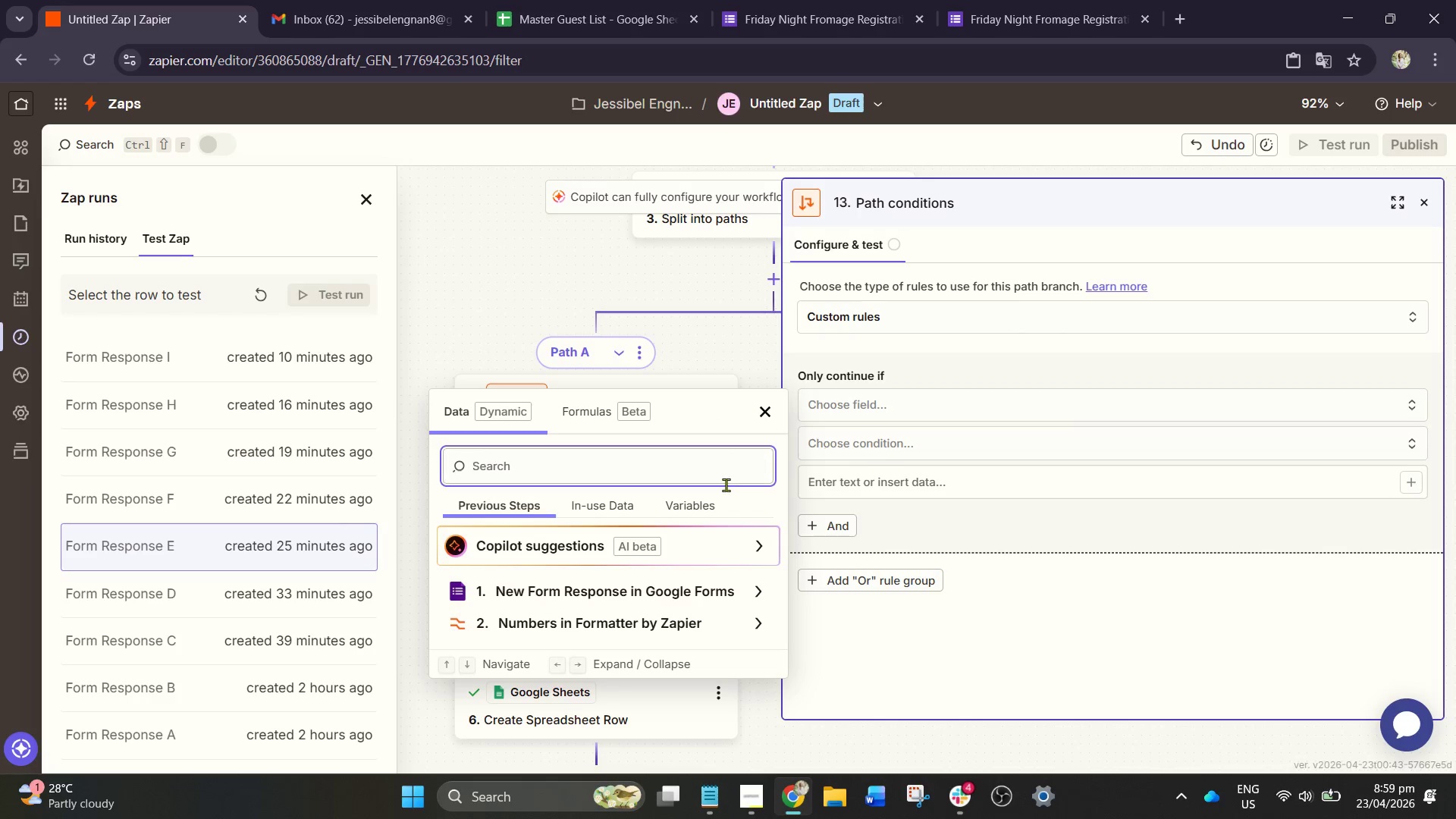 
left_click([883, 413])
 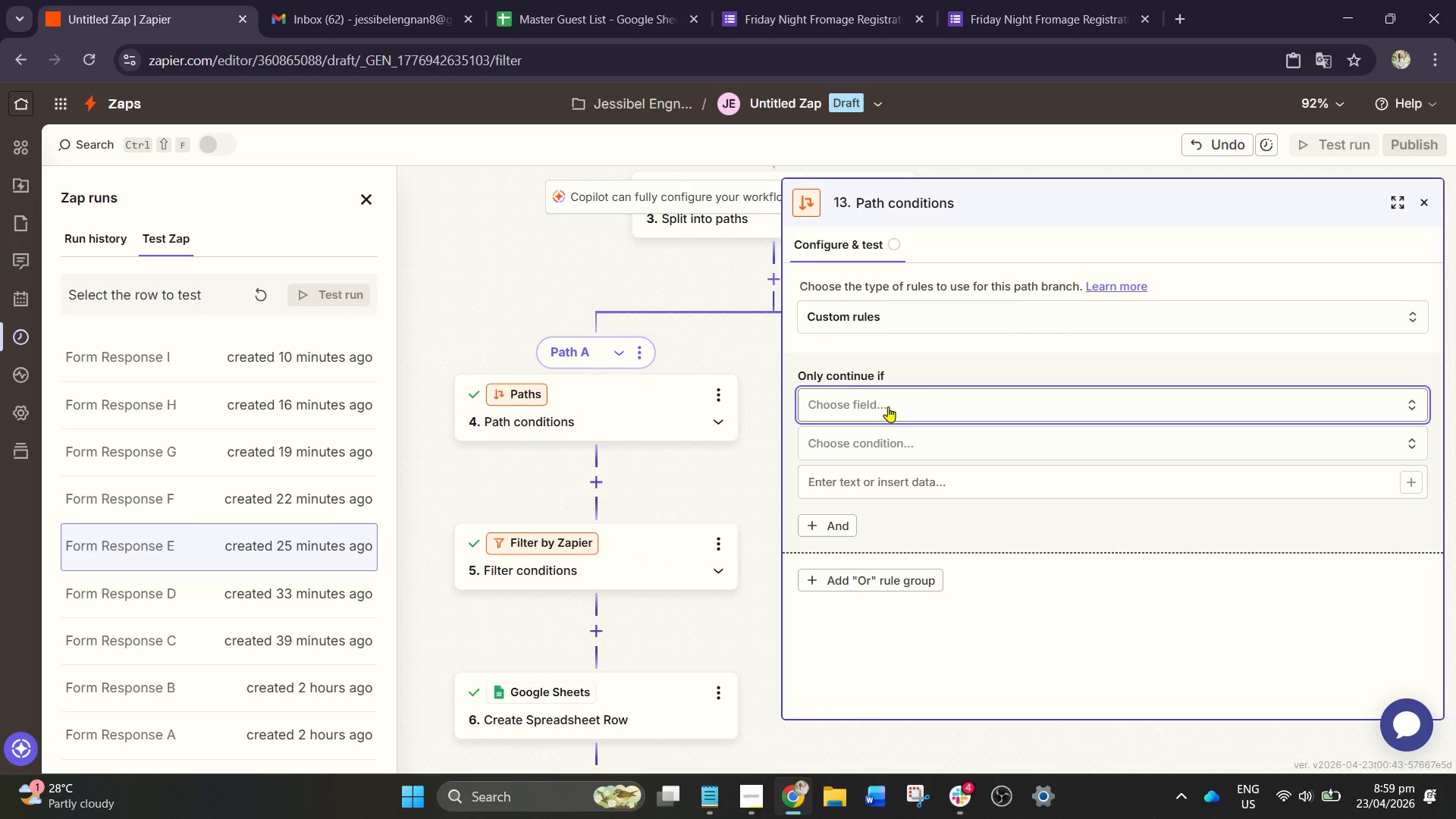 
left_click([888, 406])
 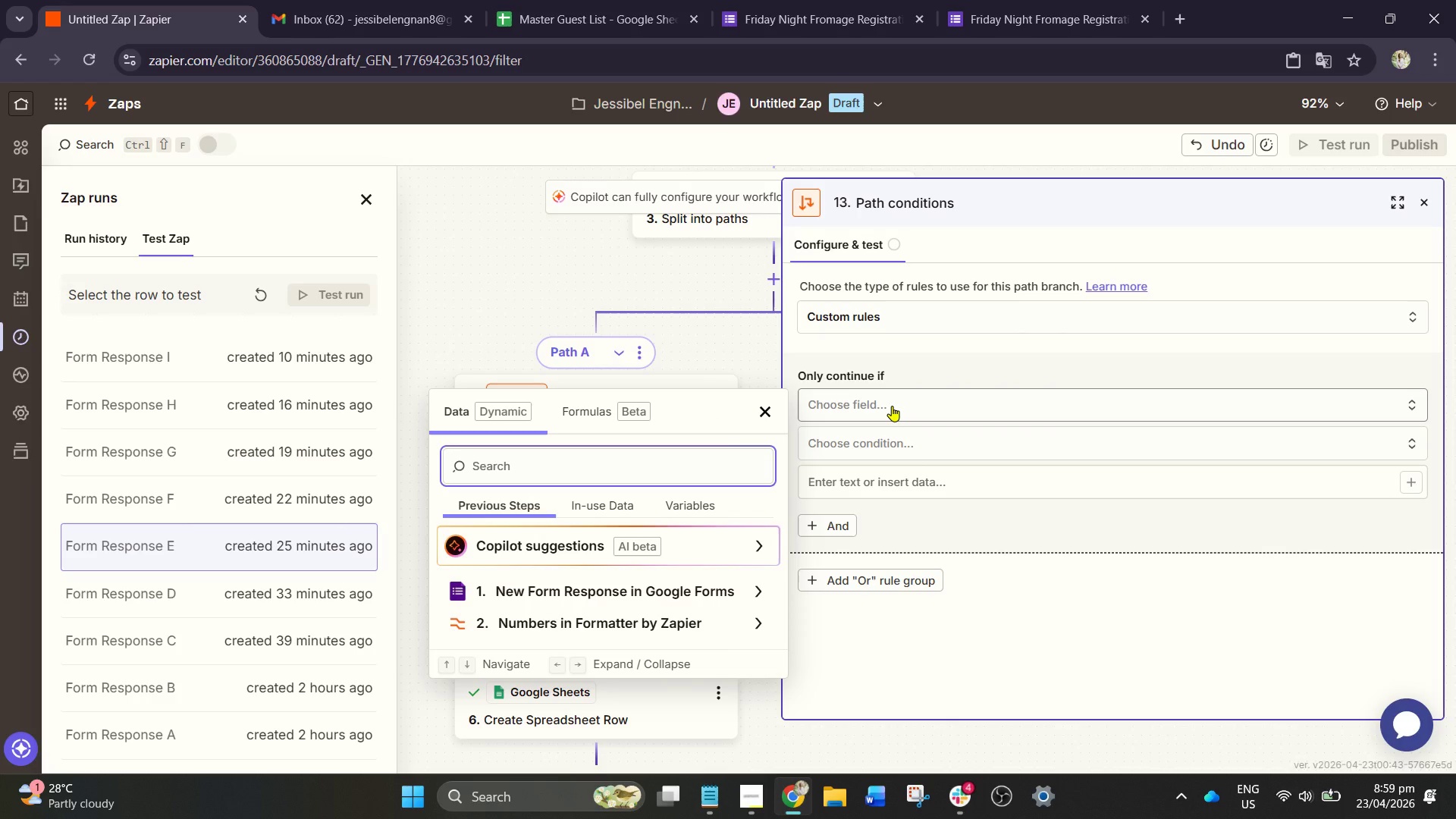 
left_click([892, 406])
 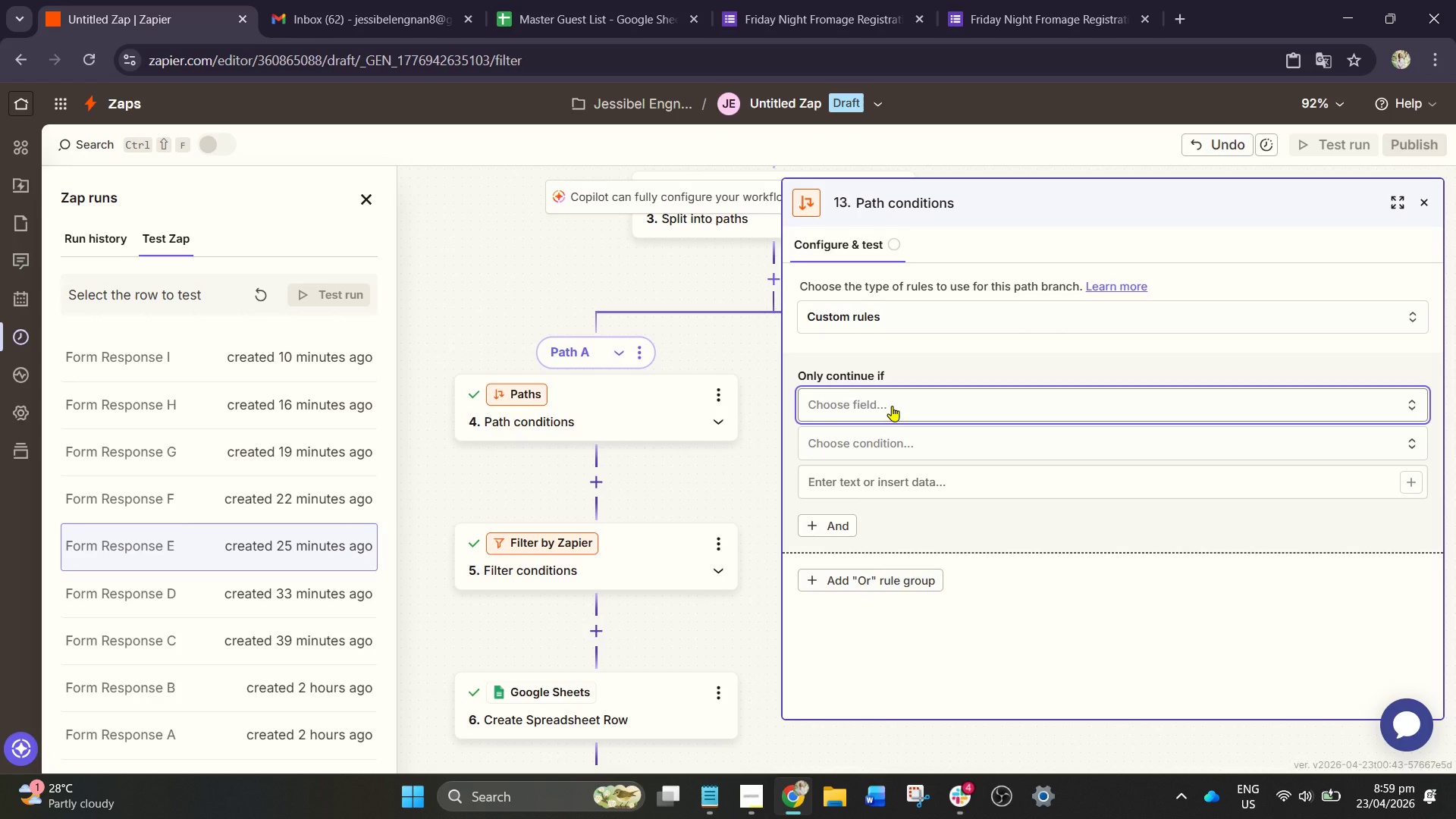 
left_click([892, 406])
 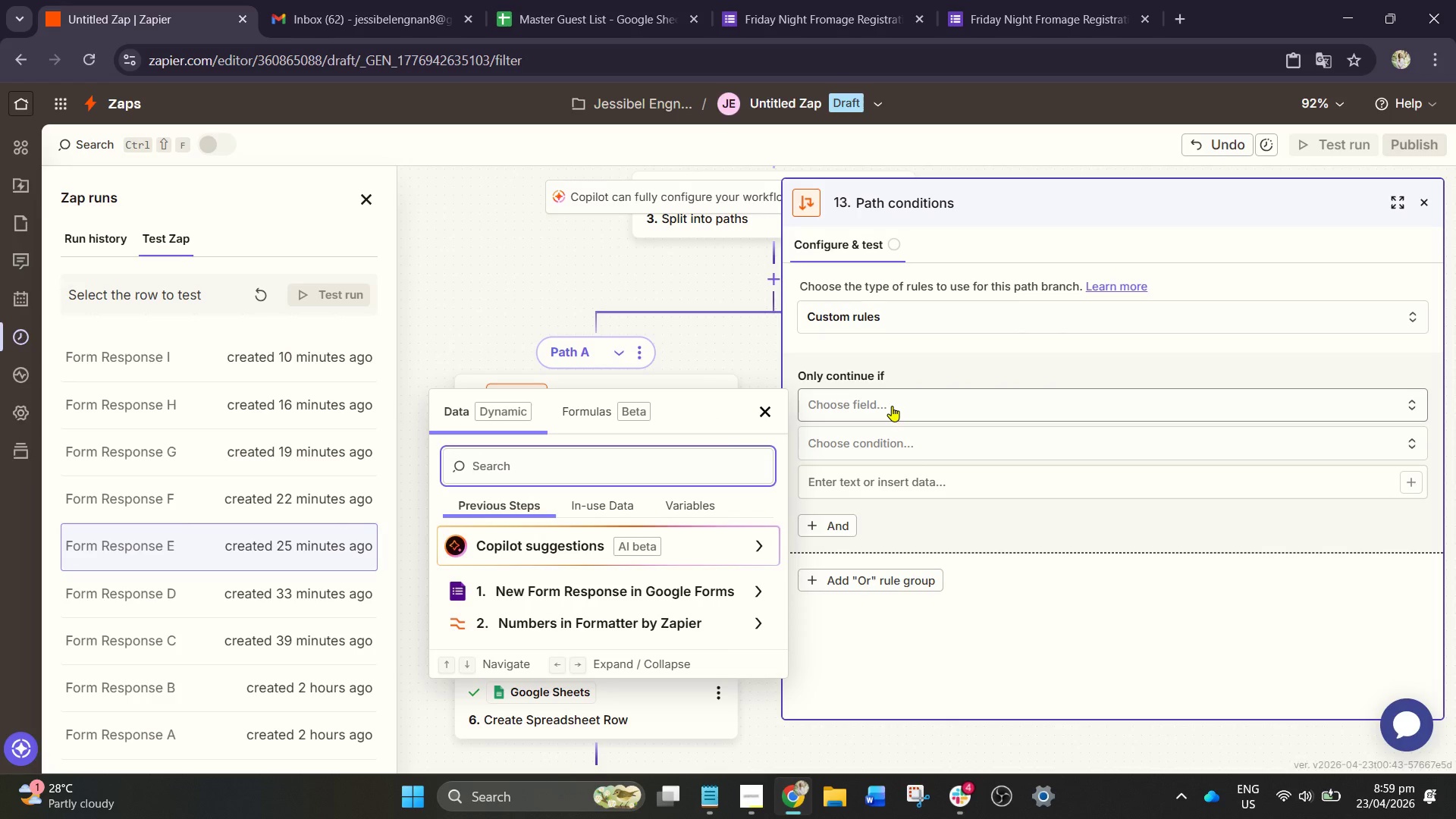 
left_click([892, 406])
 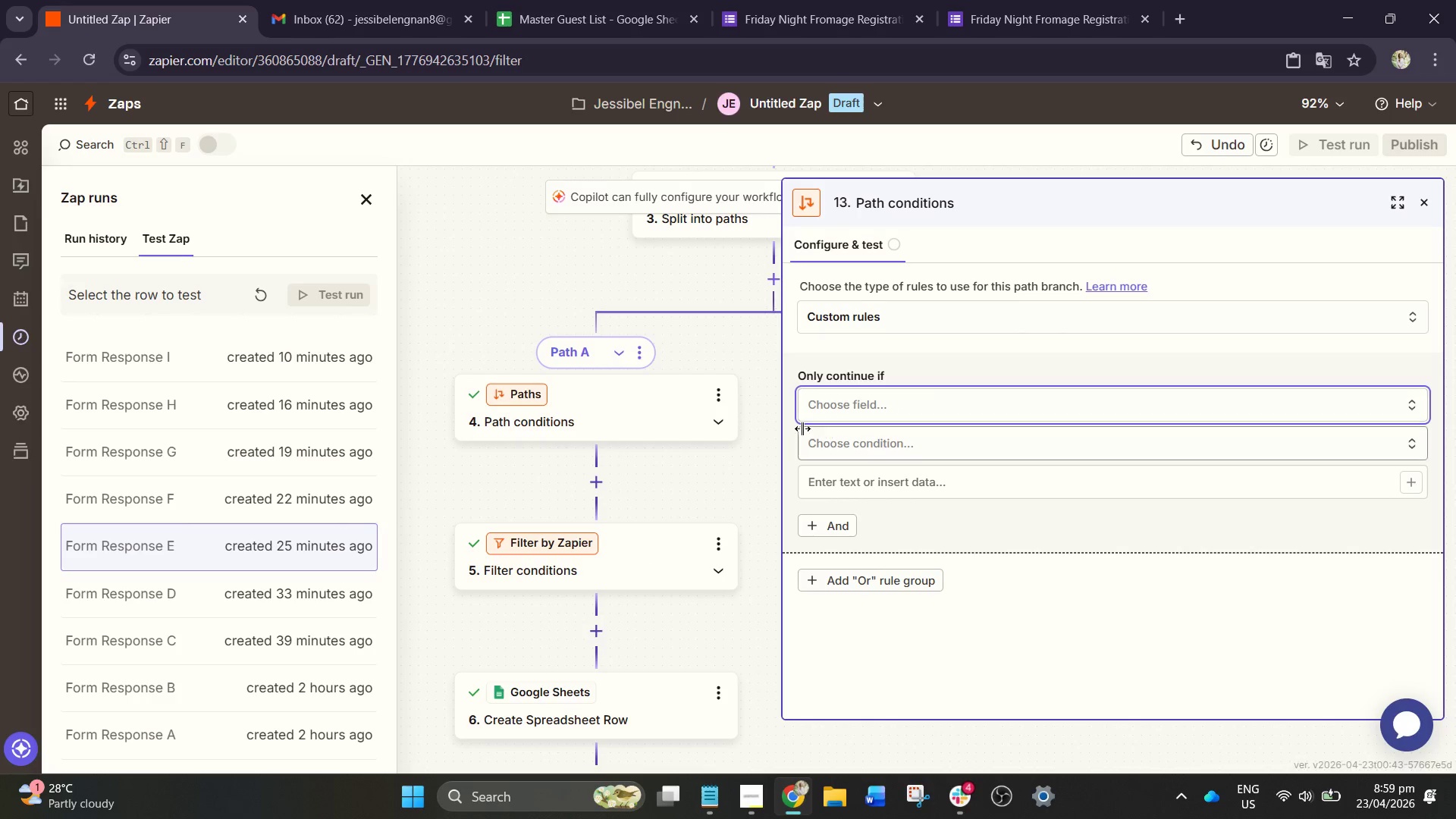 
left_click([719, 400])
 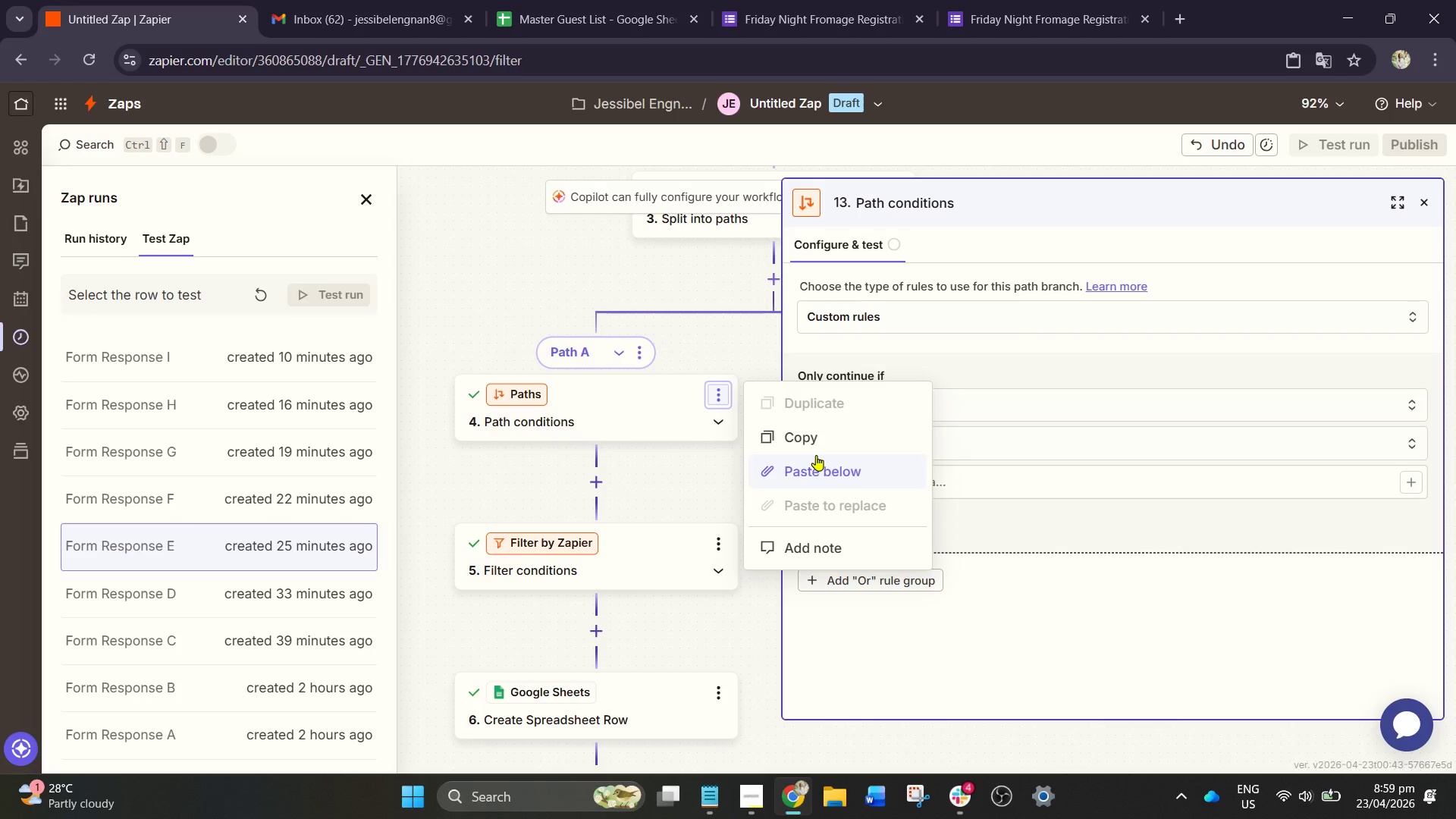 
left_click([827, 445])
 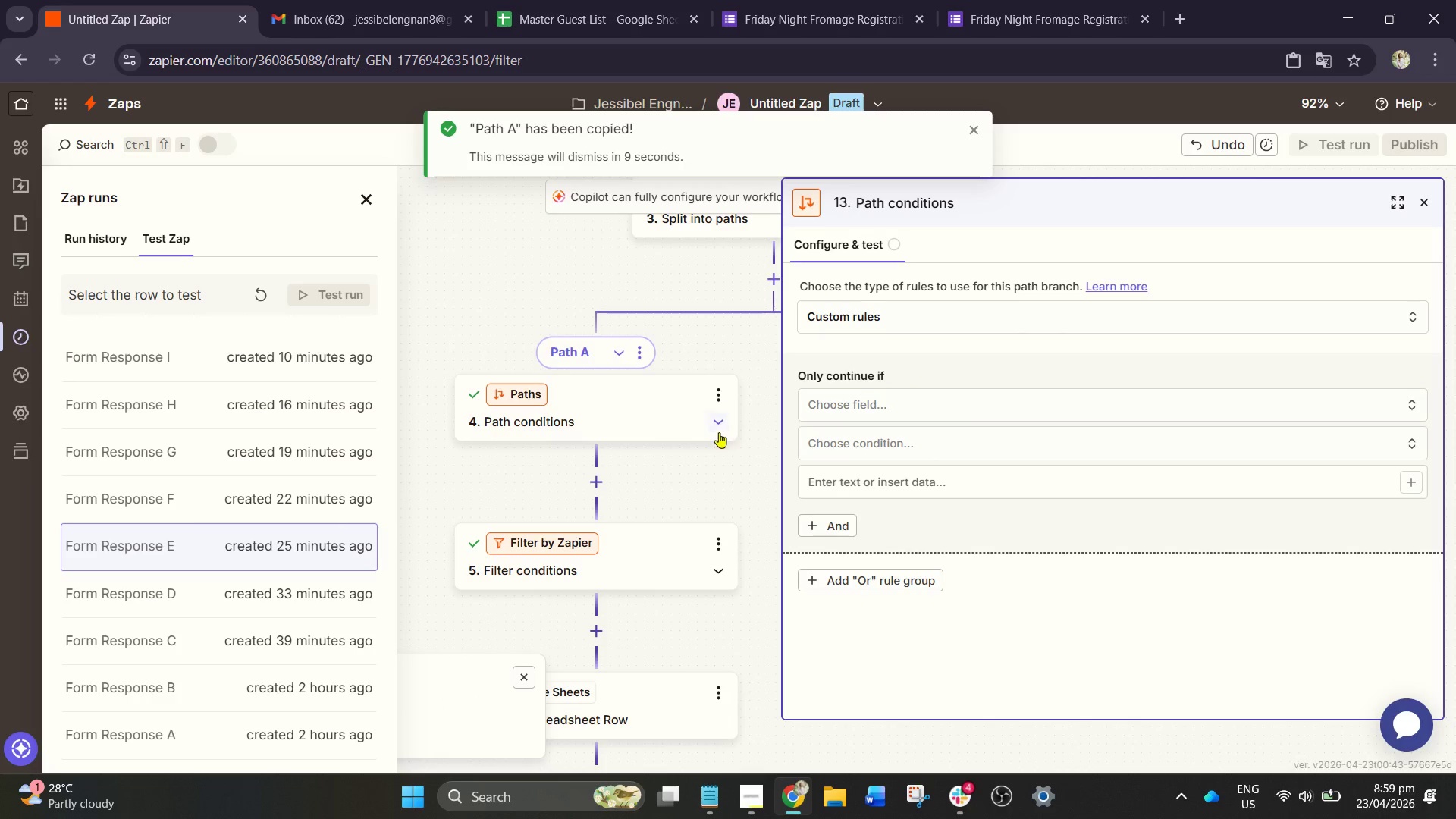 
left_click_drag(start_coordinate=[722, 457], to_coordinate=[585, 455])
 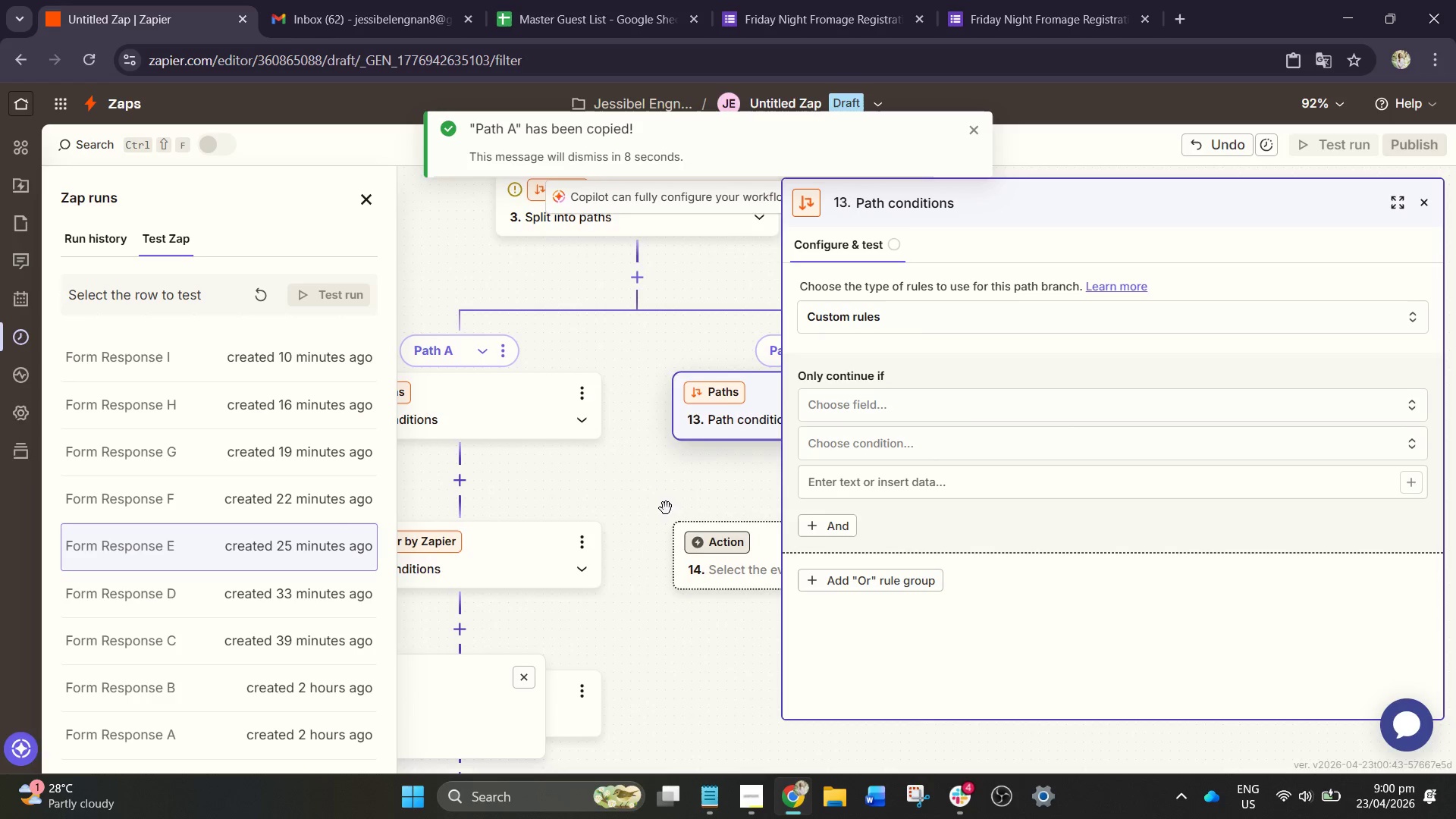 
left_click_drag(start_coordinate=[666, 508], to_coordinate=[497, 482])
 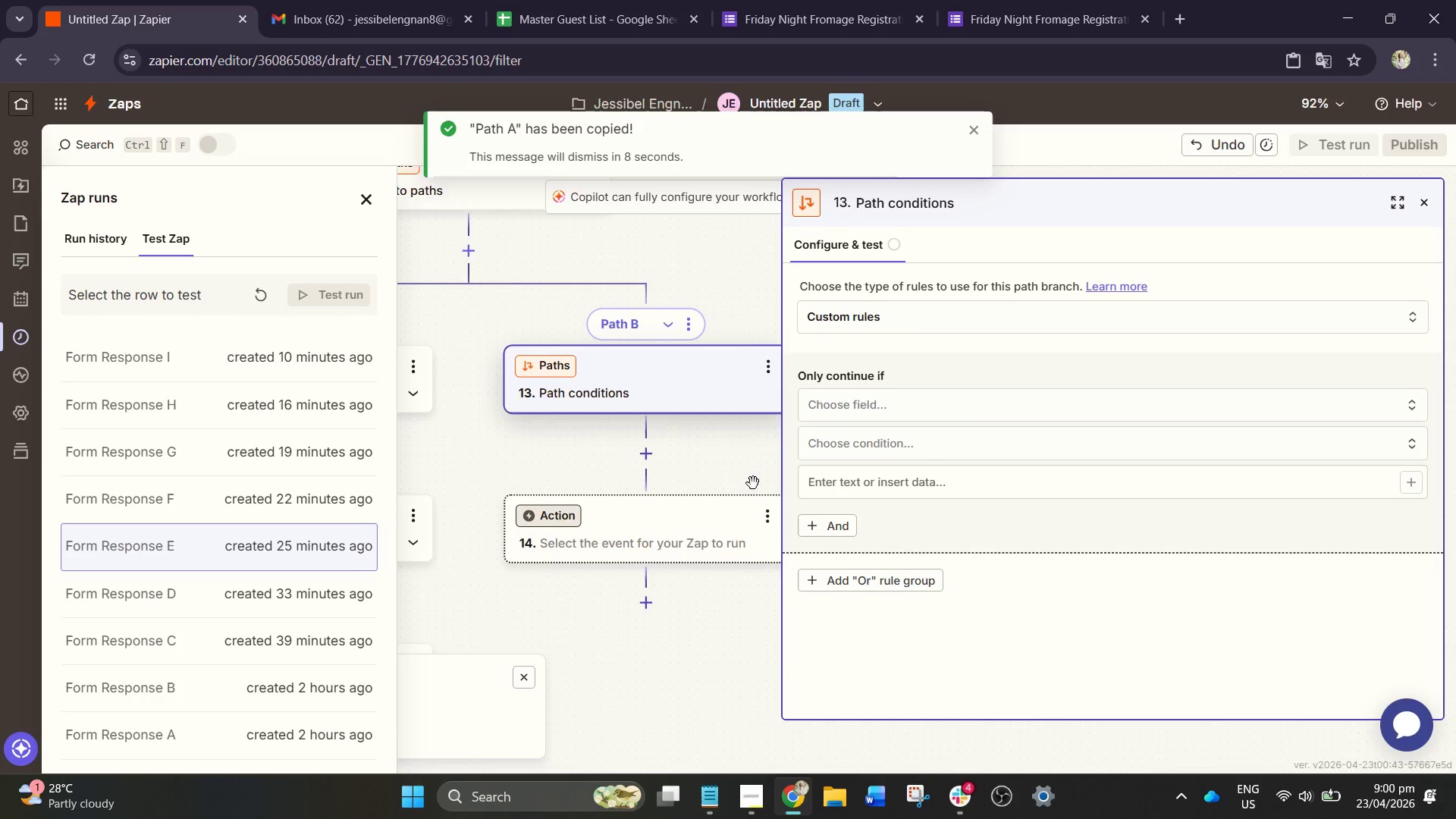 
left_click_drag(start_coordinate=[751, 491], to_coordinate=[597, 491])
 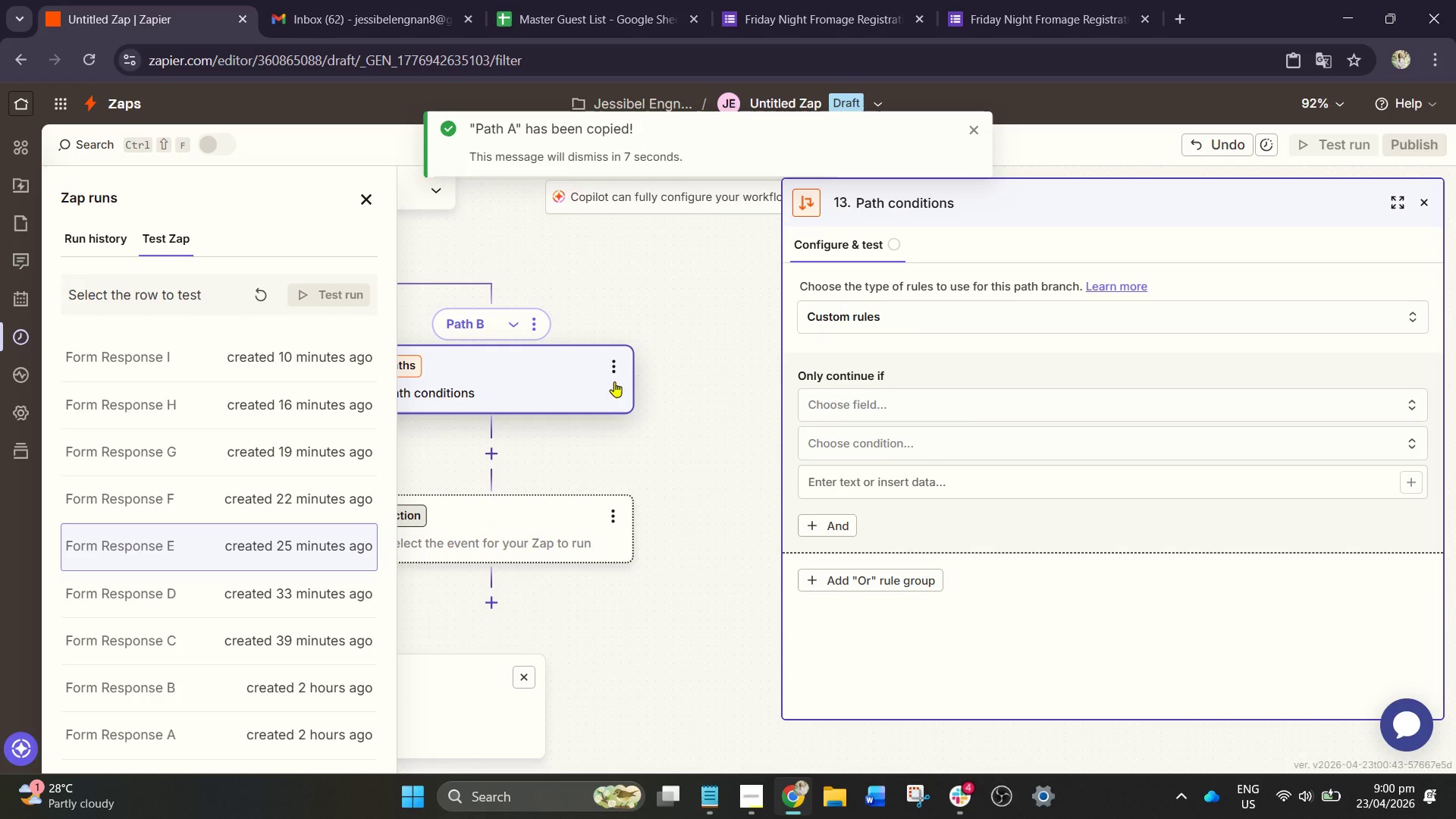 
left_click([617, 367])
 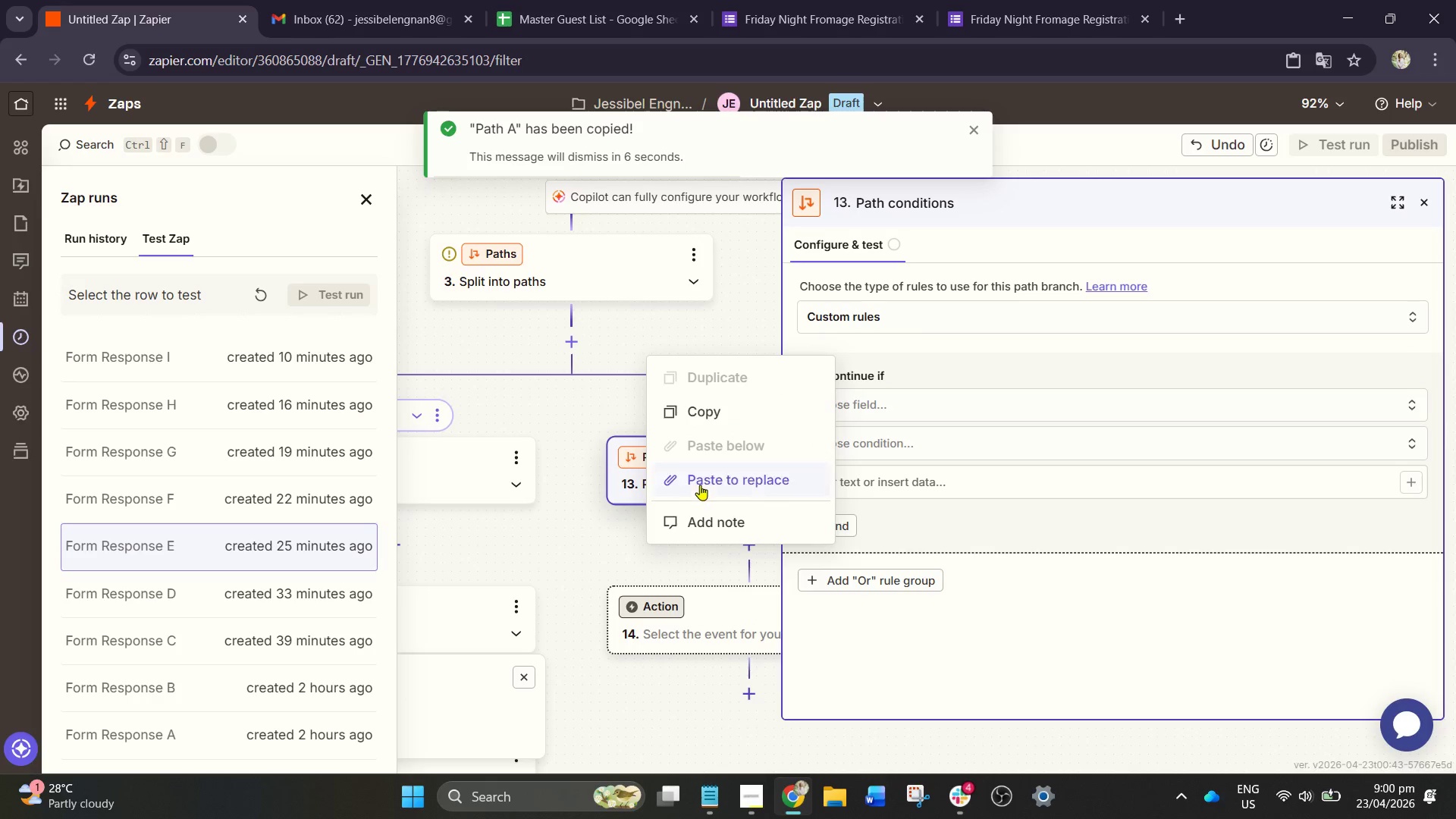 
left_click([726, 485])
 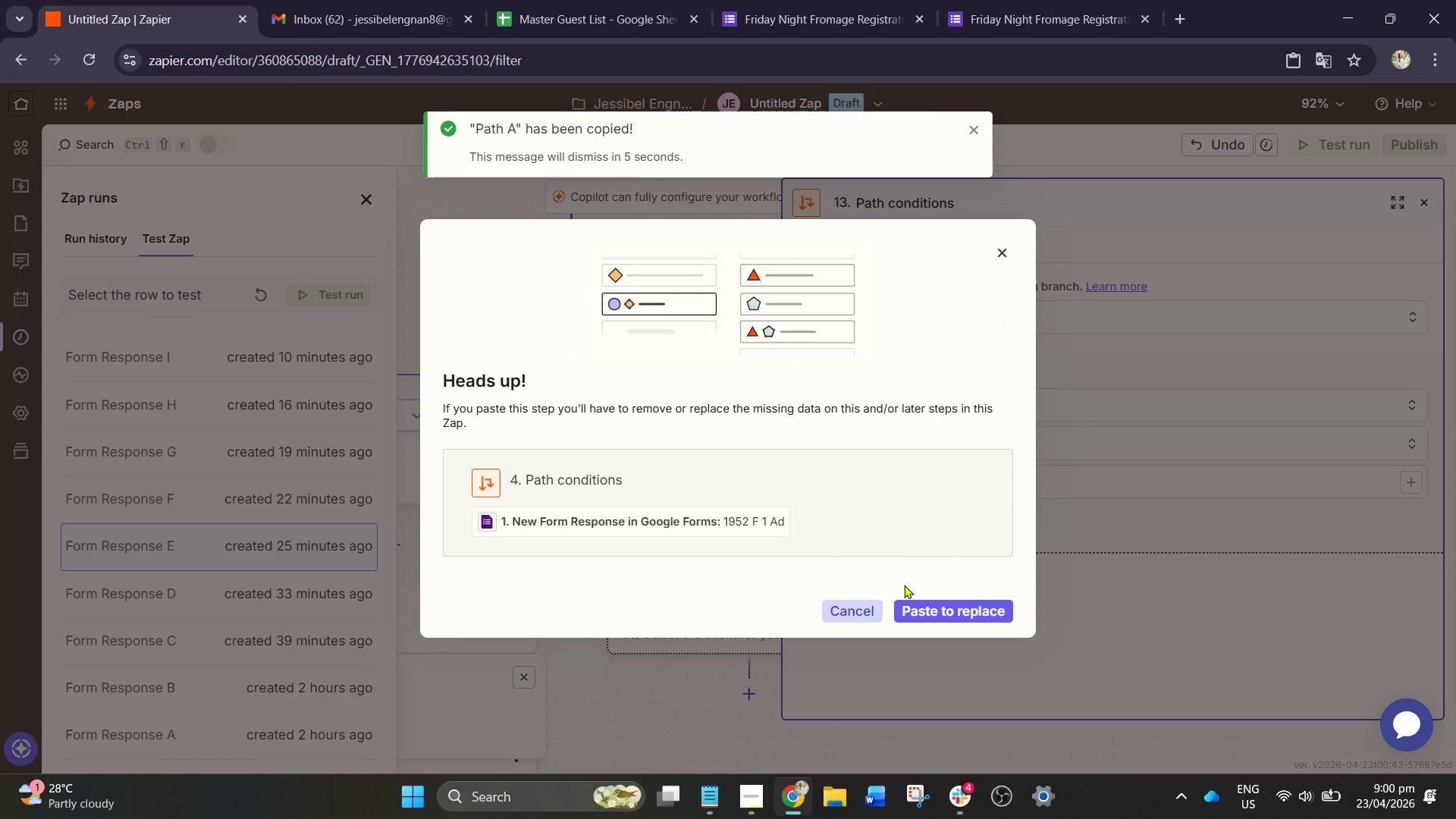 
left_click([926, 607])
 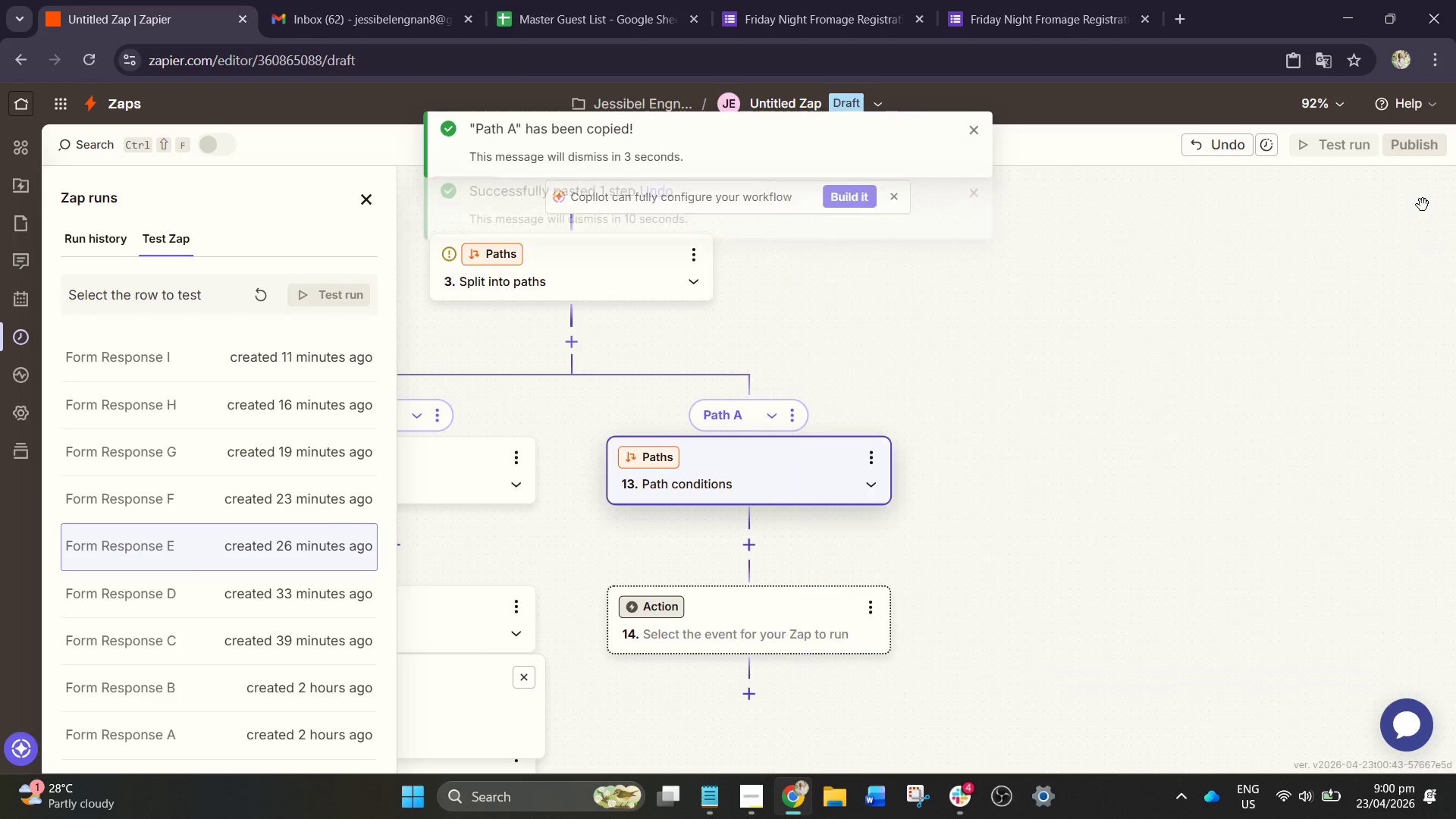 
left_click_drag(start_coordinate=[980, 499], to_coordinate=[1037, 388])
 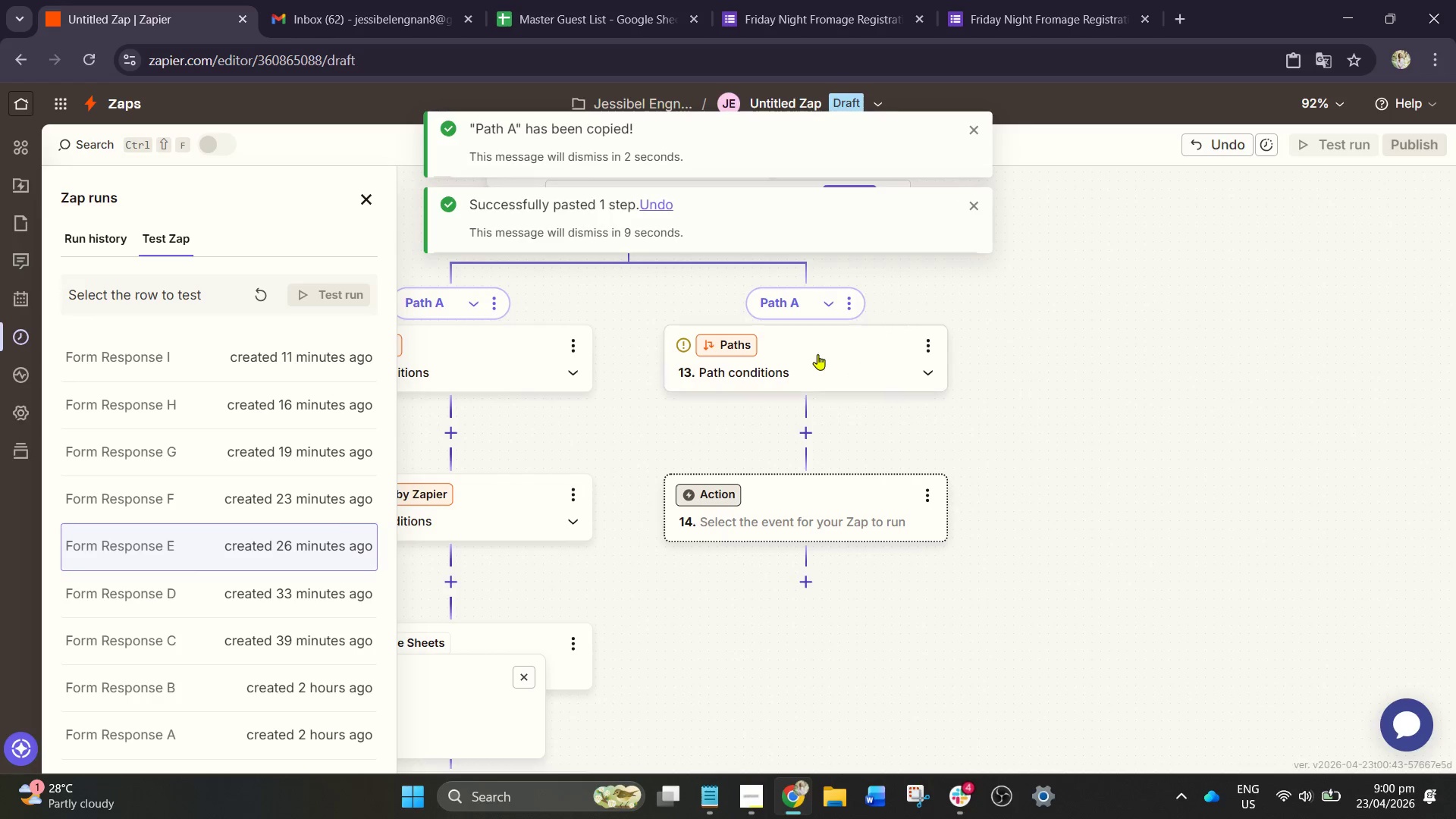 
left_click([817, 354])
 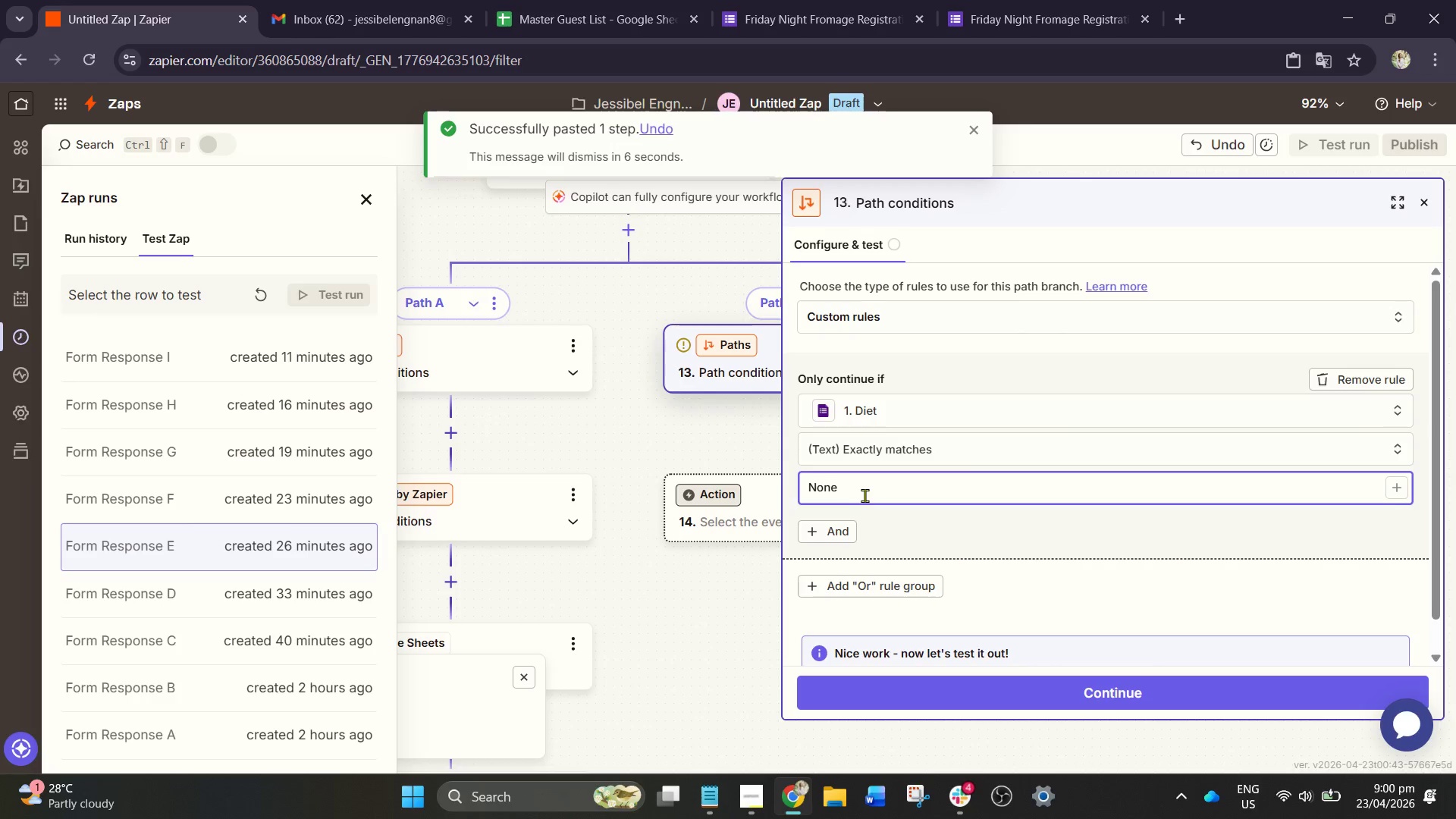 
hold_key(key=Backspace, duration=0.95)
 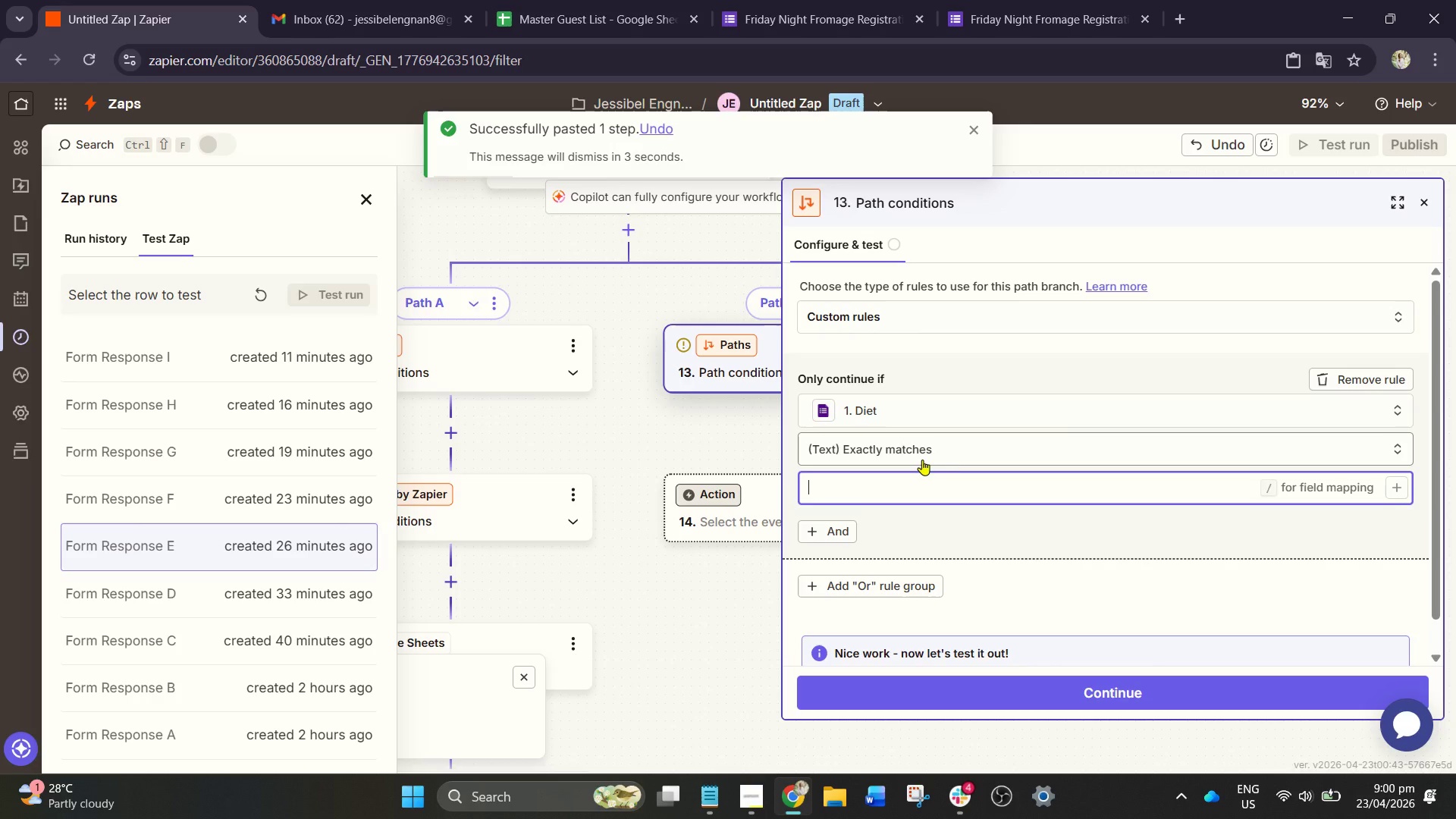 
left_click([962, 450])
 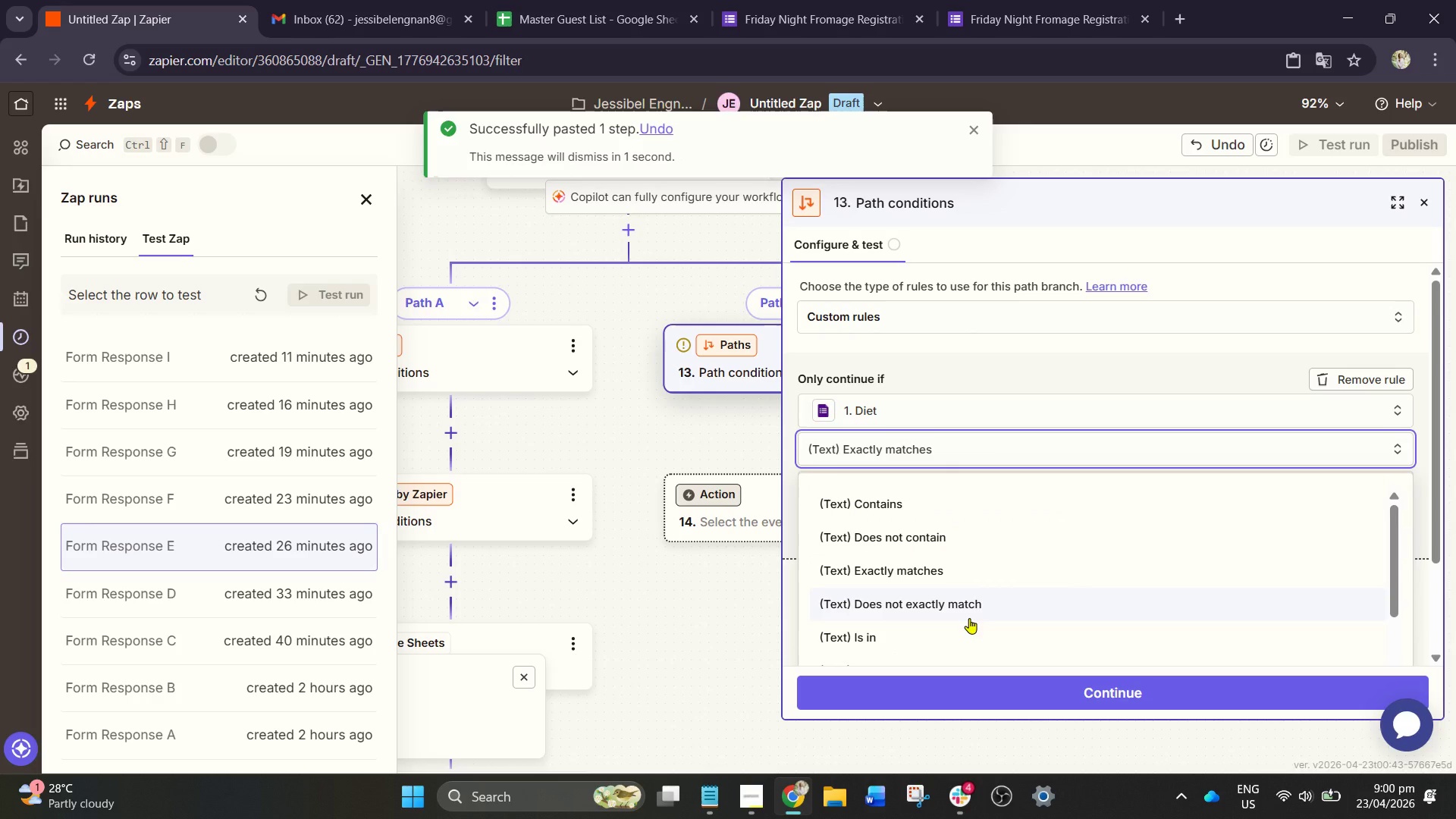 
left_click([964, 602])
 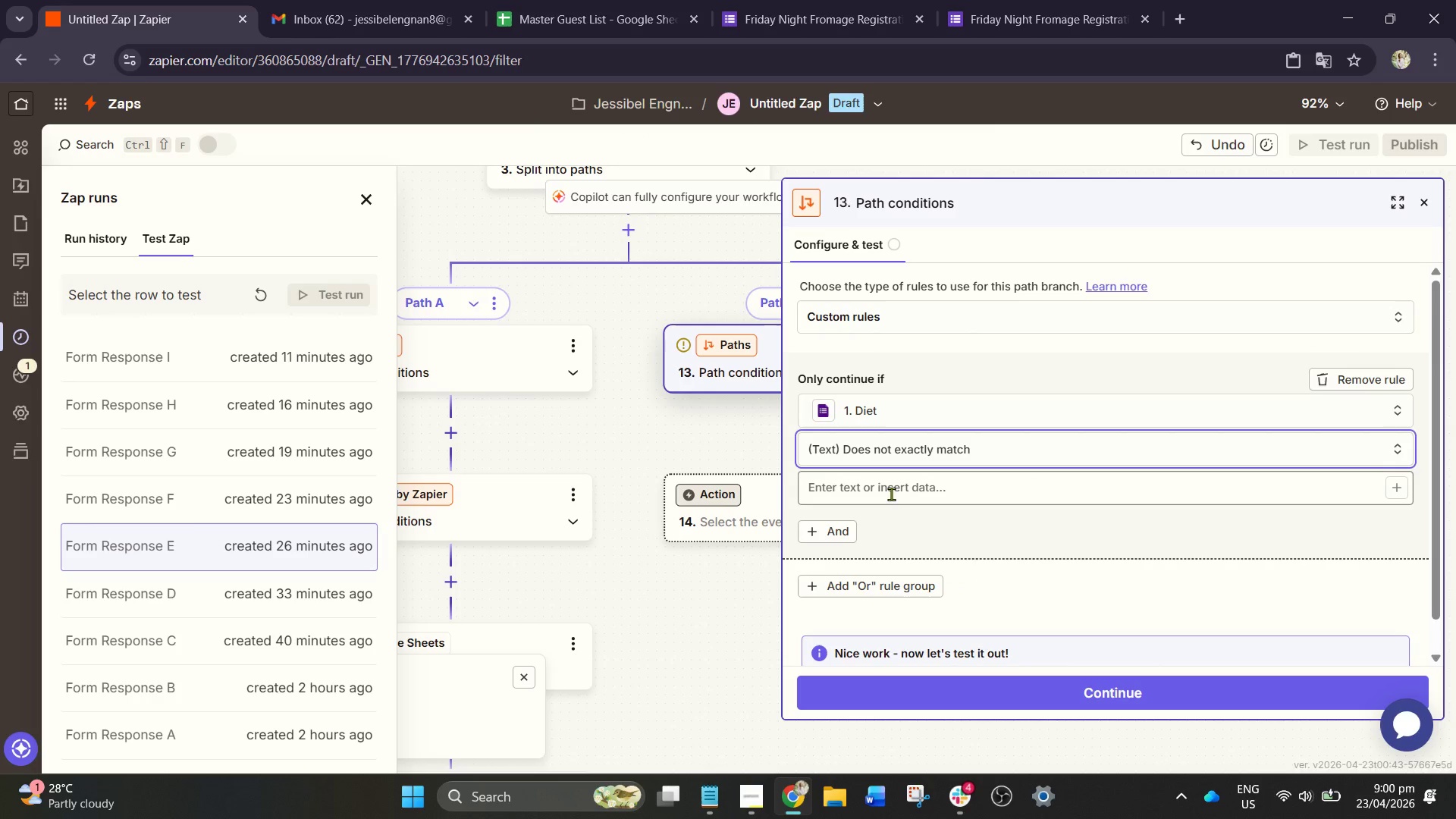 
left_click([888, 484])
 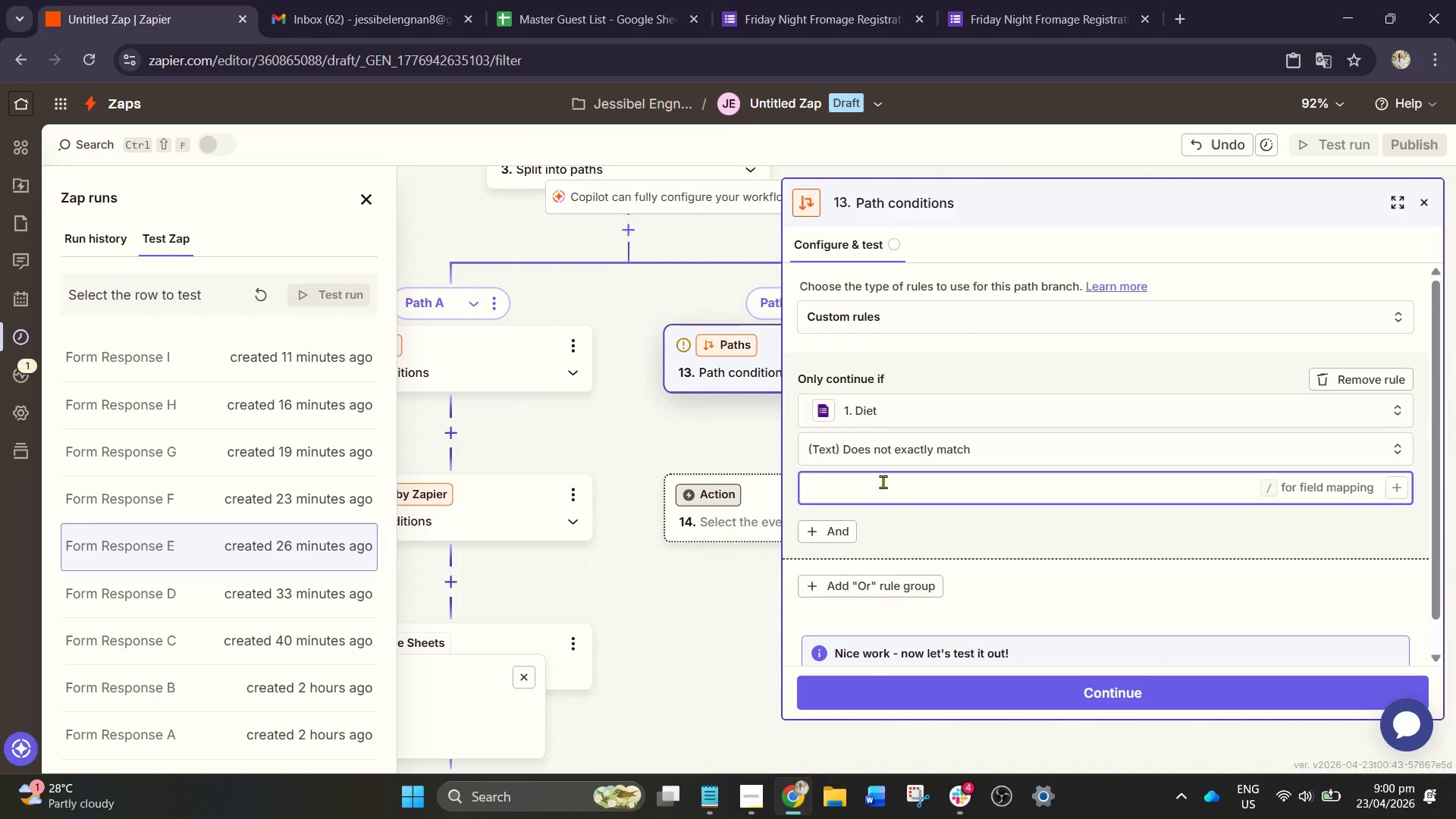 
type(None)
 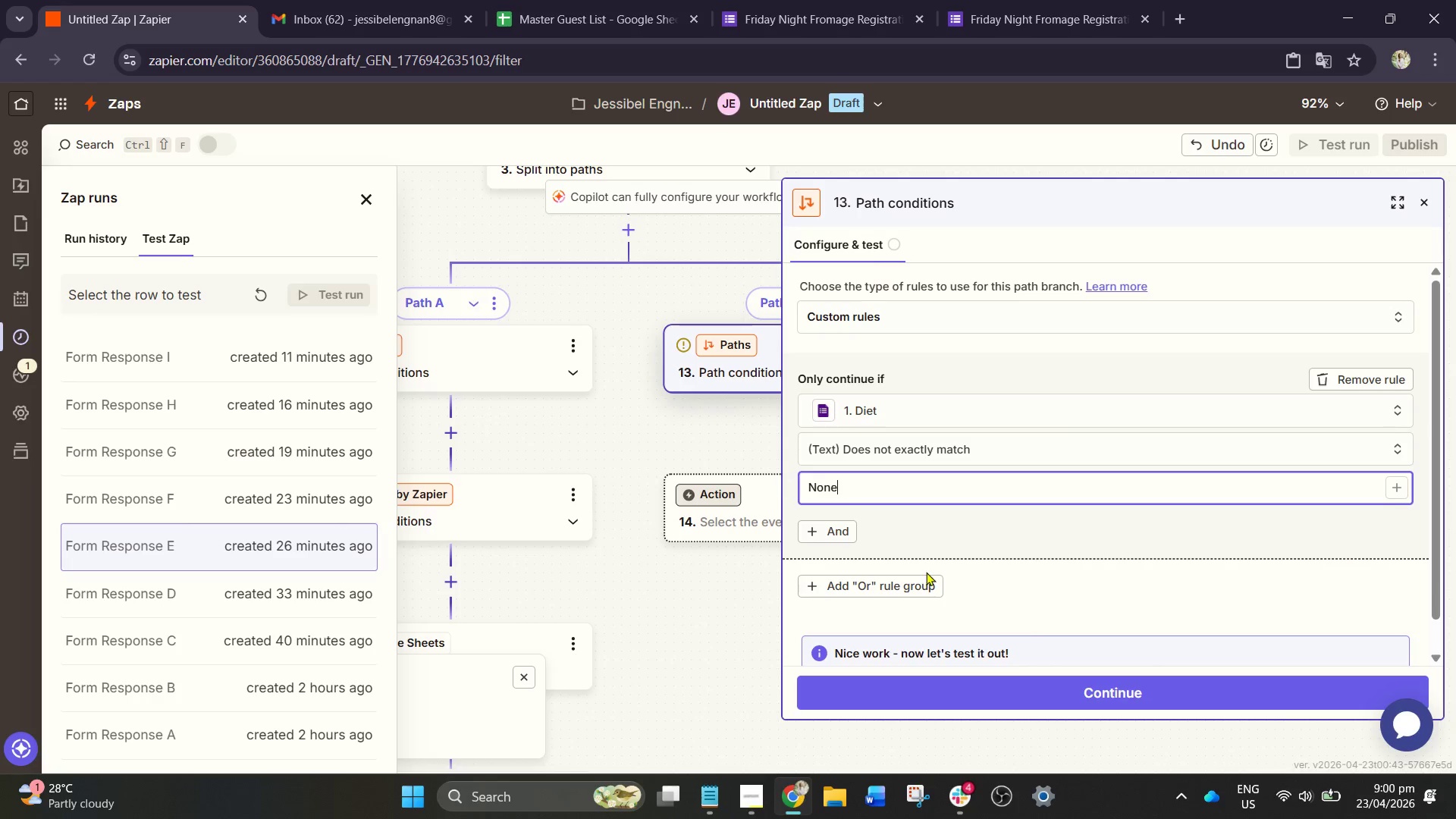 
scroll: coordinate [1046, 636], scroll_direction: down, amount: 1.0
 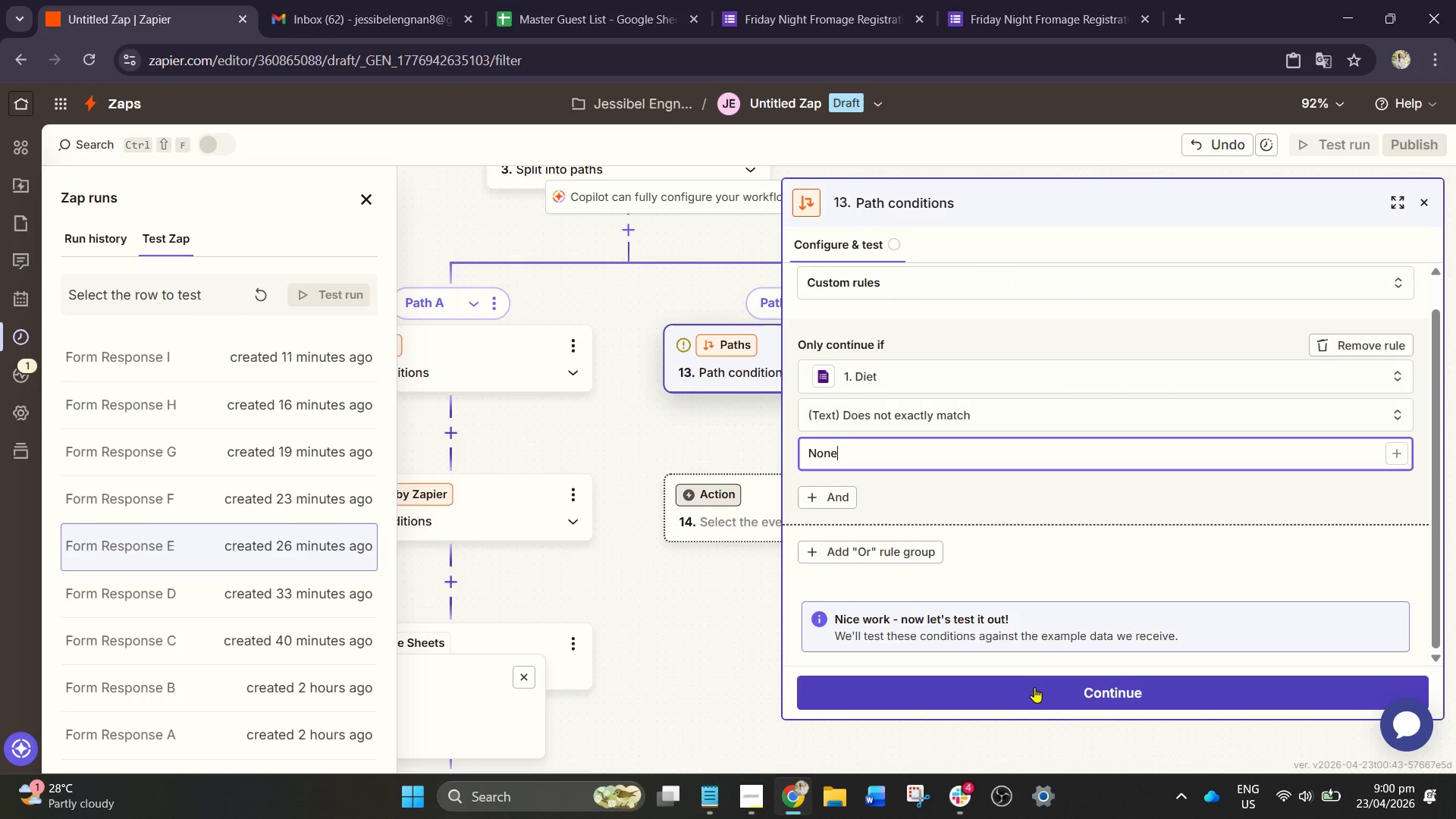 
left_click([1034, 688])
 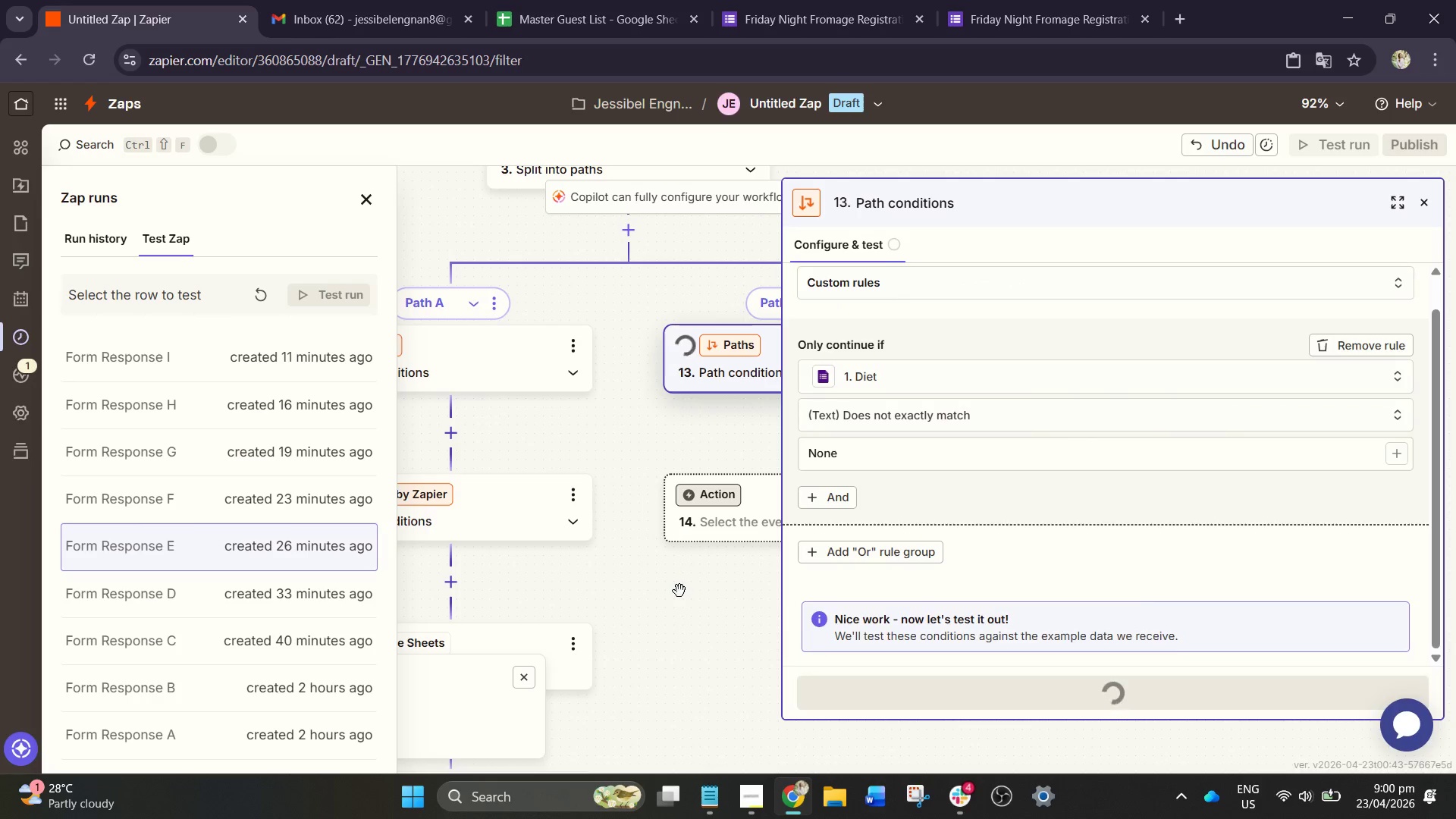 
left_click_drag(start_coordinate=[679, 596], to_coordinate=[763, 545])
 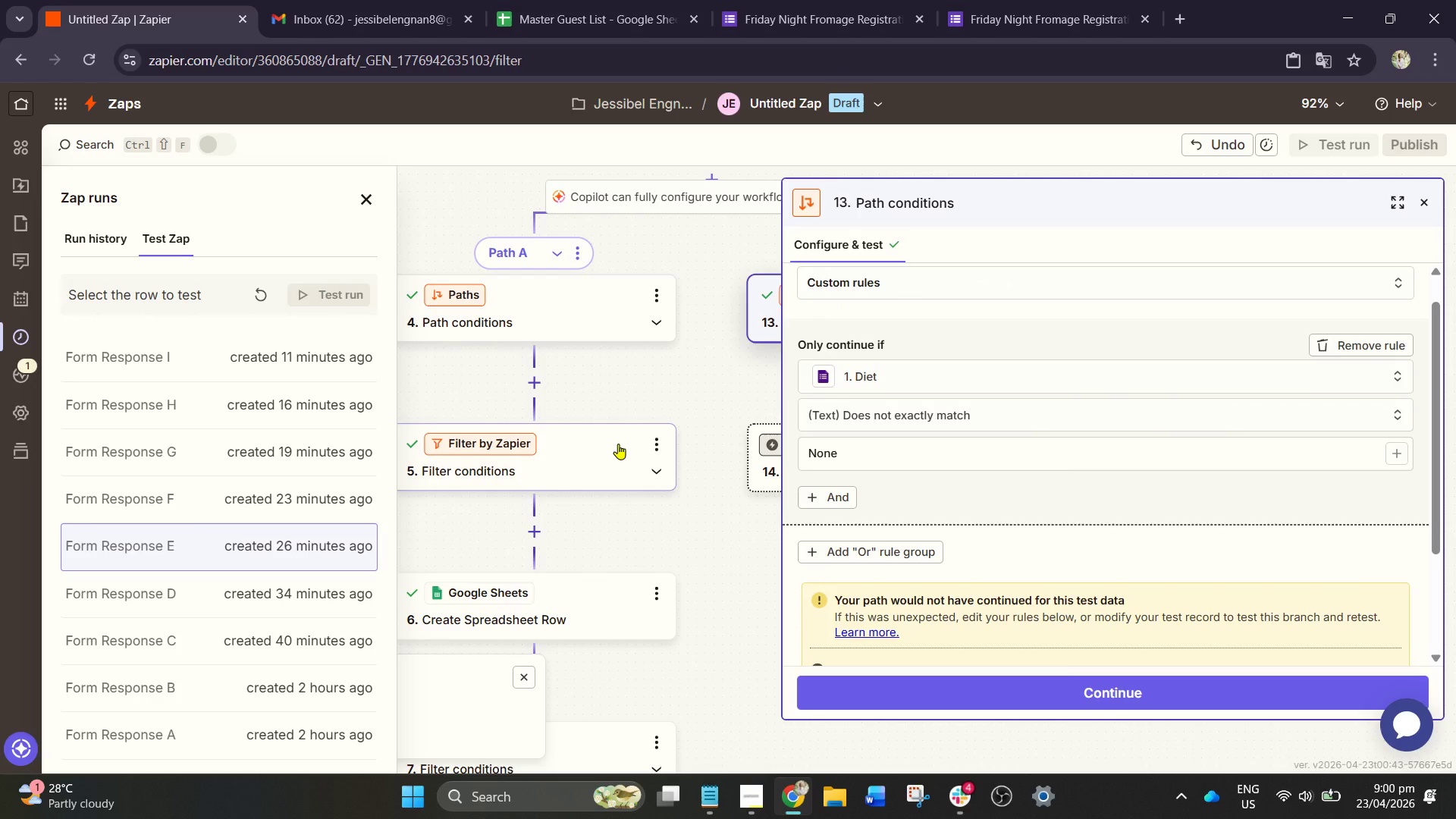 
left_click_drag(start_coordinate=[621, 446], to_coordinate=[614, 472])
 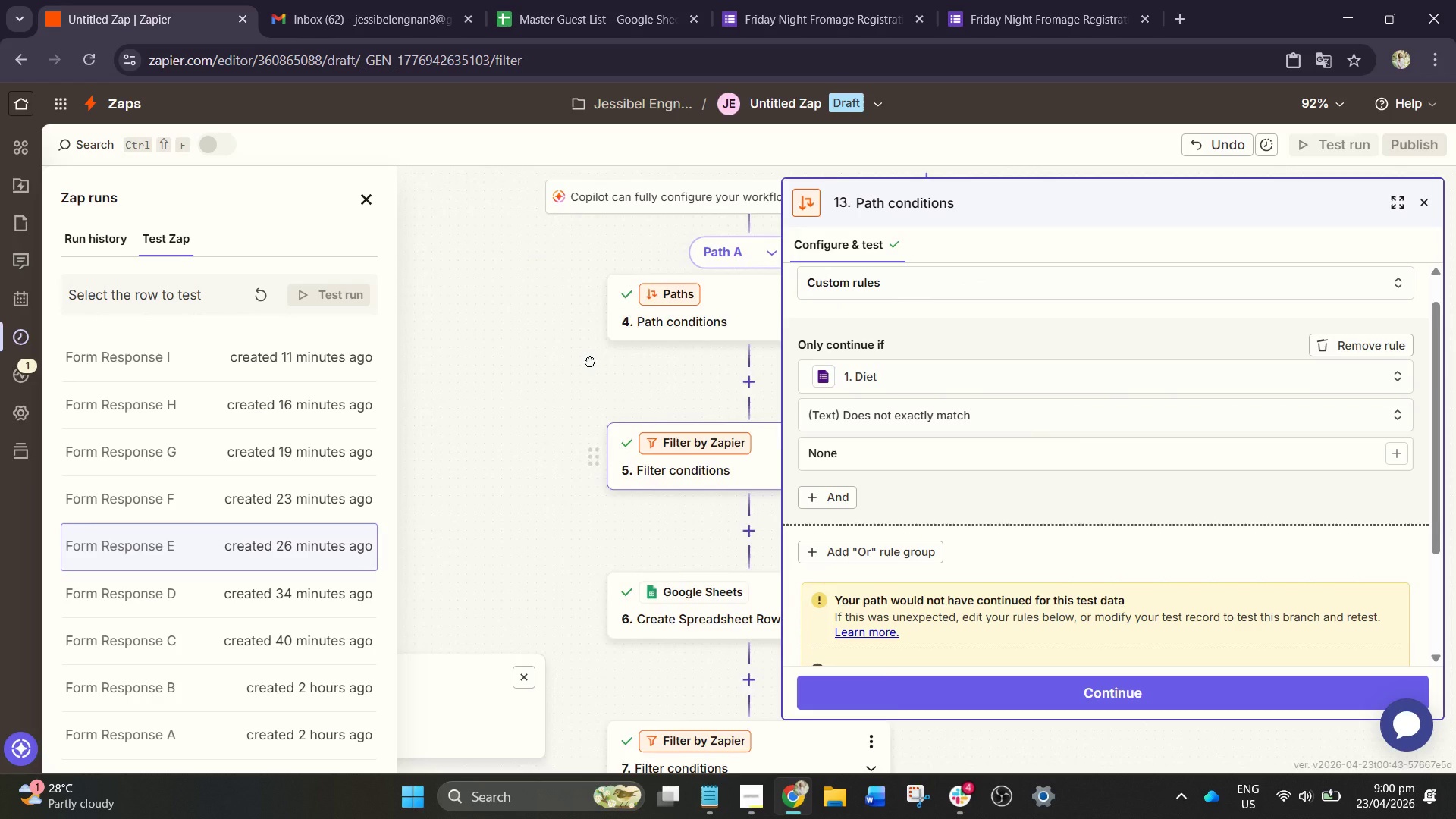 
left_click_drag(start_coordinate=[592, 361], to_coordinate=[389, 500])
 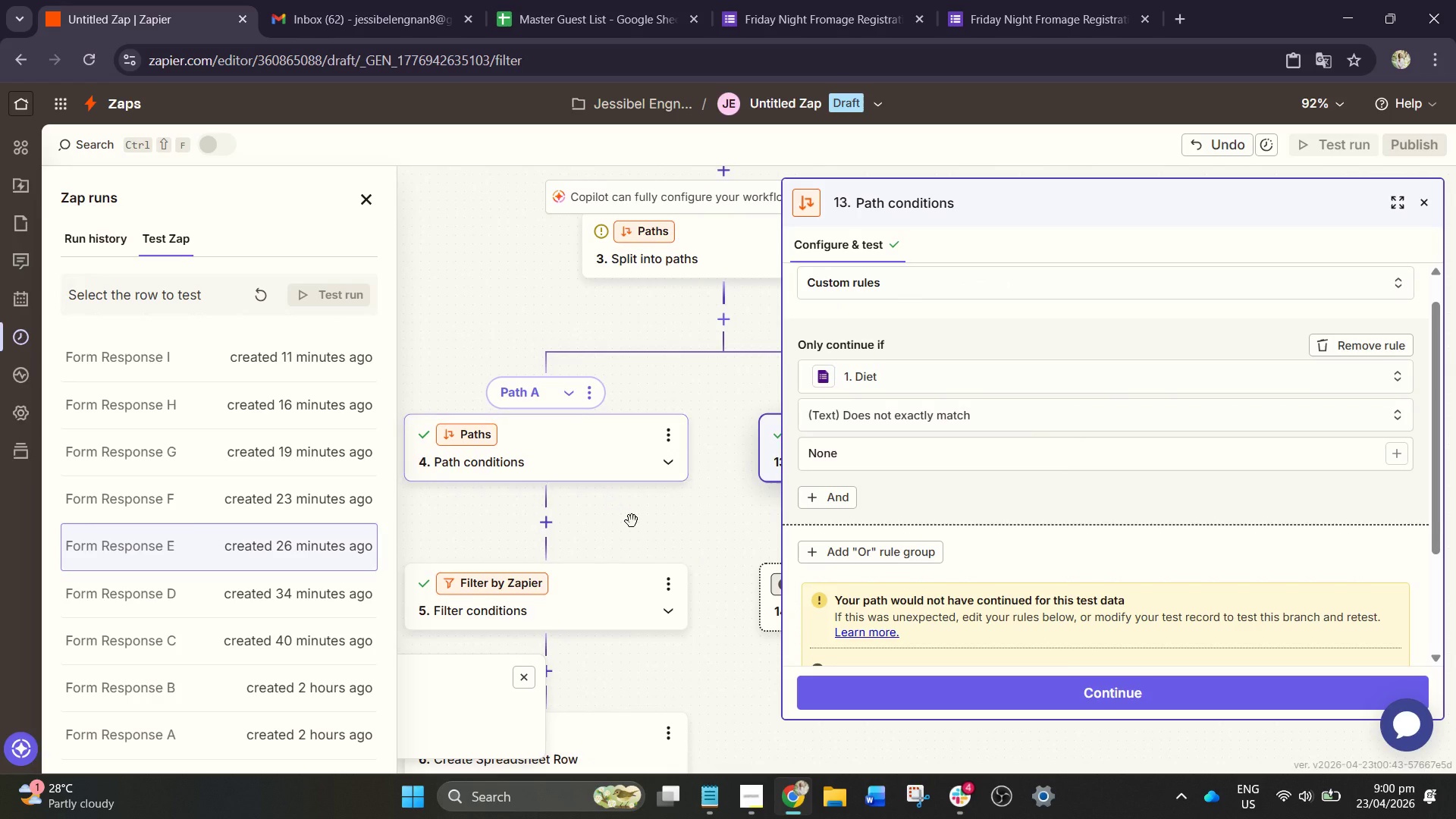 
left_click_drag(start_coordinate=[632, 521], to_coordinate=[657, 432])
 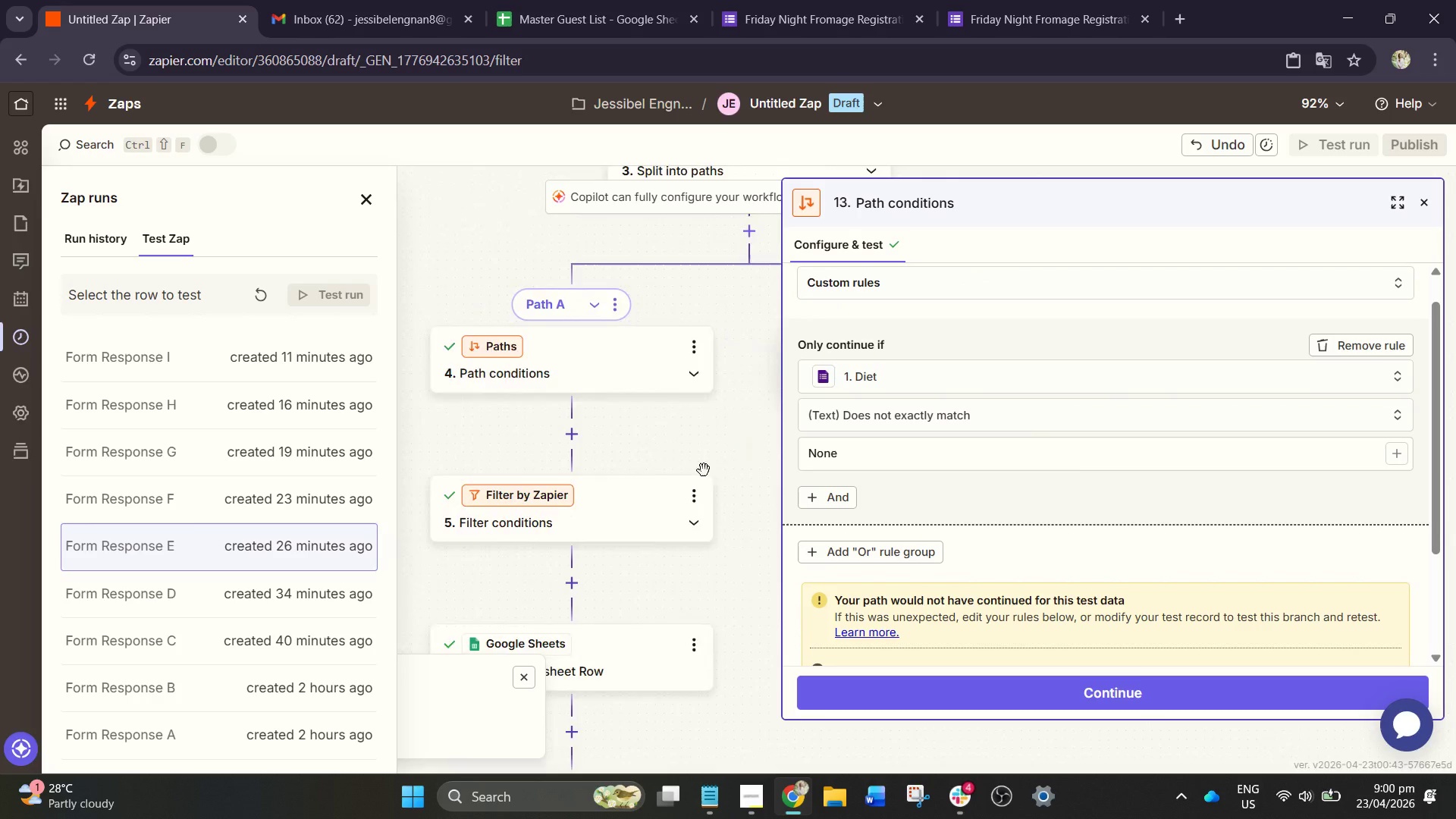 
left_click_drag(start_coordinate=[705, 470], to_coordinate=[600, 447])
 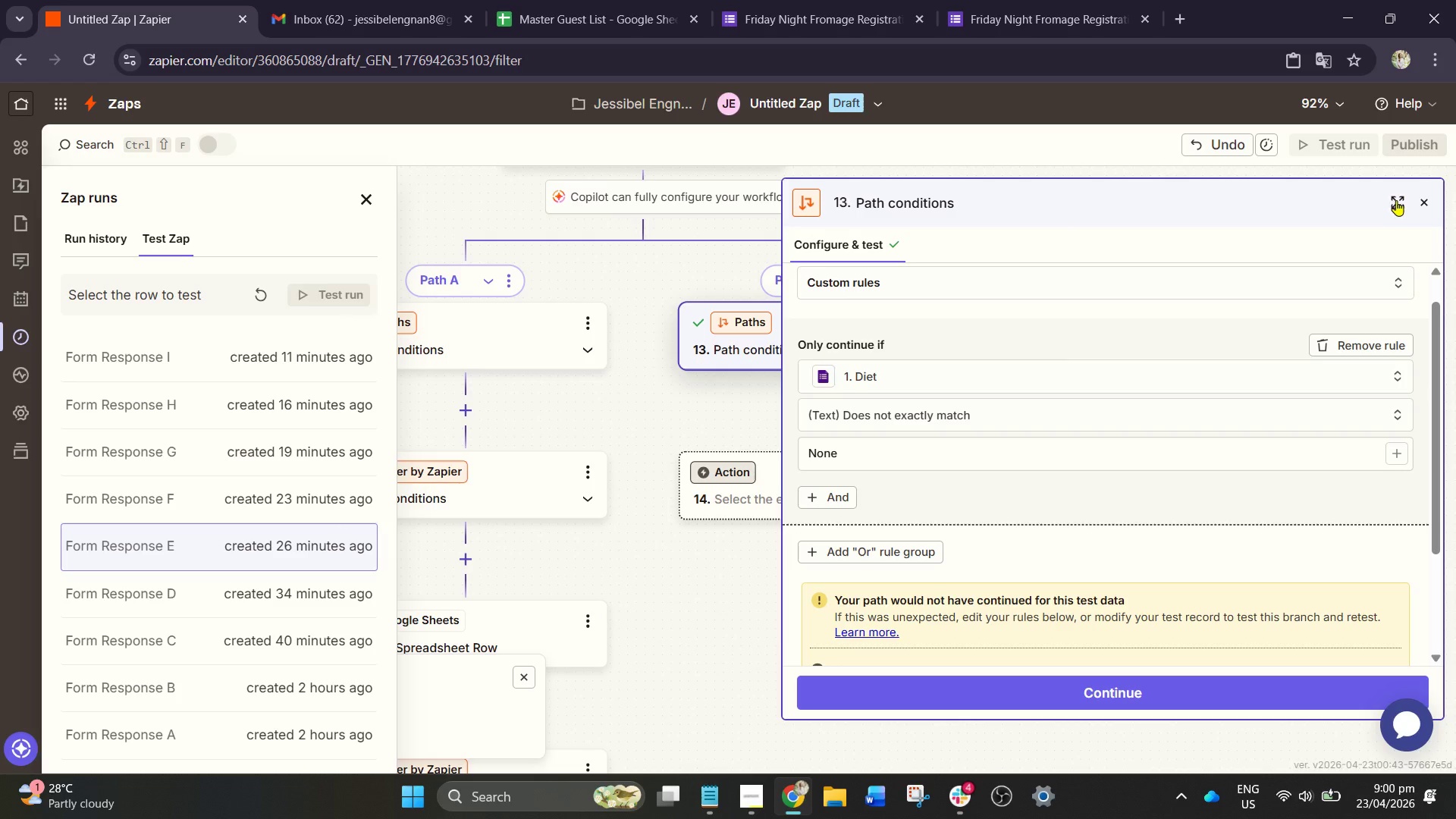 
left_click([1423, 205])
 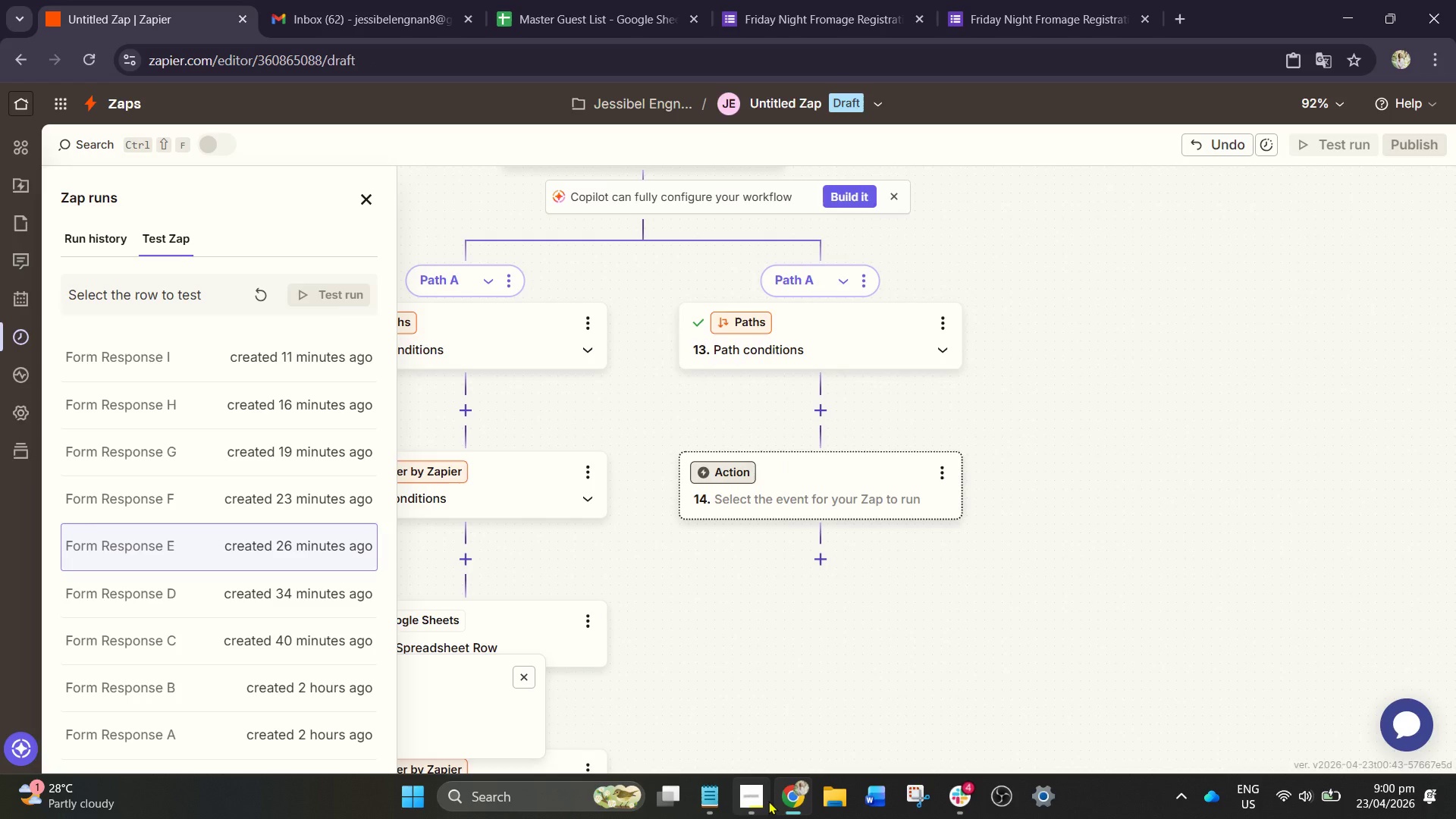 
left_click([769, 807])
 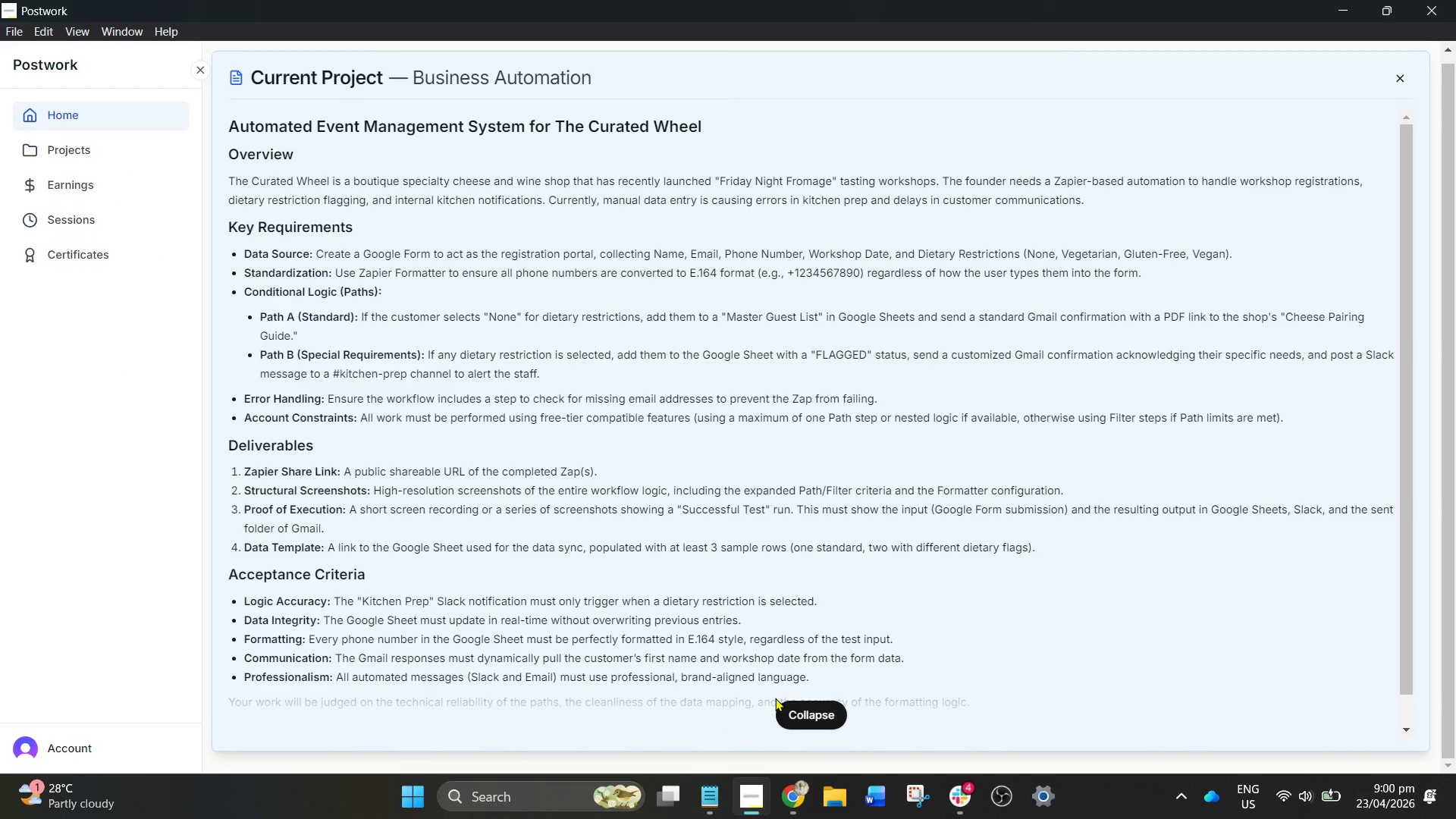 
wait(5.88)
 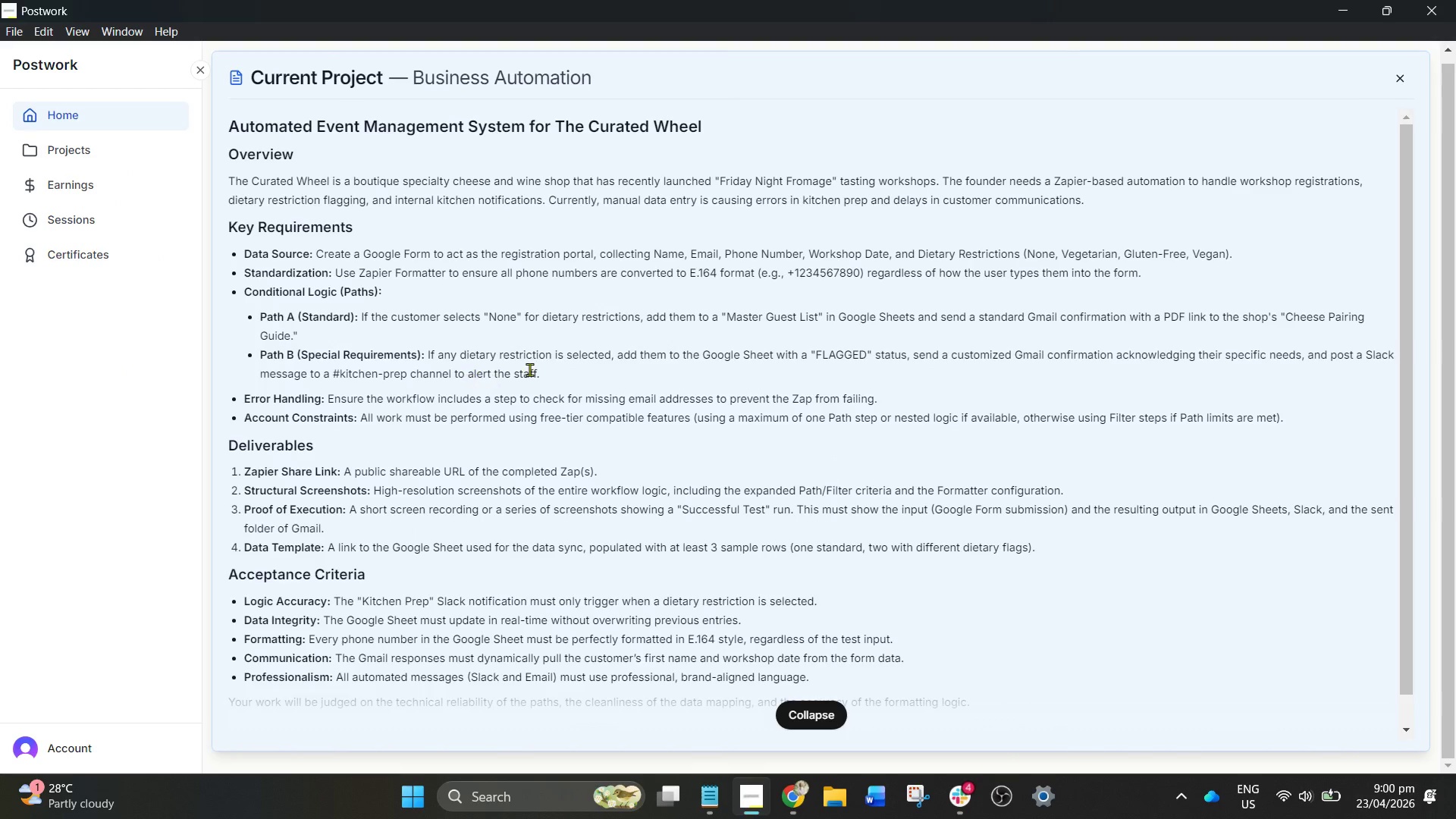 
left_click_drag(start_coordinate=[780, 557], to_coordinate=[959, 776])
 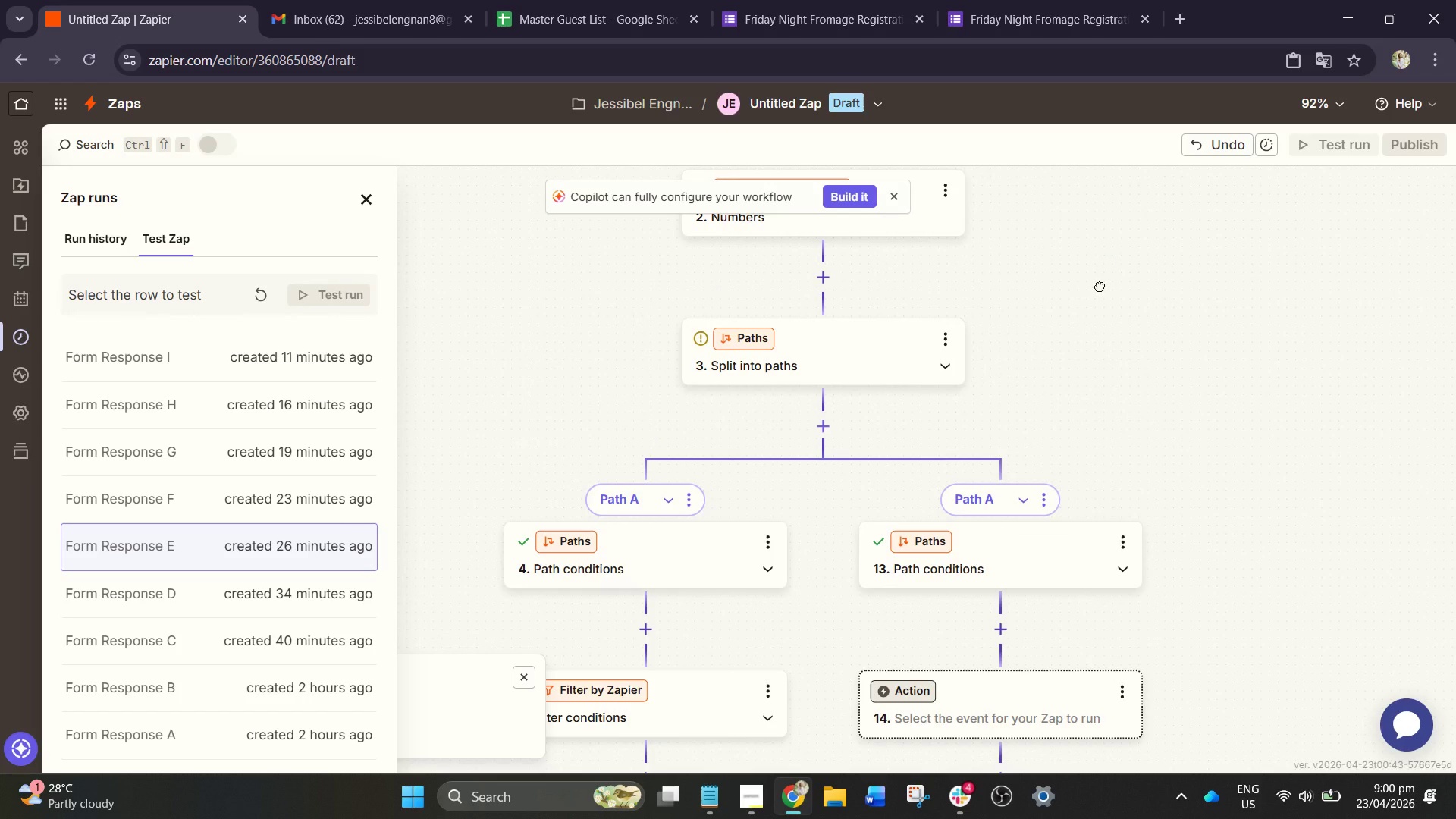 
left_click_drag(start_coordinate=[1112, 255], to_coordinate=[1128, 378])
 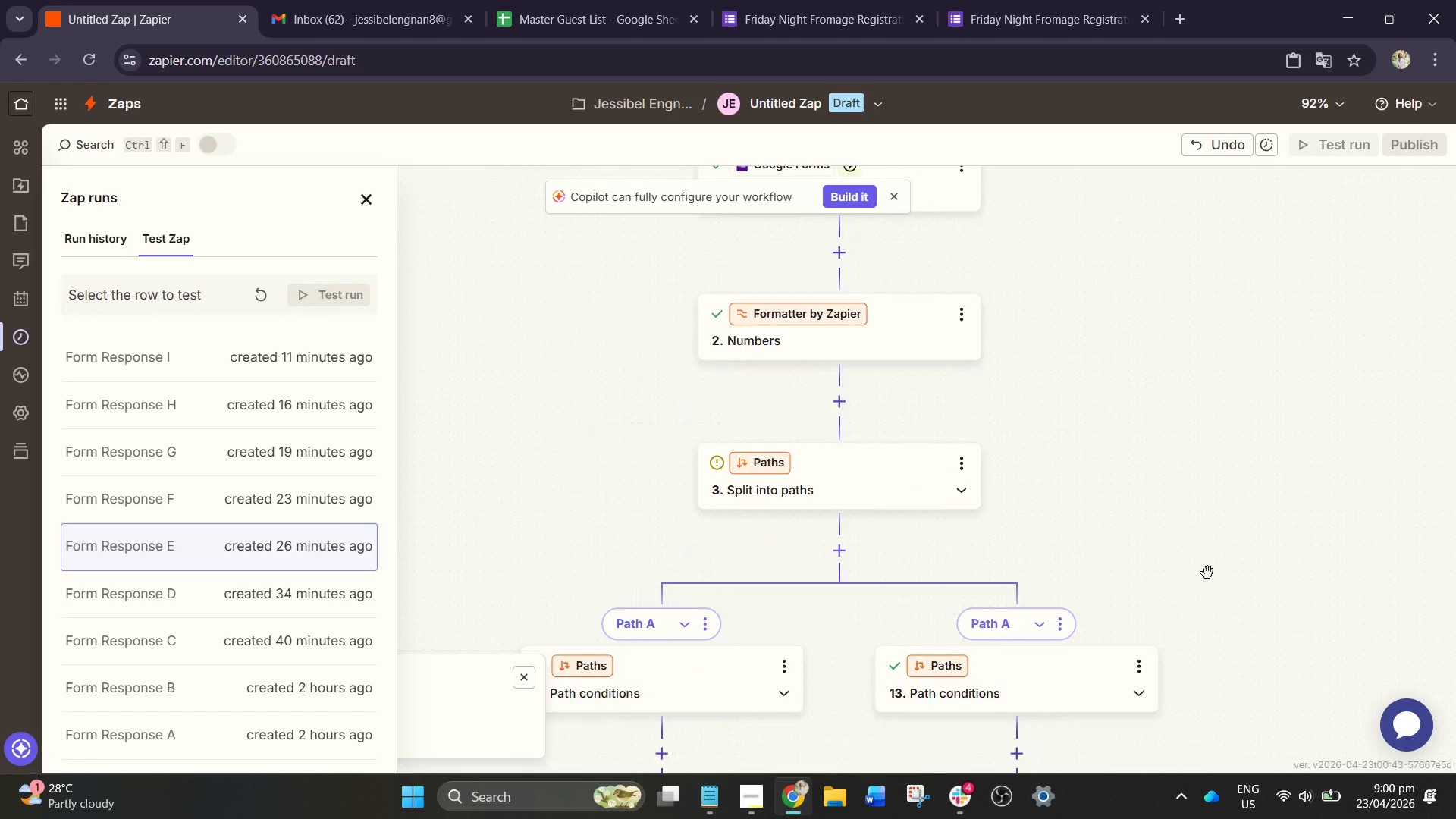 
left_click_drag(start_coordinate=[1200, 567], to_coordinate=[1040, 270])
 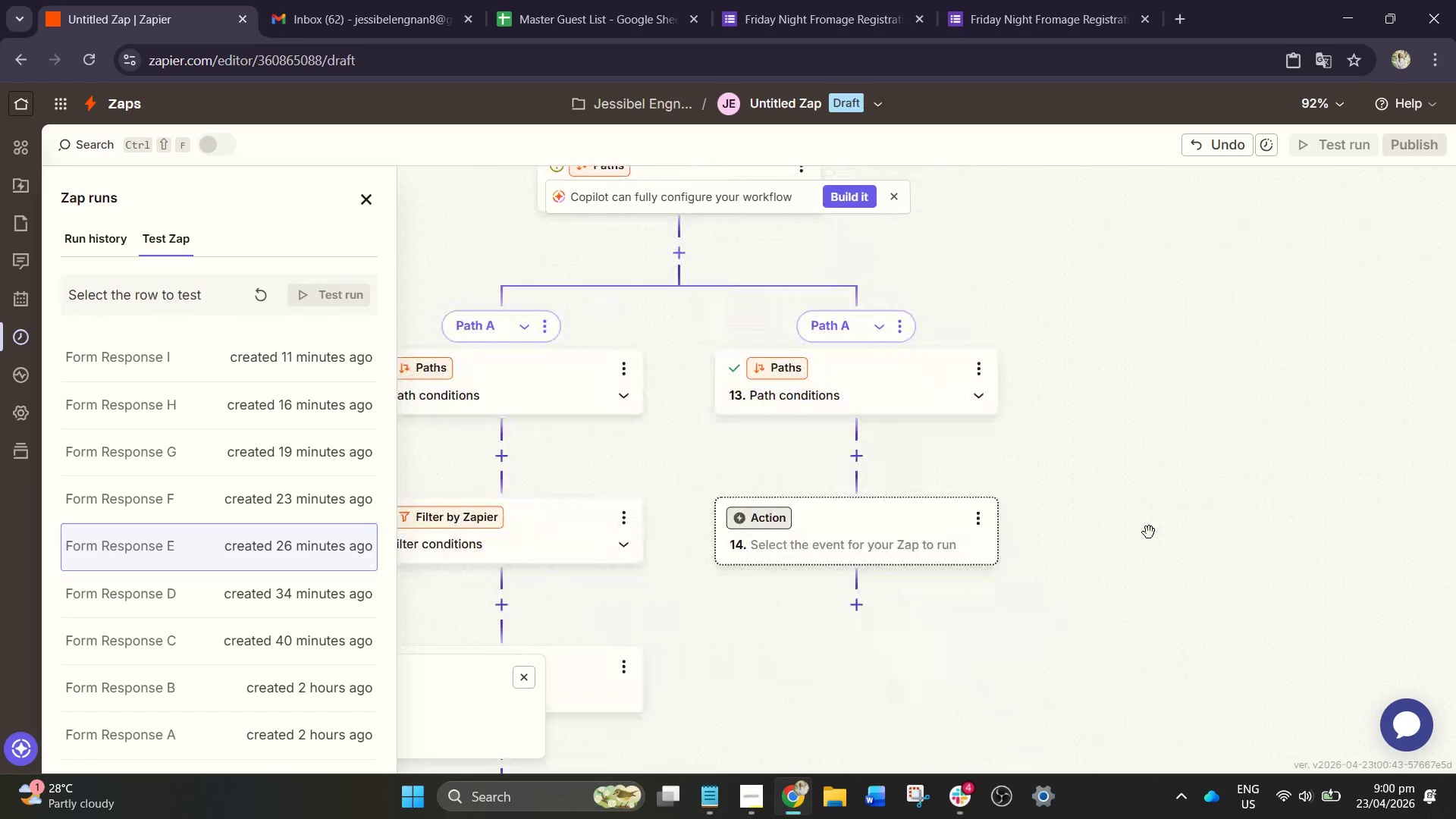 
left_click_drag(start_coordinate=[1149, 532], to_coordinate=[1185, 375])
 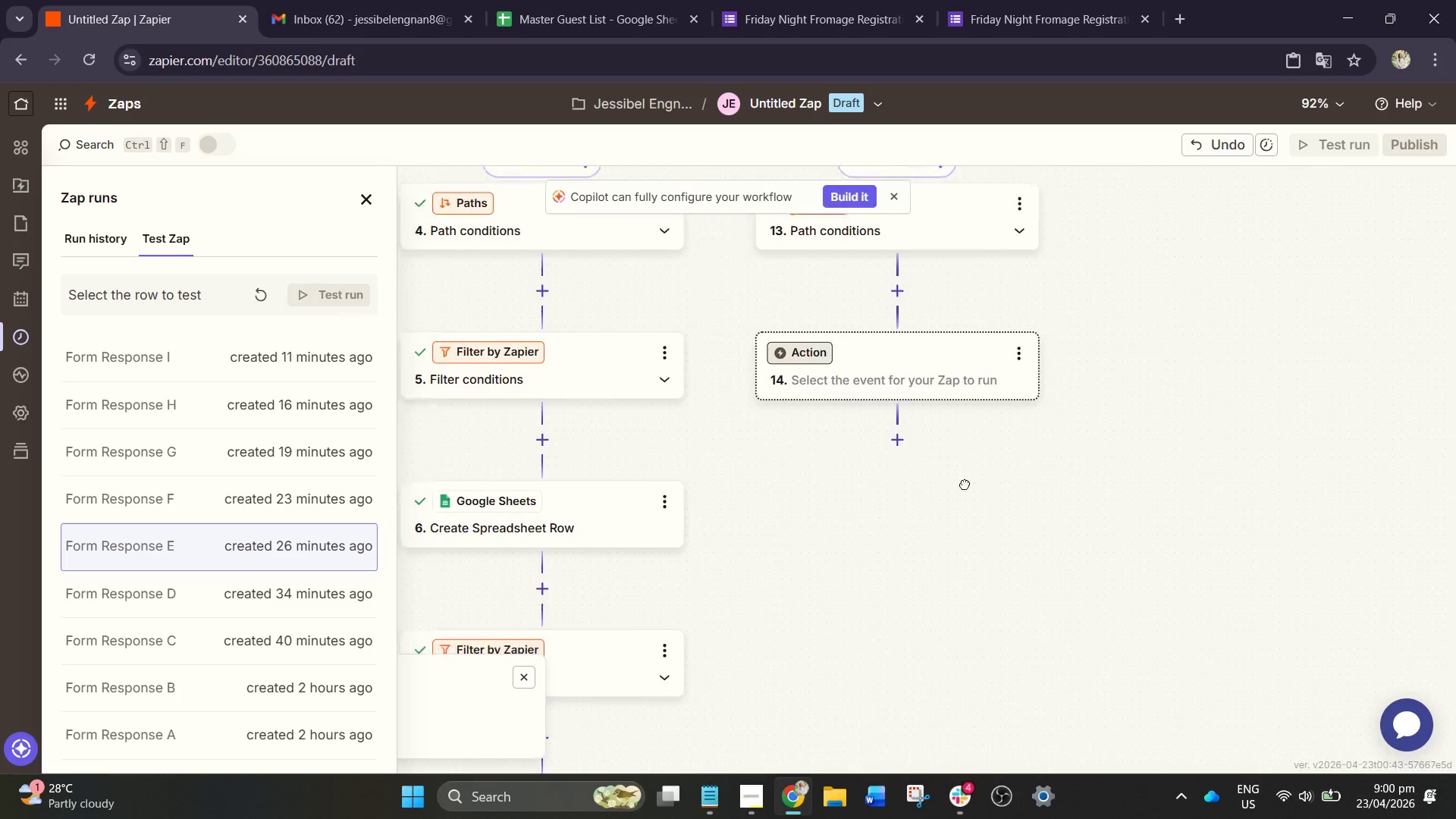 
left_click_drag(start_coordinate=[936, 517], to_coordinate=[1019, 425])
 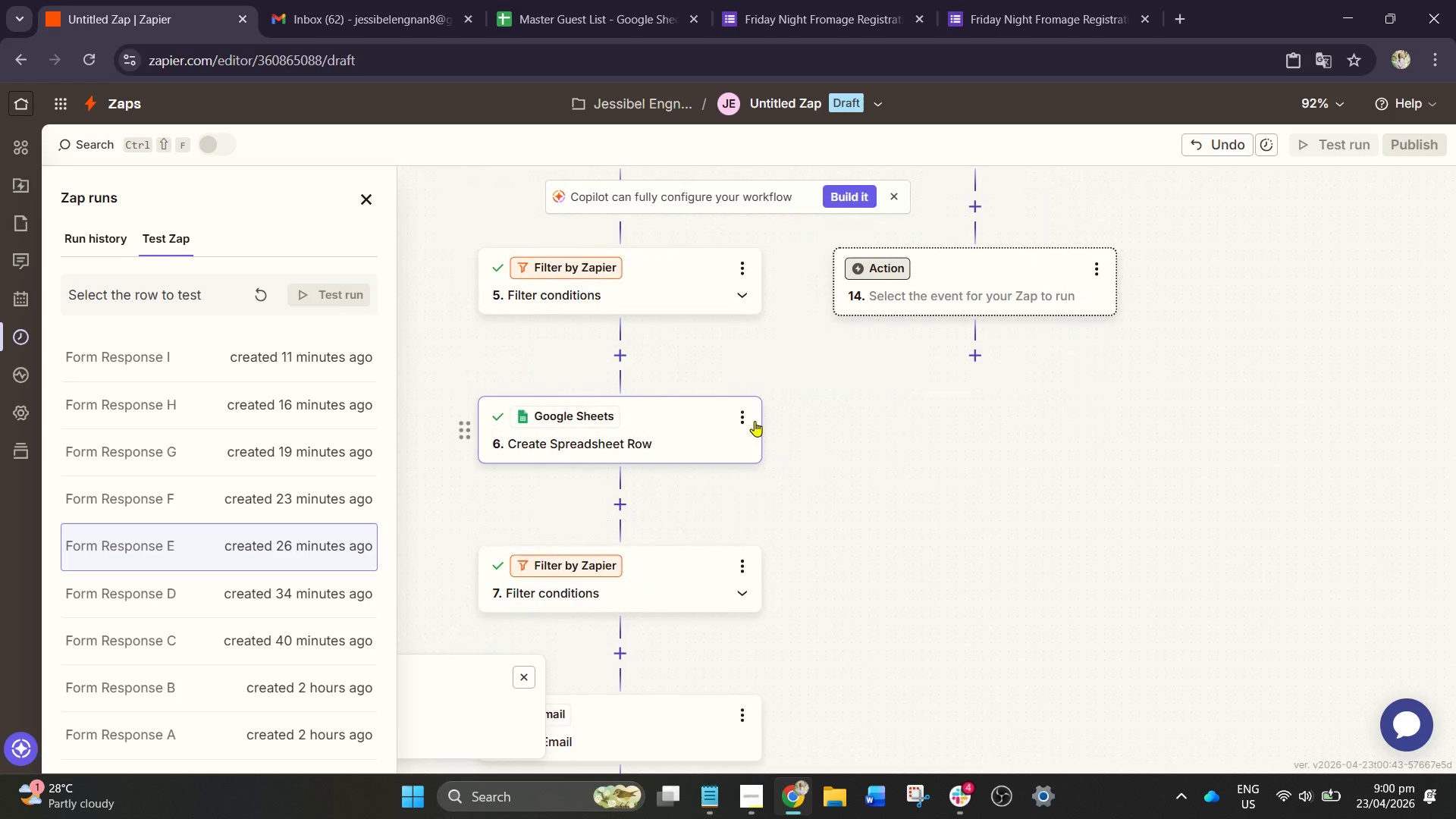 
left_click([751, 416])
 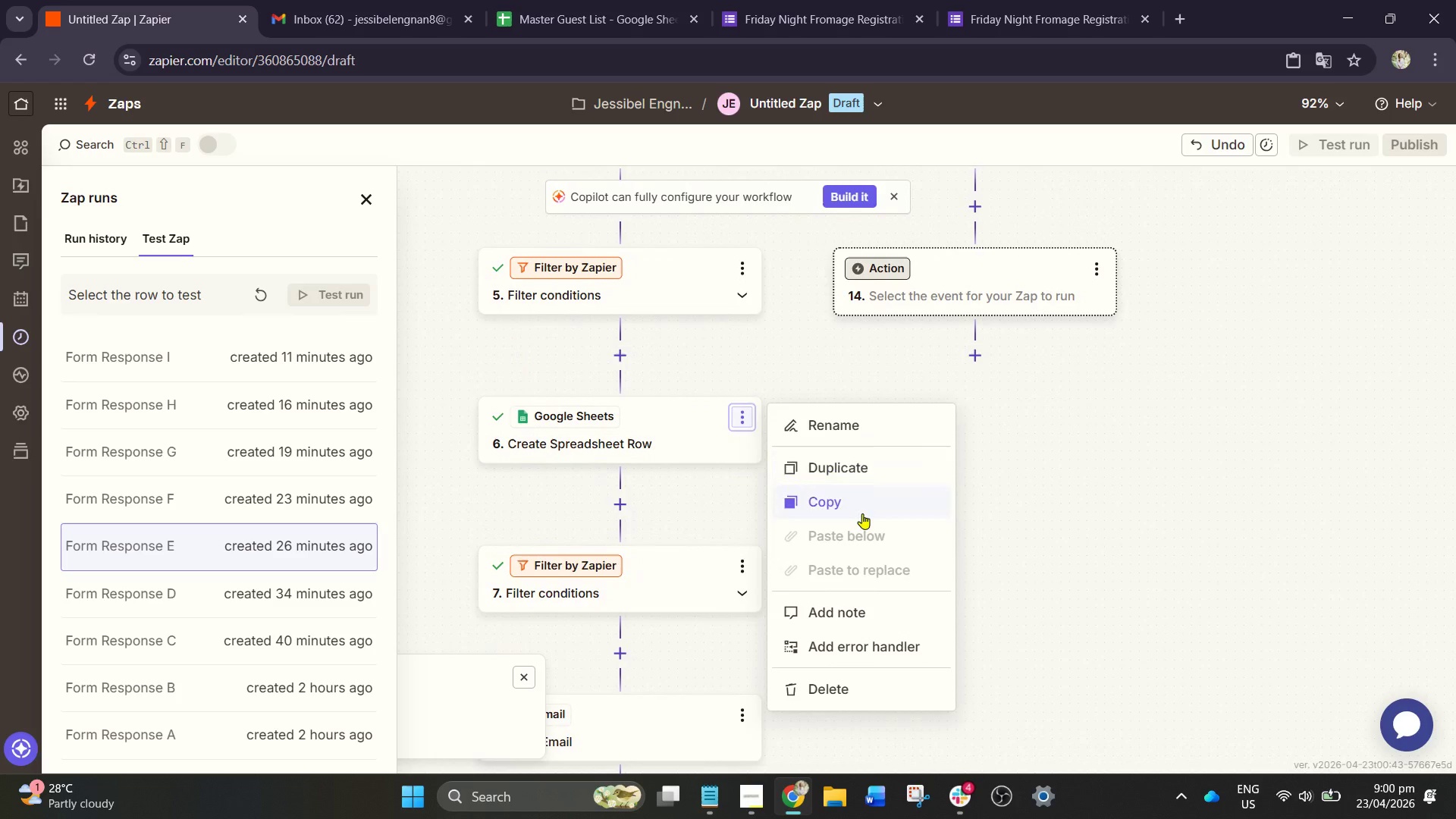 
left_click([861, 510])
 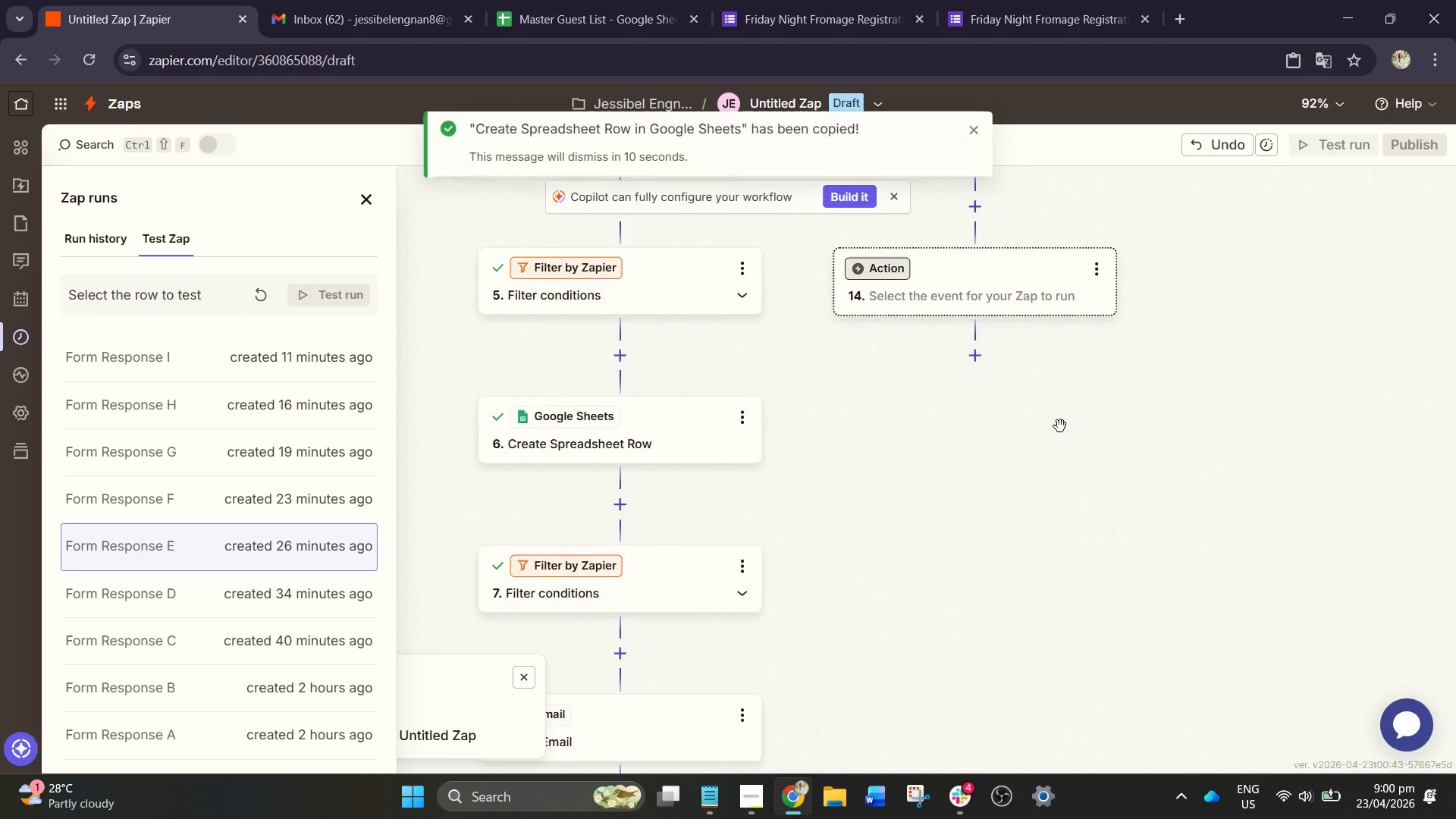 
left_click_drag(start_coordinate=[1063, 423], to_coordinate=[870, 551])
 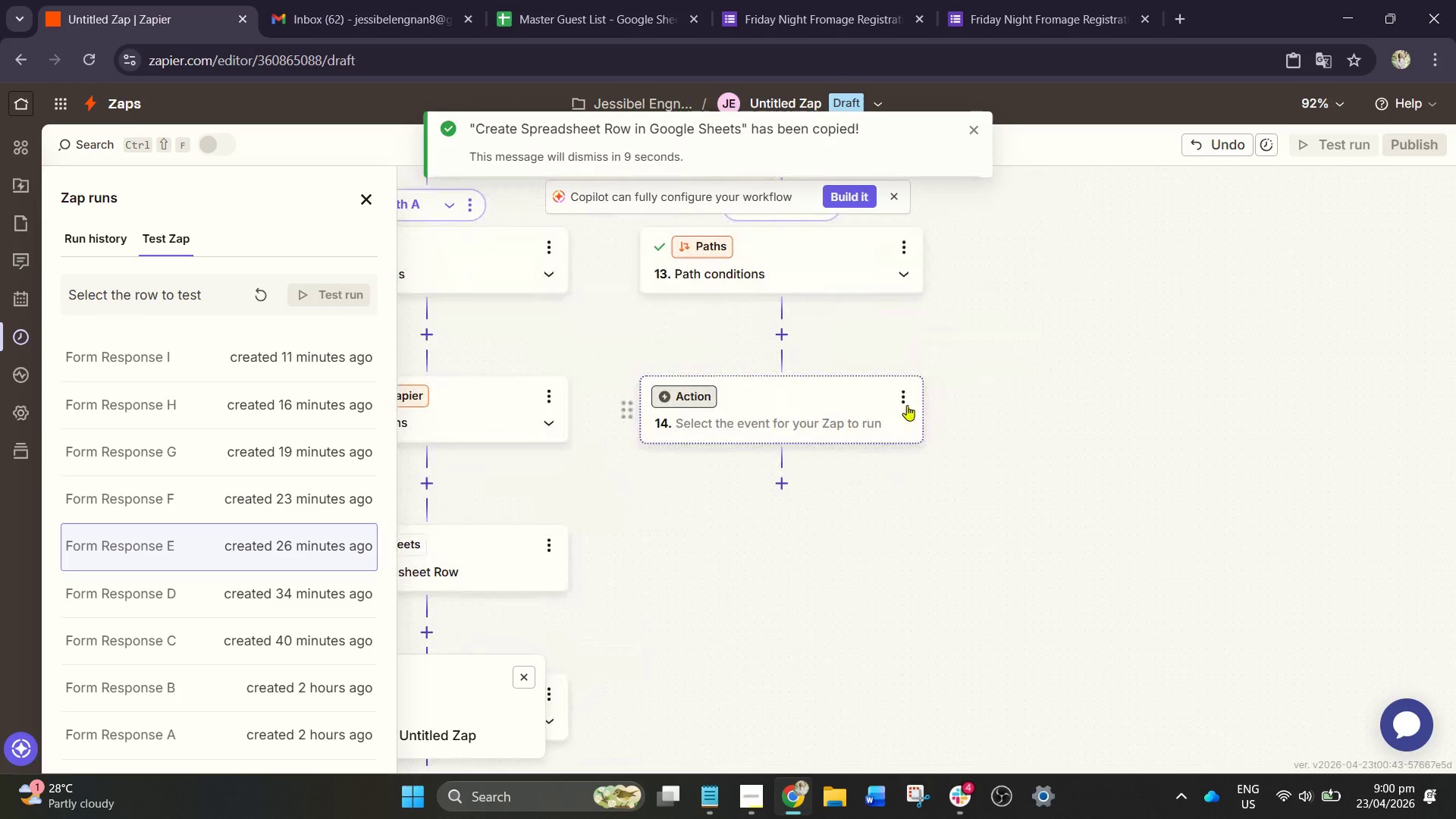 
left_click([908, 398])
 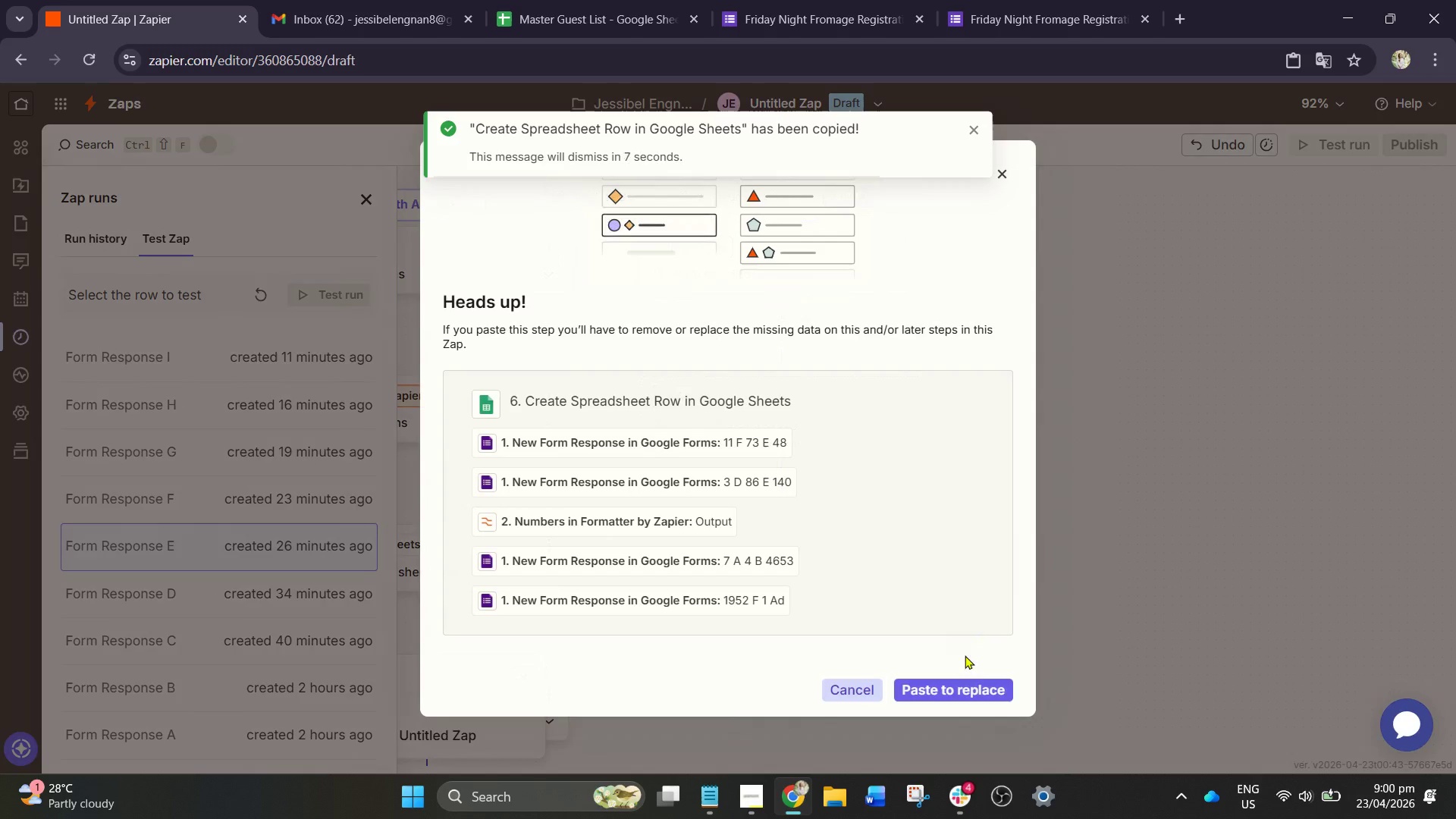 
left_click([955, 686])
 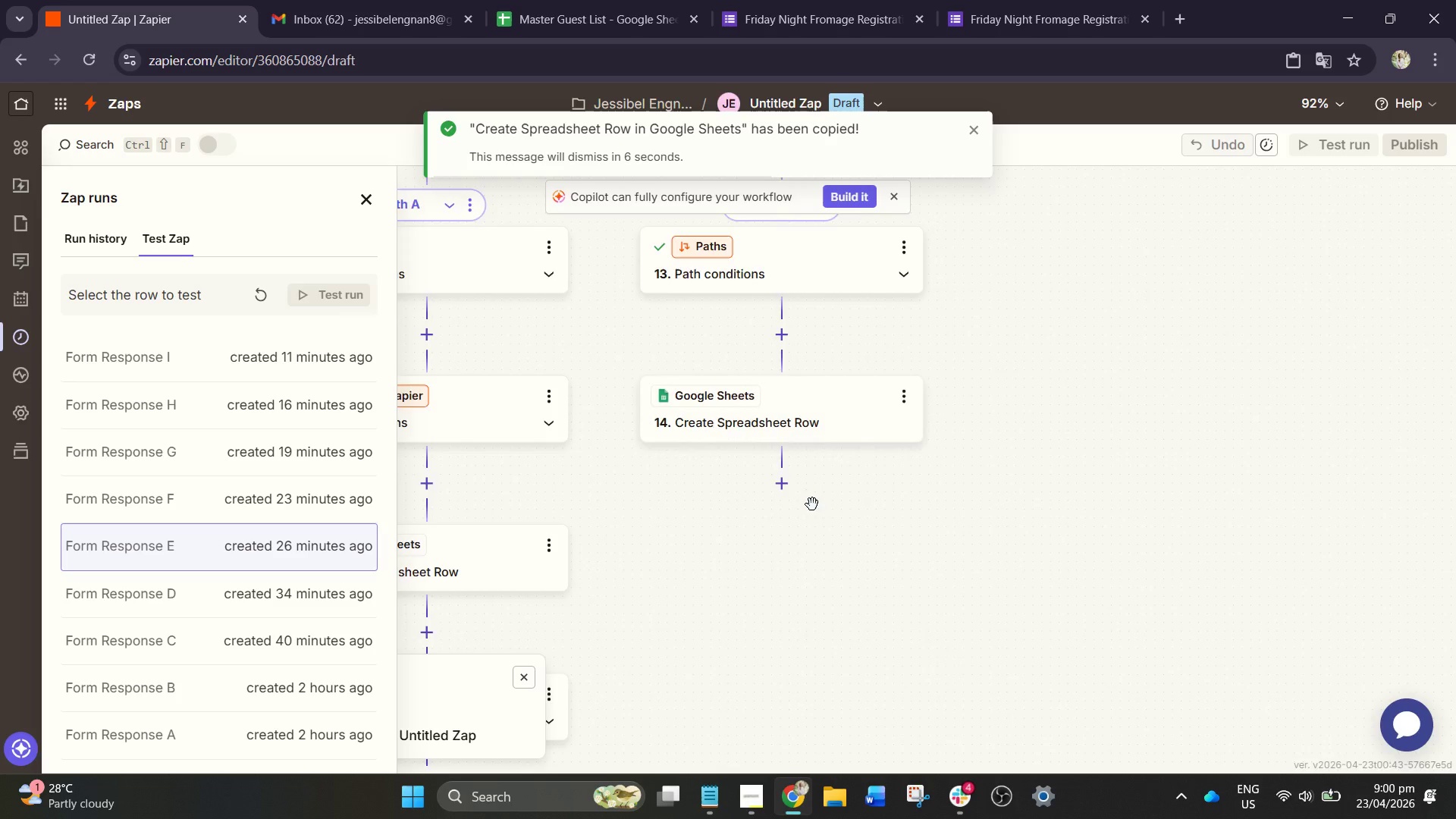 
left_click_drag(start_coordinate=[817, 510], to_coordinate=[897, 596])
 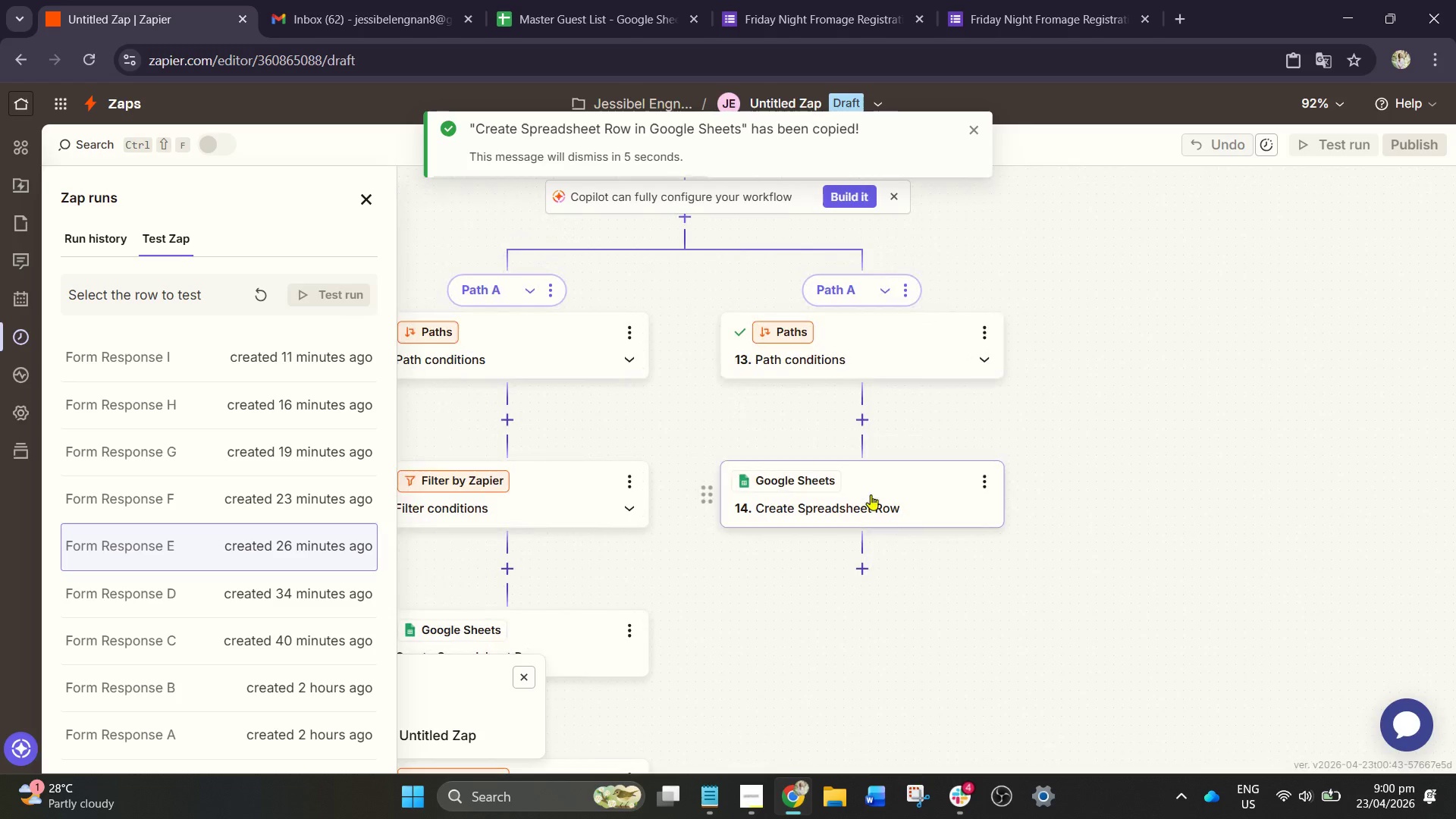 
left_click([871, 494])
 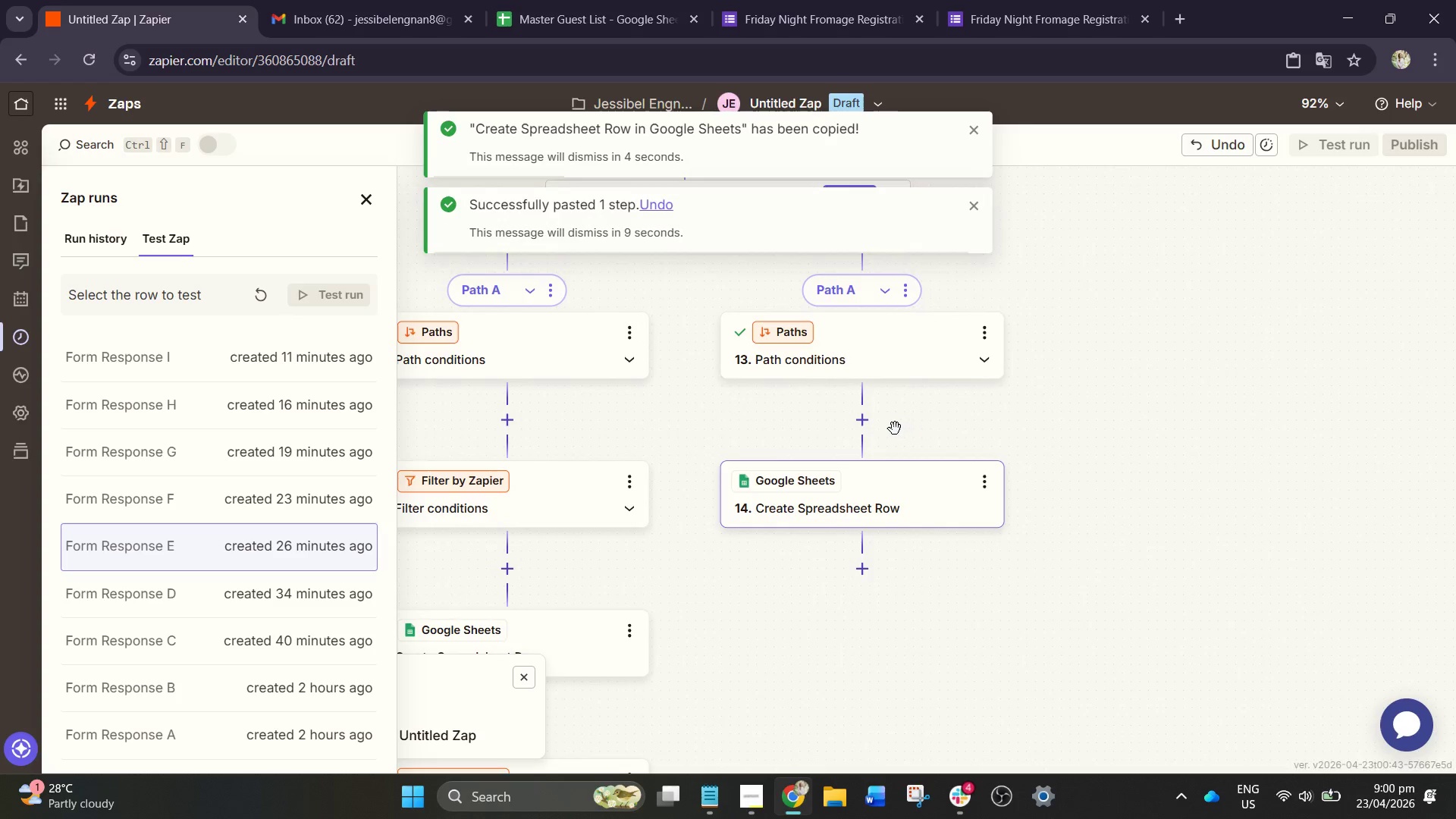 
left_click([852, 510])
 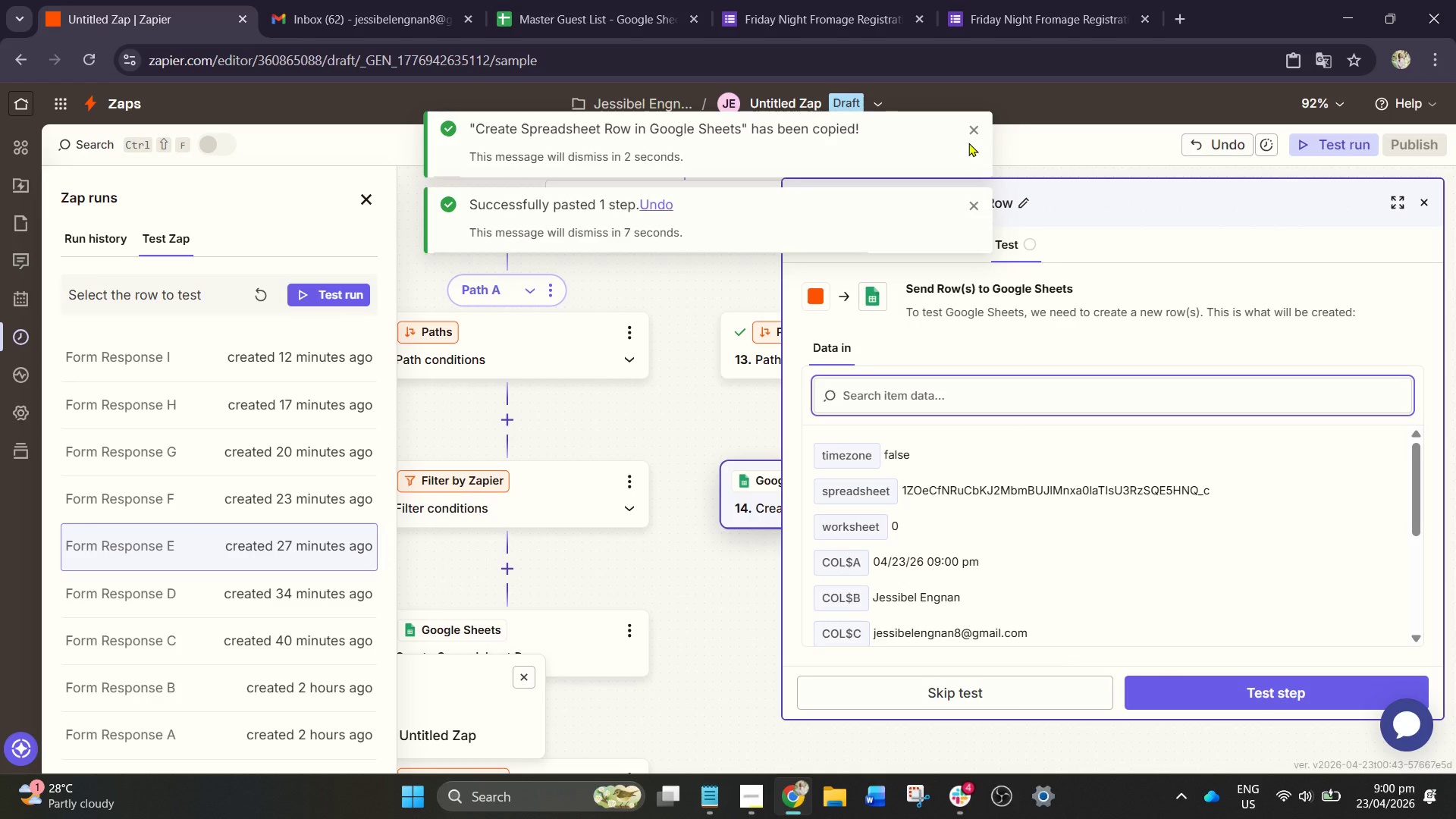 
left_click([974, 136])
 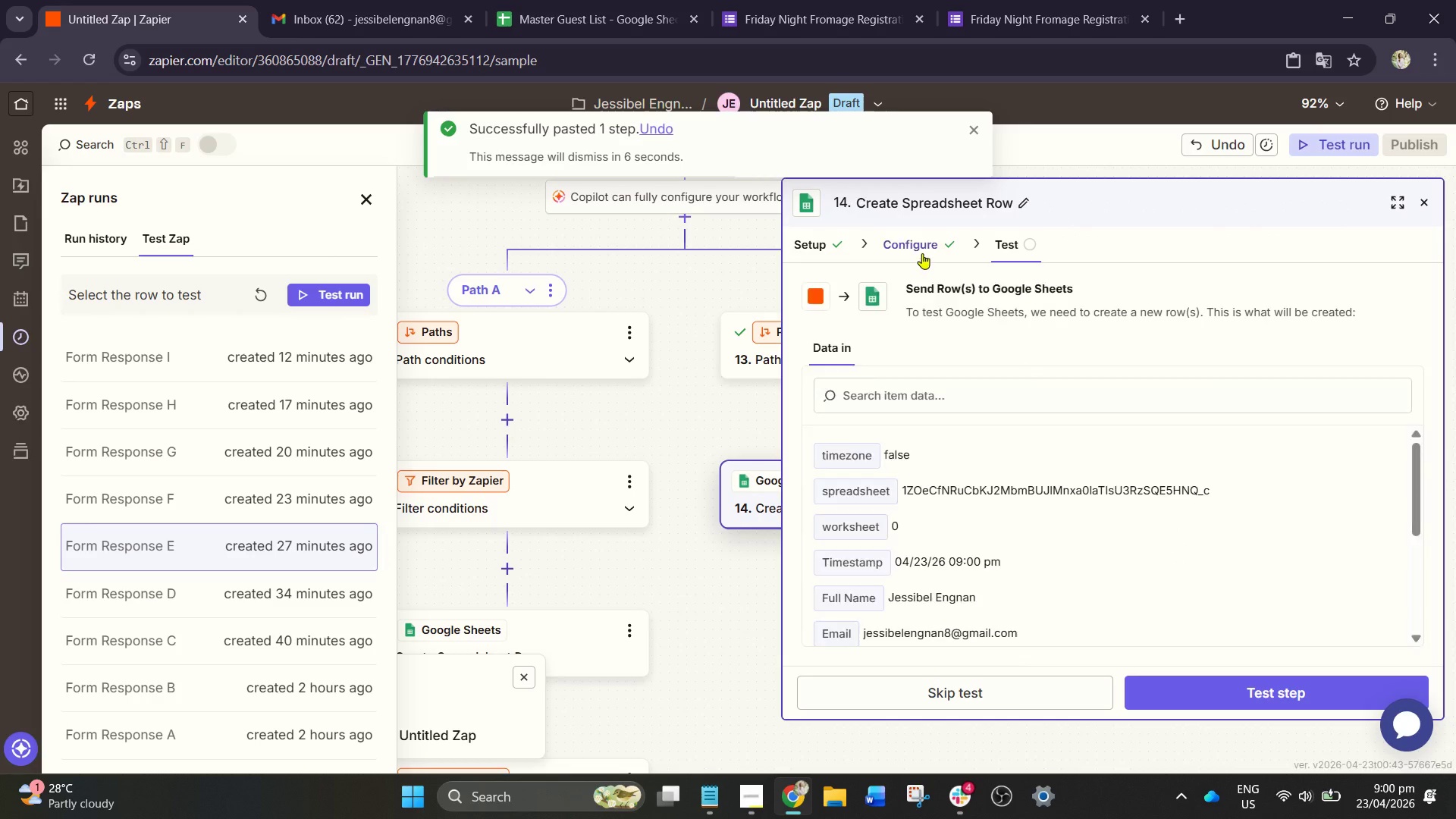 
left_click([922, 253])
 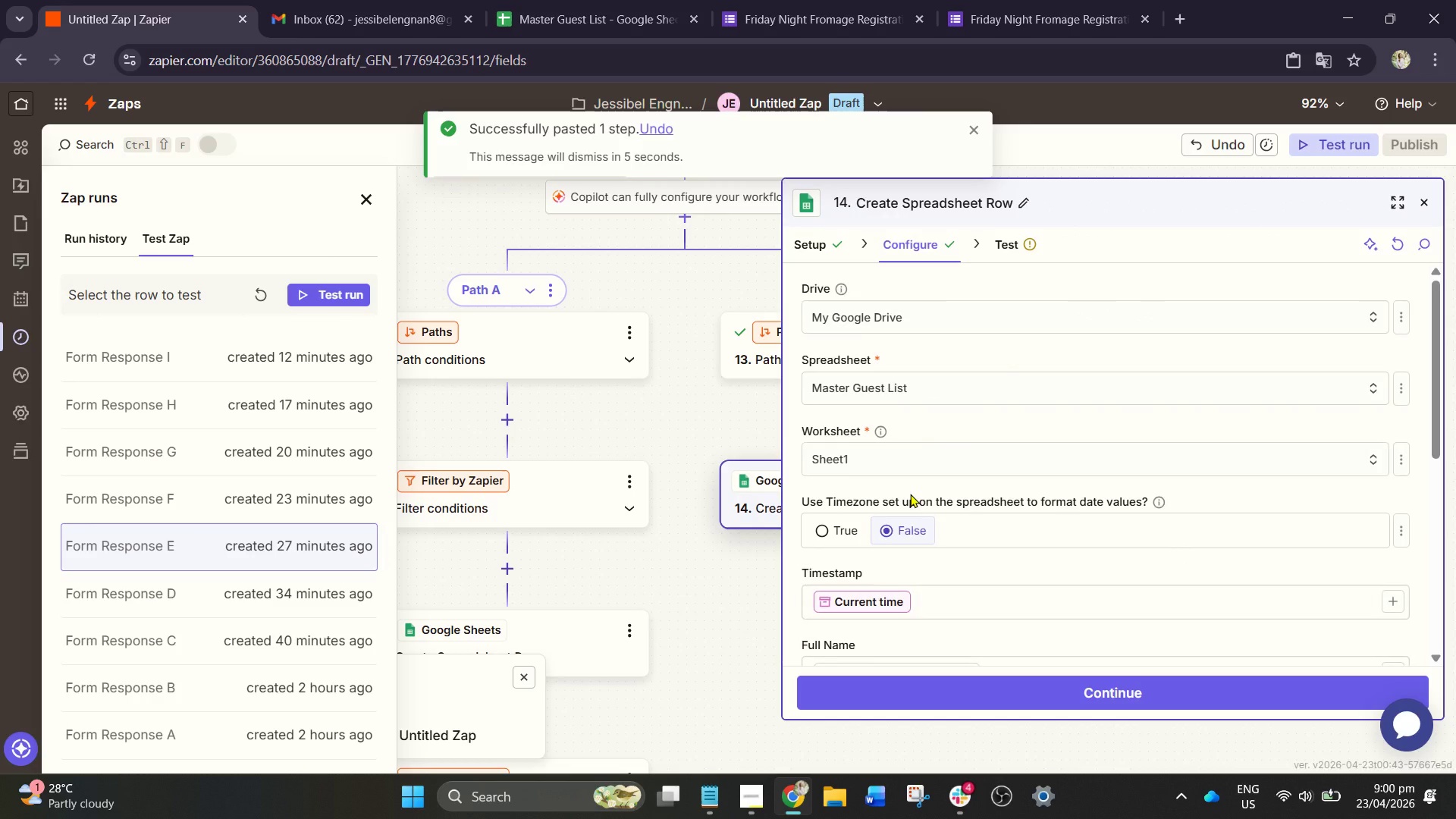 
scroll: coordinate [924, 526], scroll_direction: down, amount: 7.0
 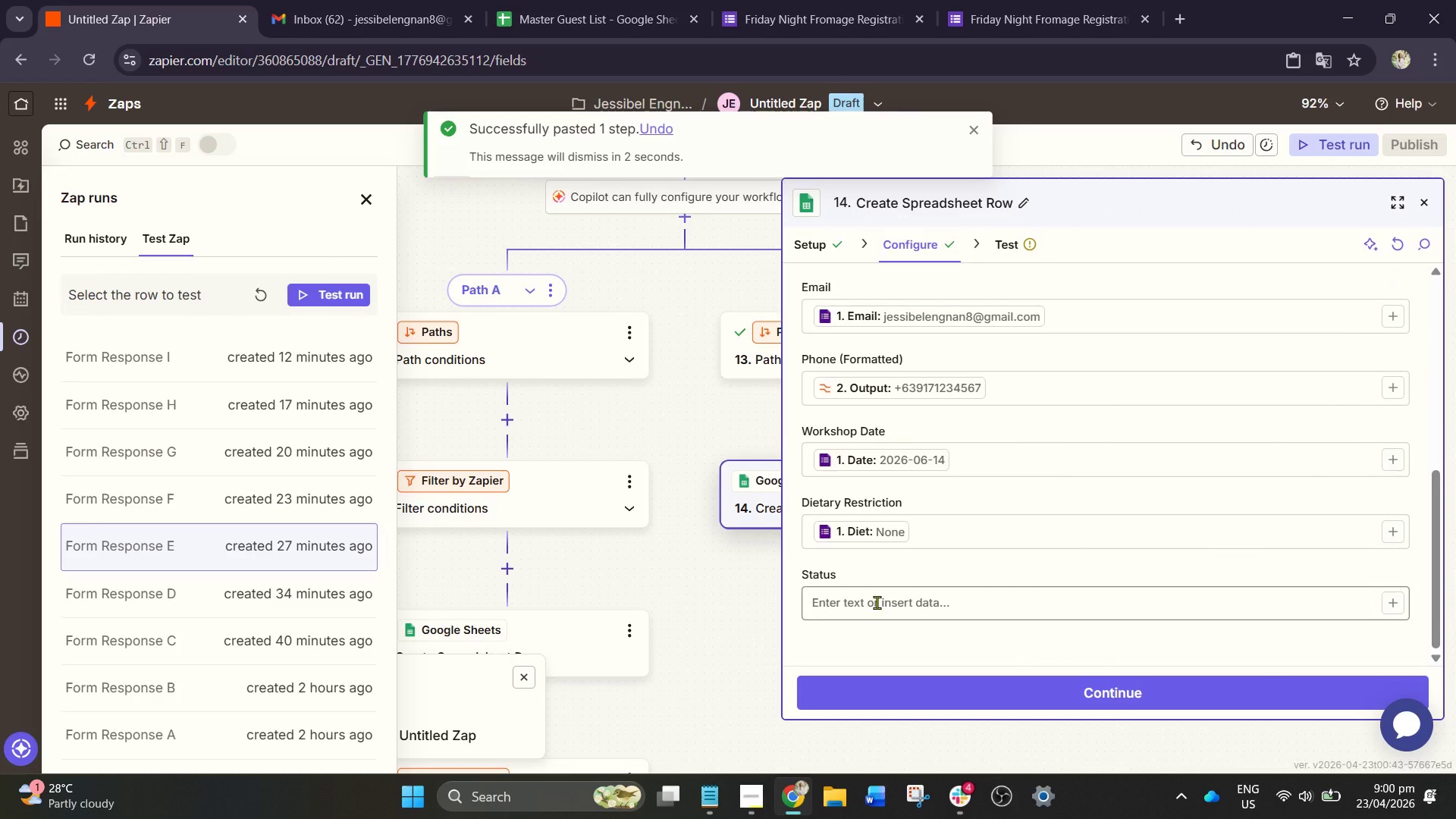 
left_click([877, 602])
 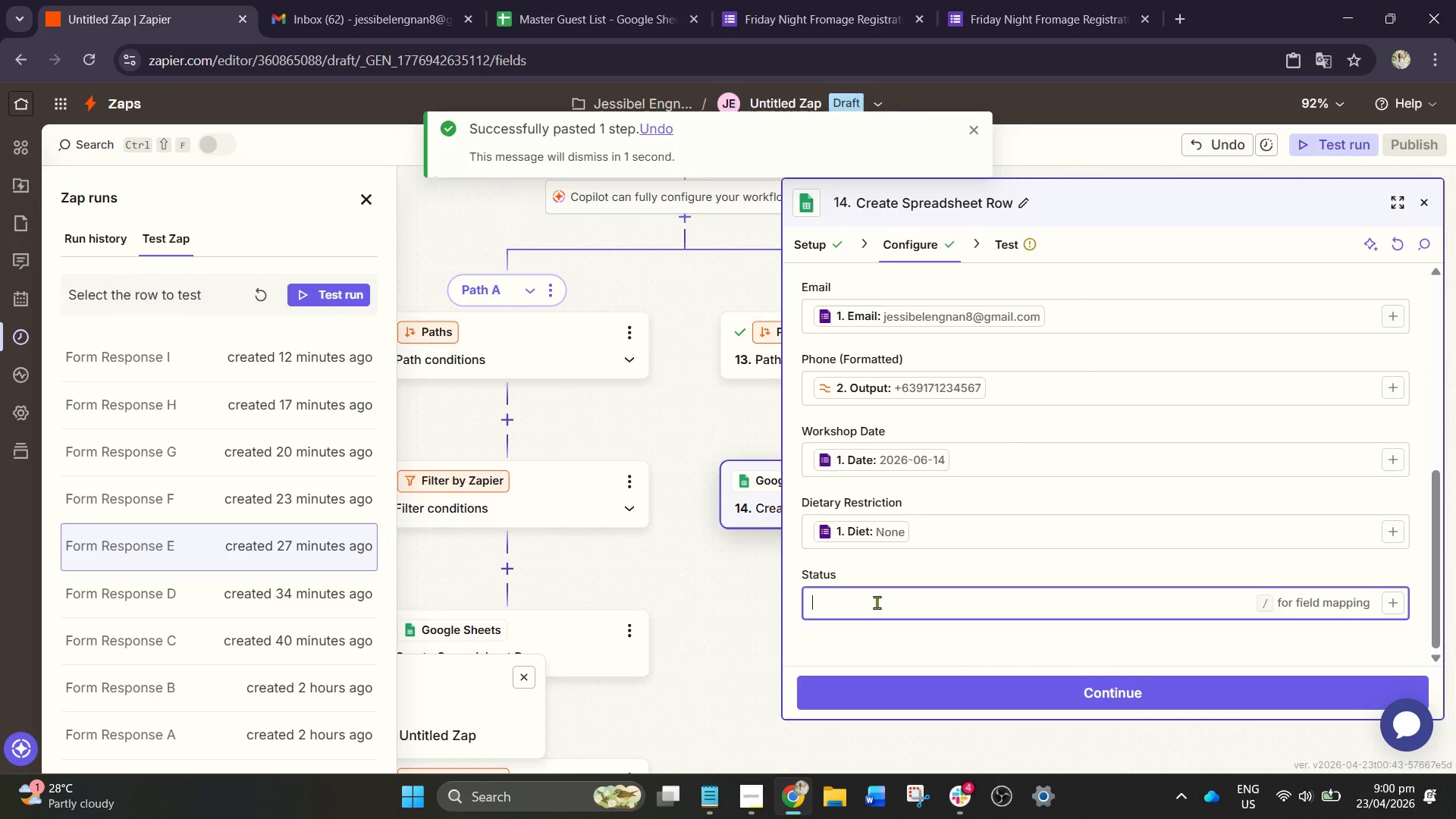 
type(FLAGGED)
 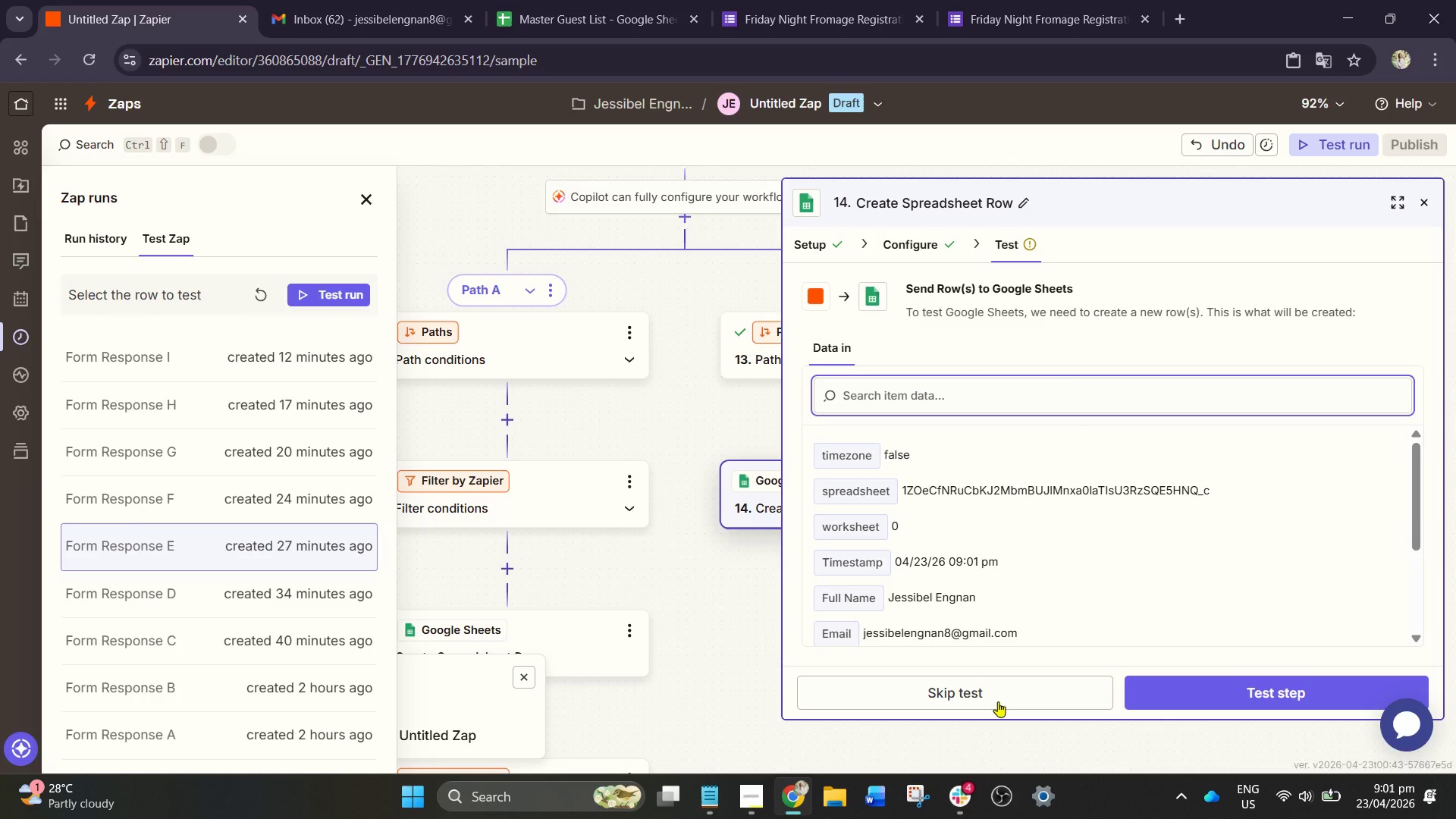 
left_click([1202, 704])
 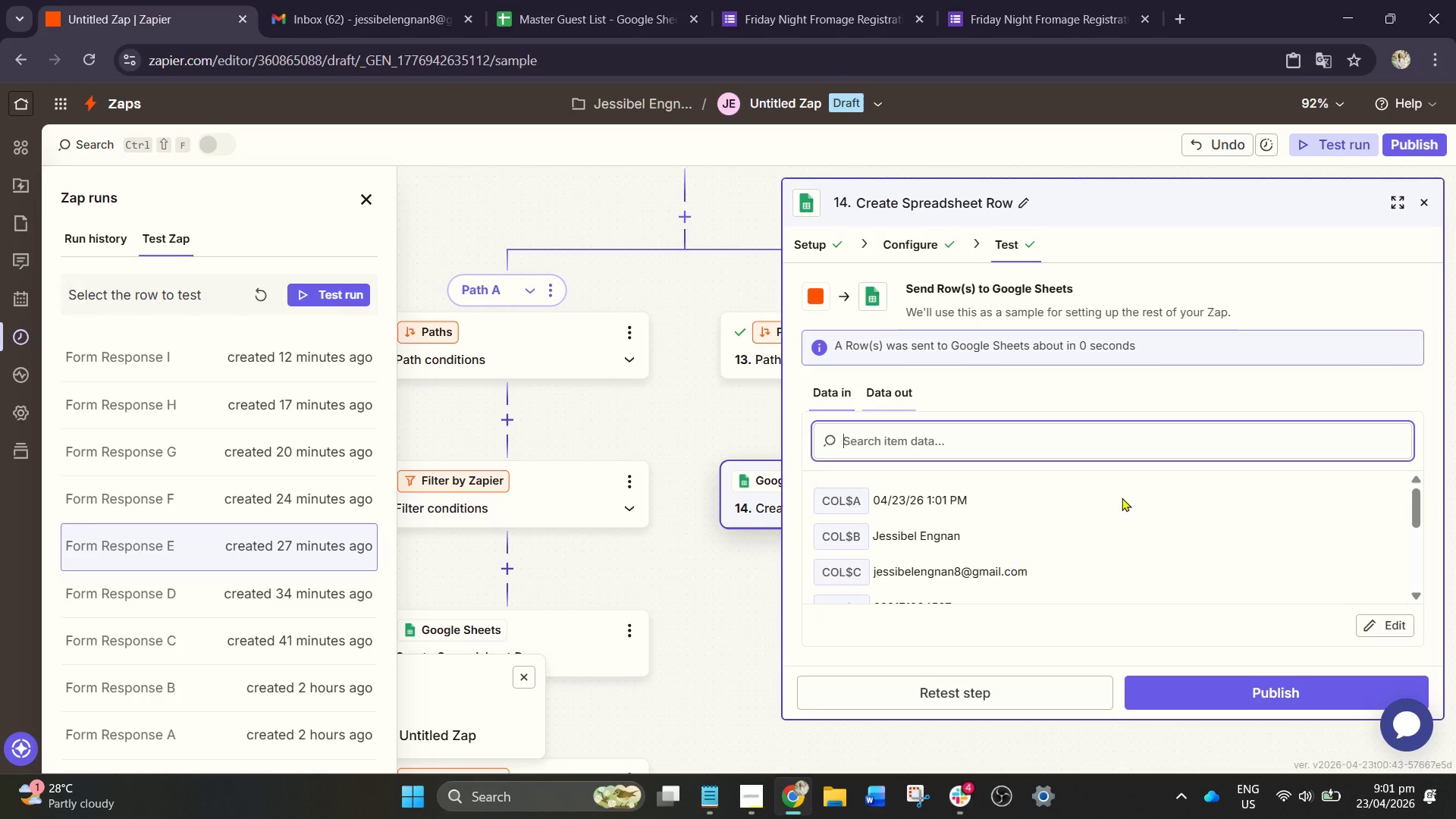 
left_click([1426, 203])
 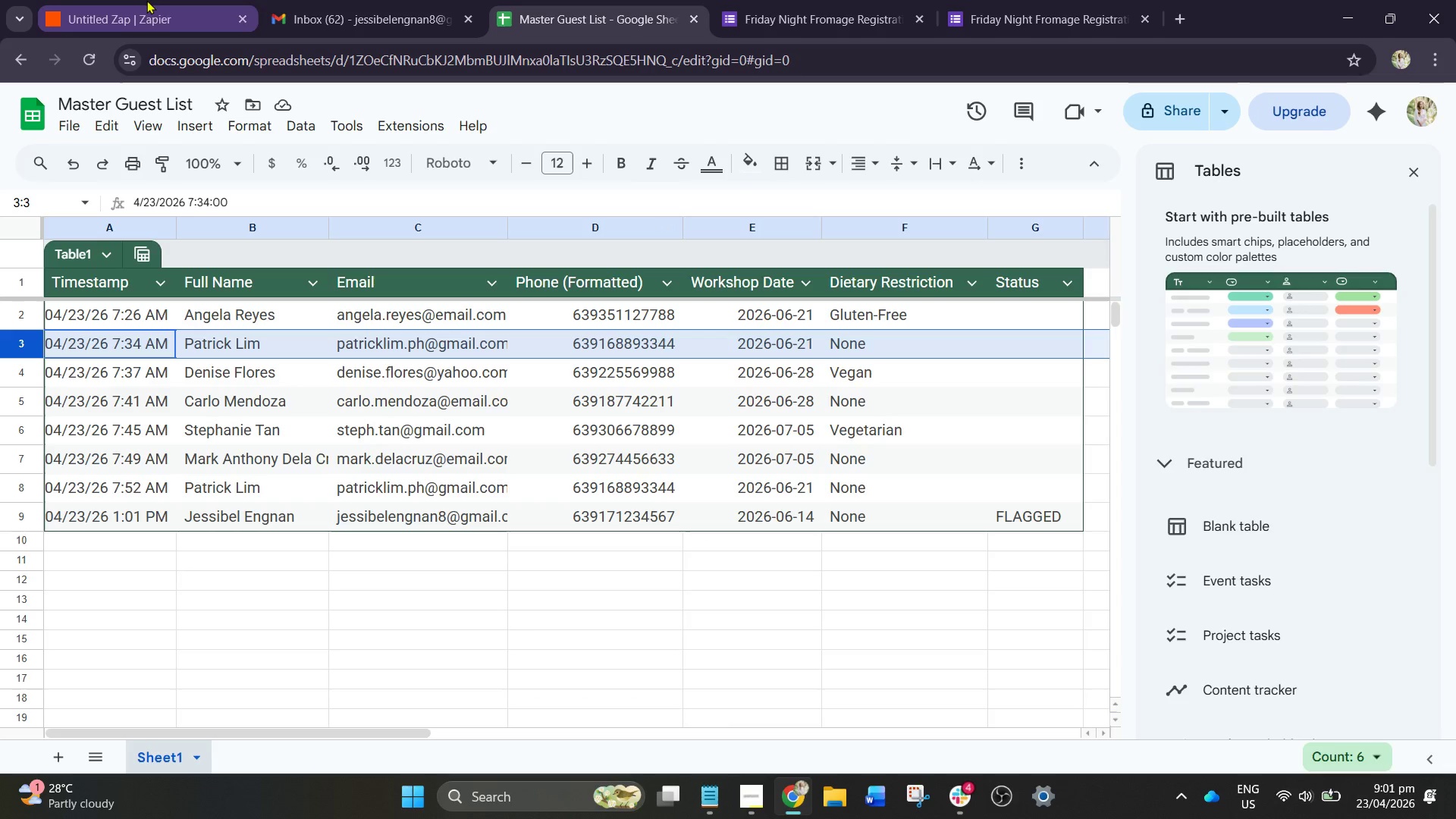 
left_click([146, 0])
 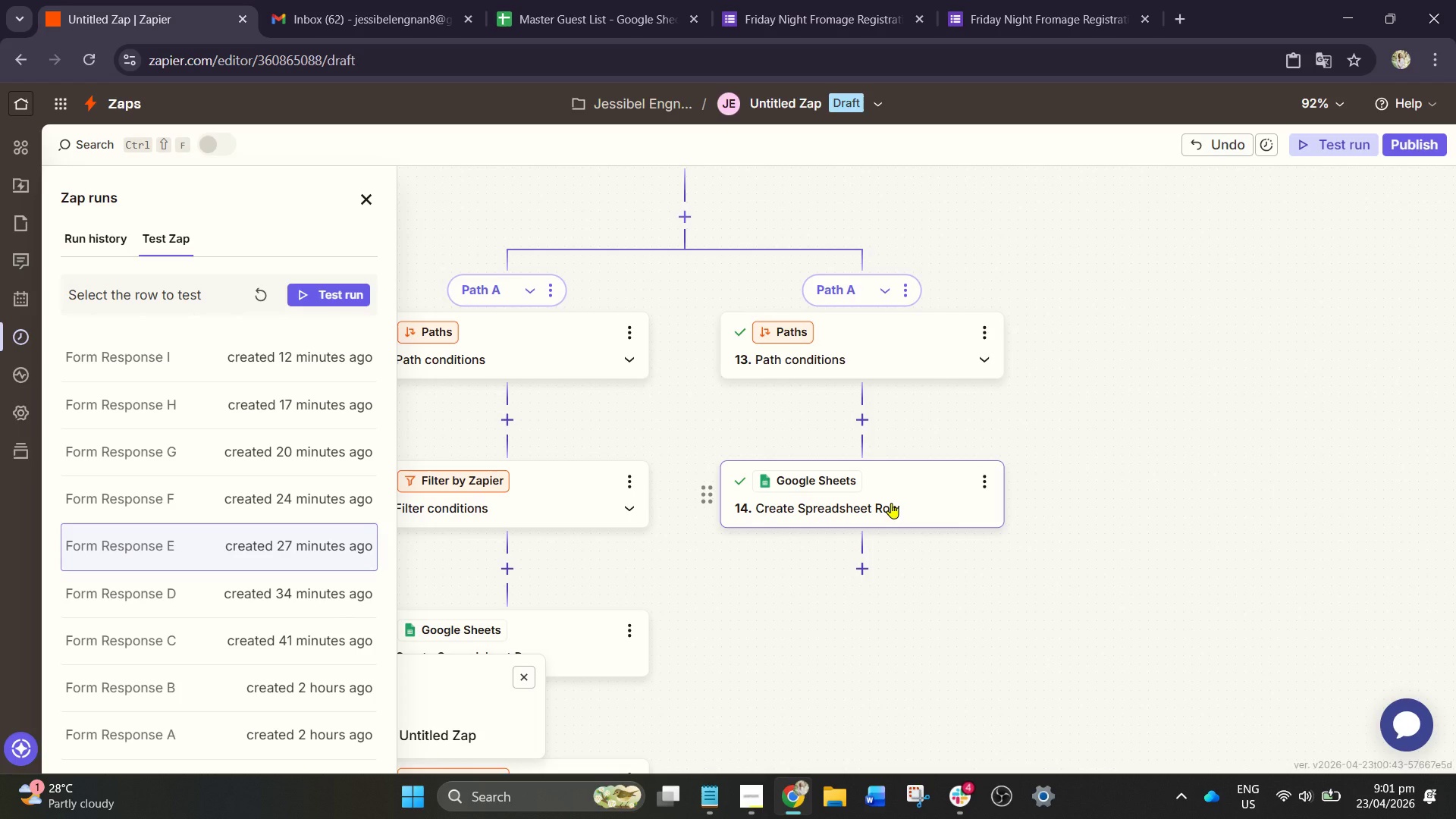 
left_click([891, 503])
 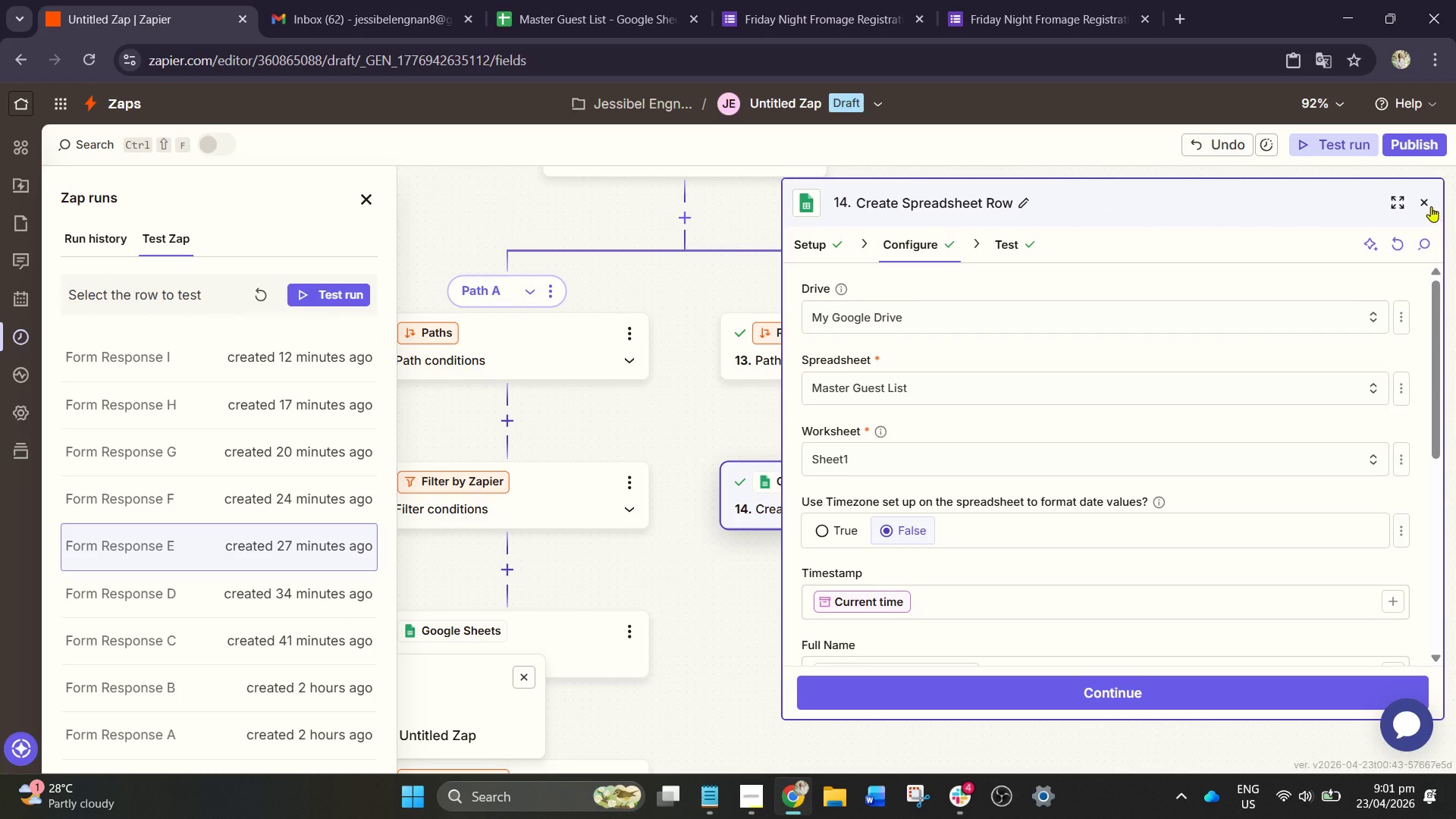 
left_click([1429, 206])
 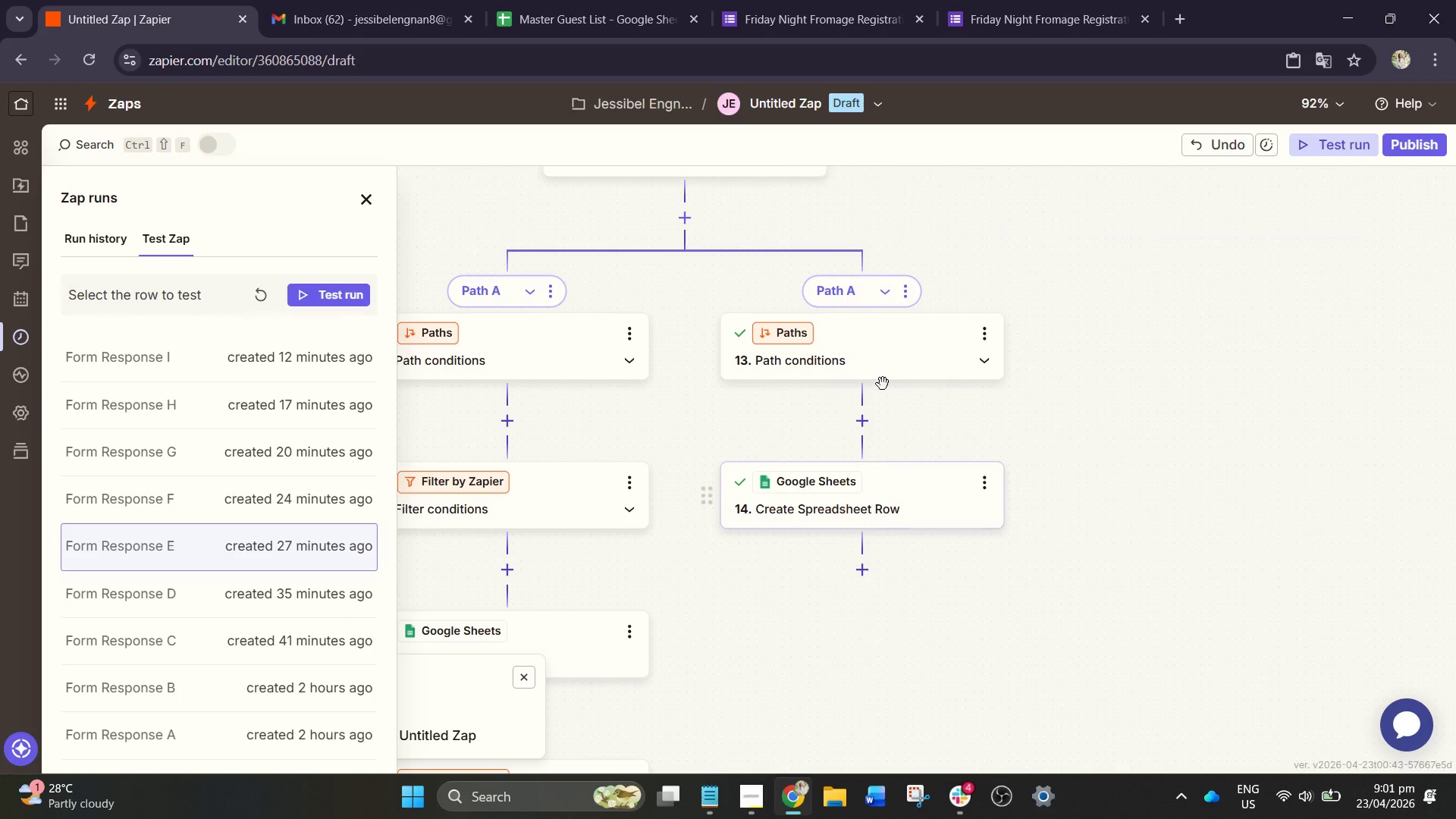 
left_click([871, 363])
 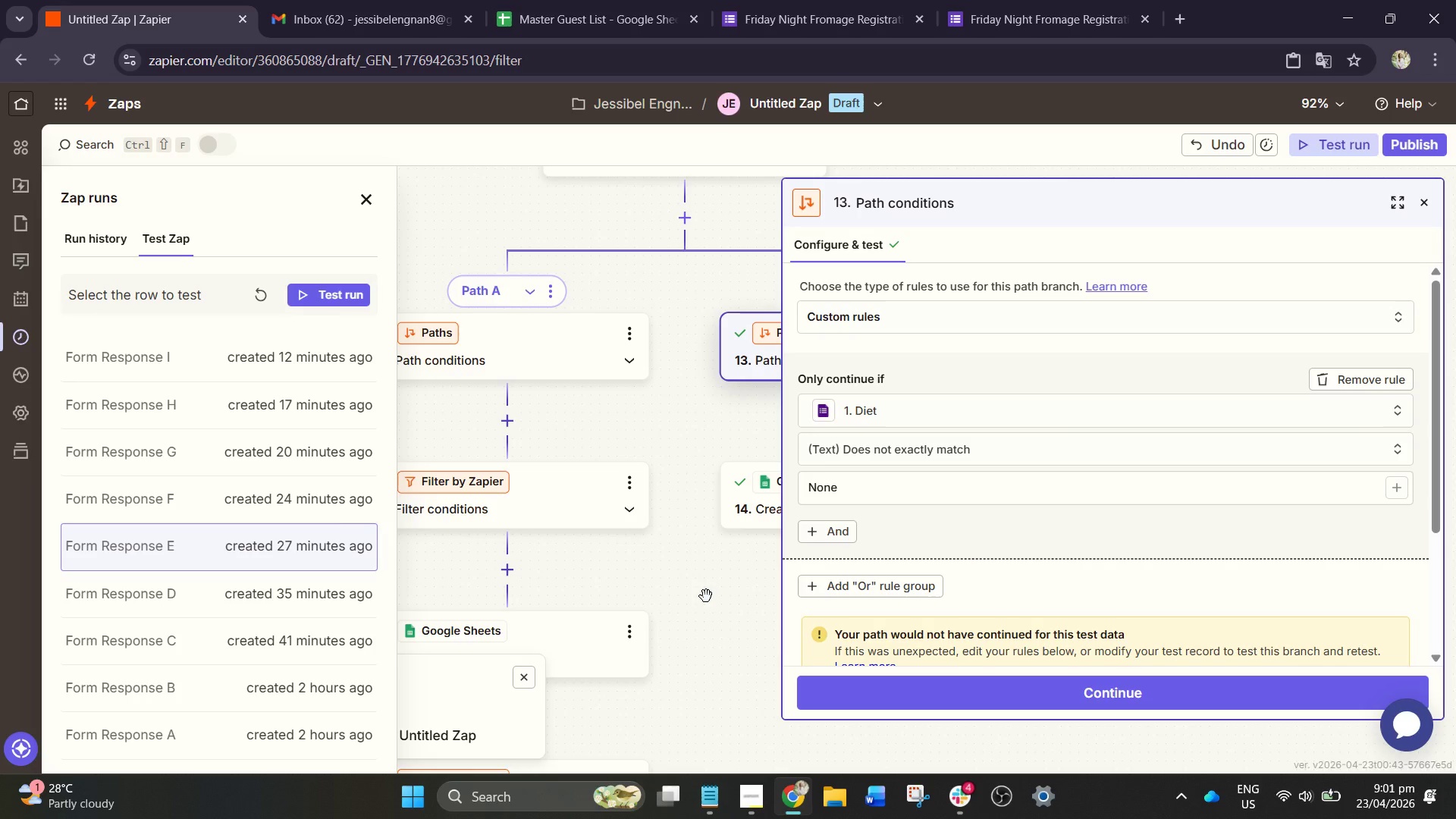 
left_click([708, 599])
 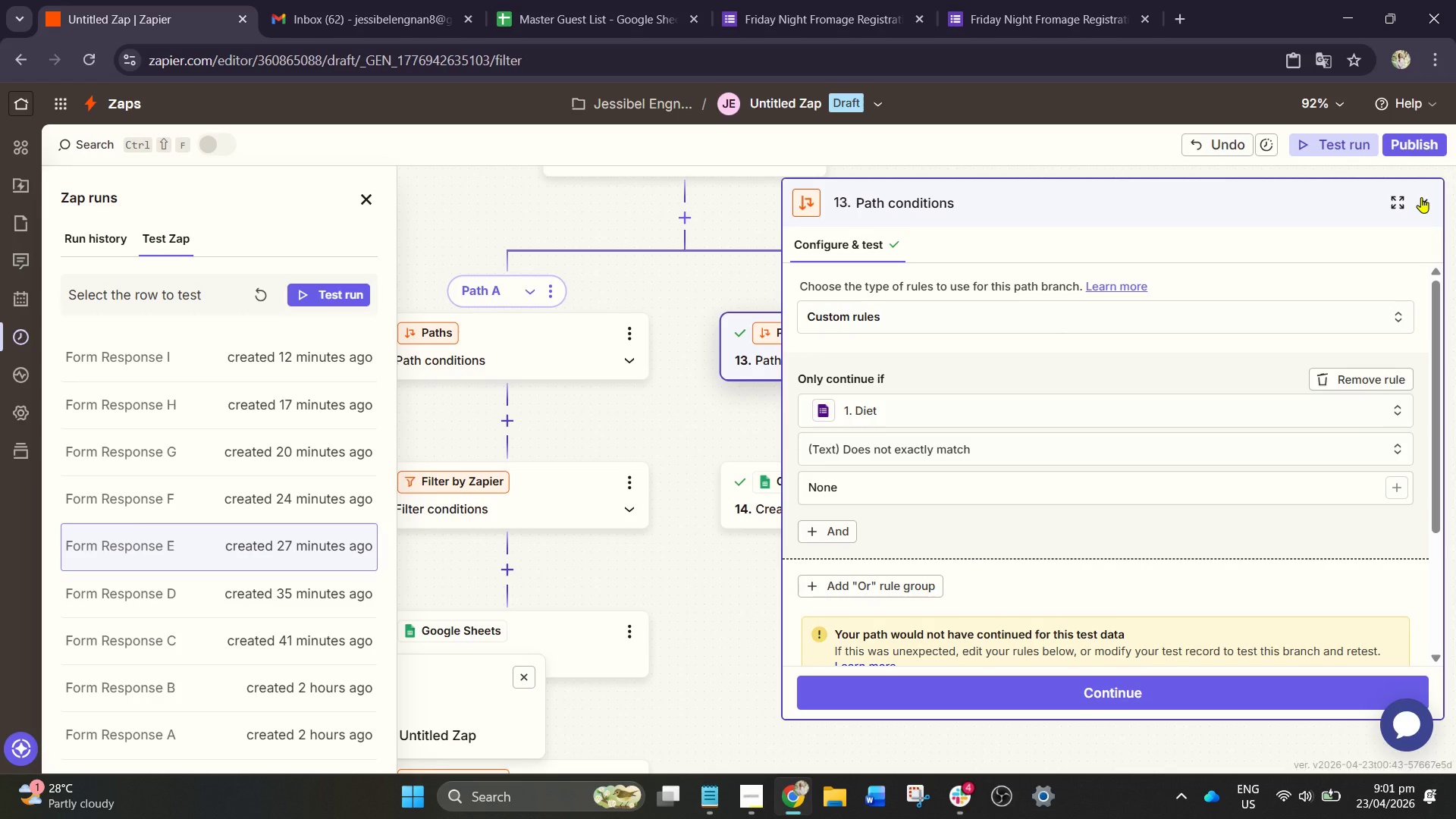 
left_click([1421, 197])
 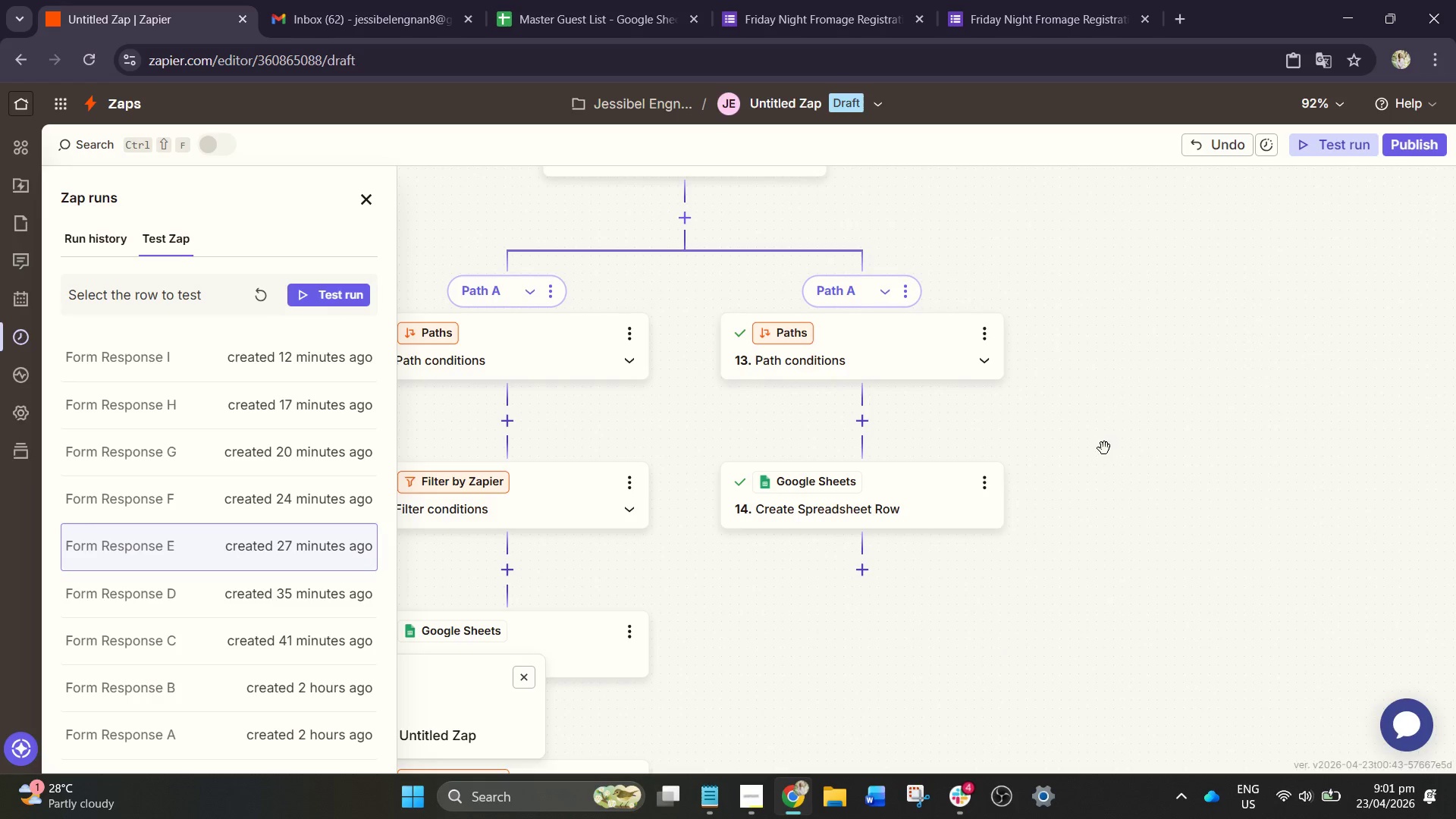 
left_click_drag(start_coordinate=[1104, 448], to_coordinate=[1059, 453])
 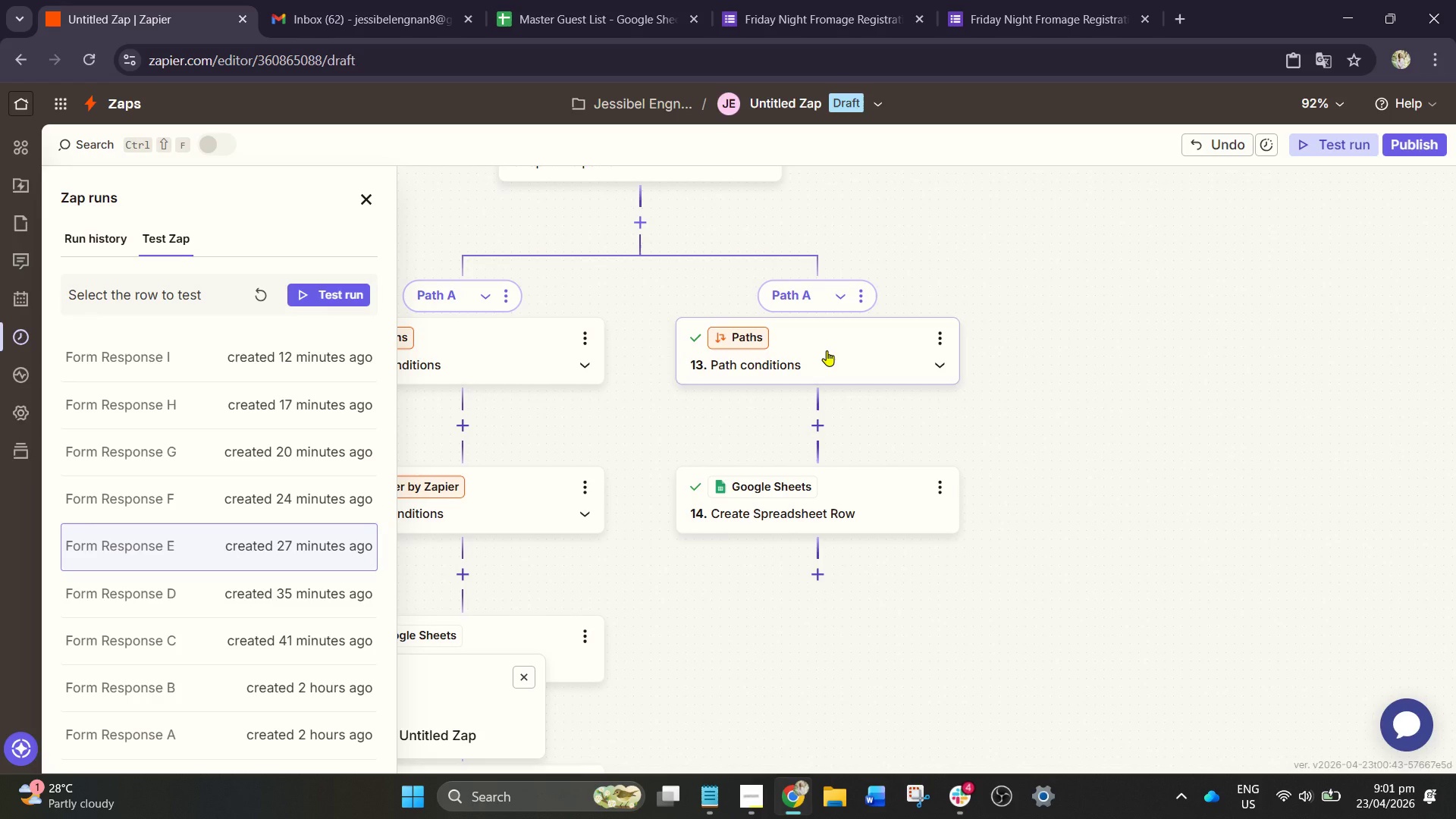 
left_click([827, 350])
 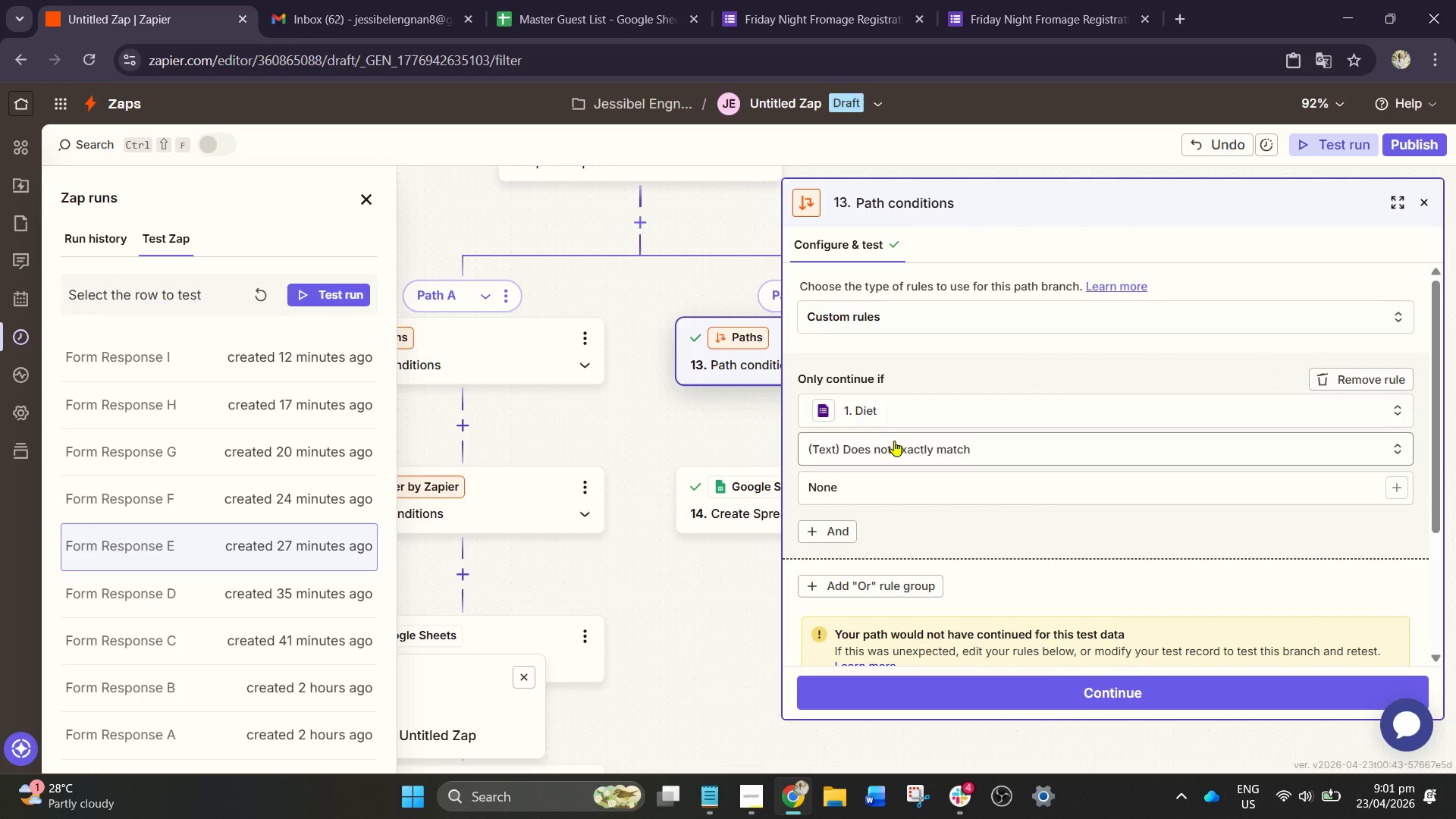 
left_click([893, 443])
 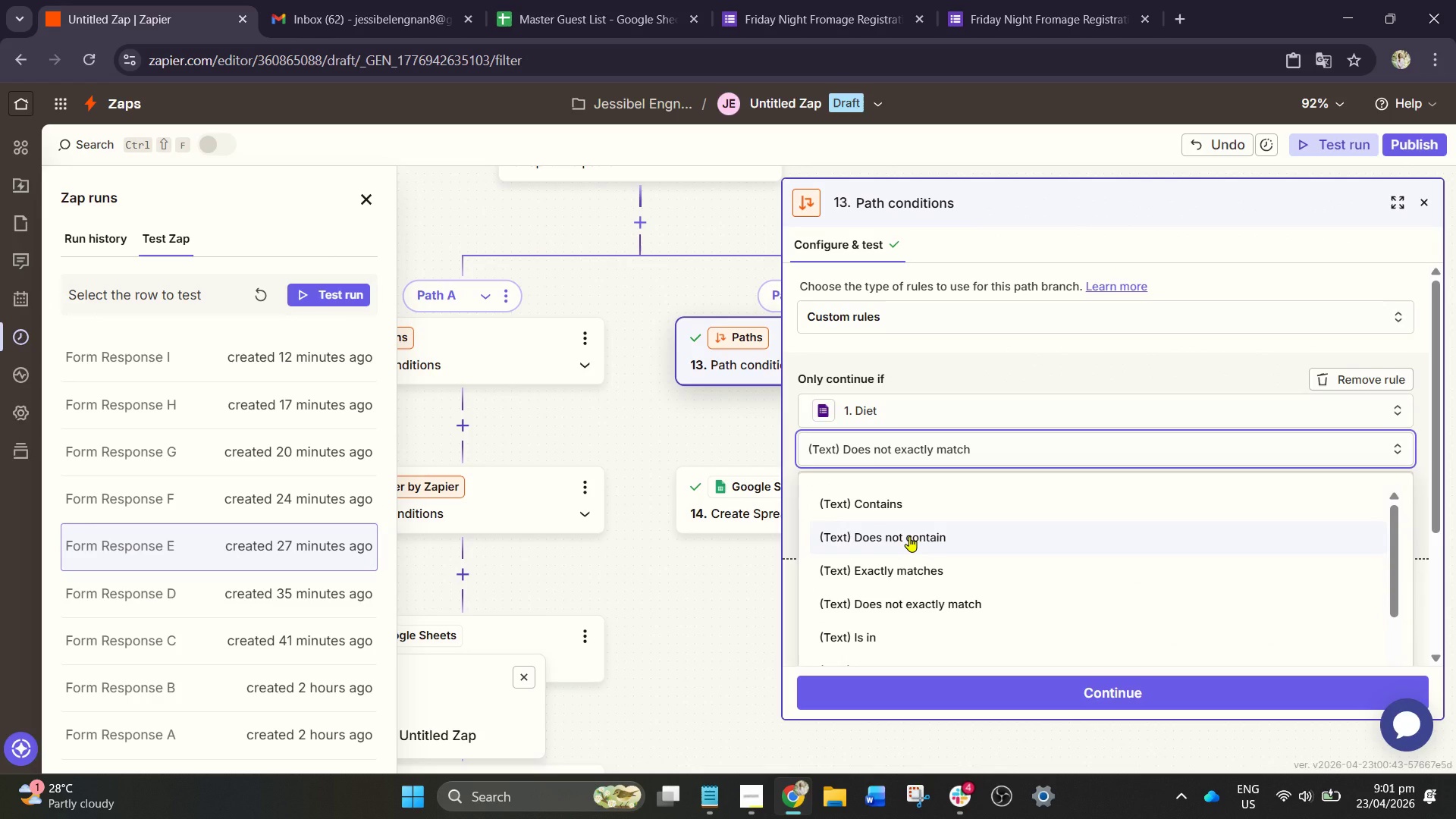 
left_click([909, 536])
 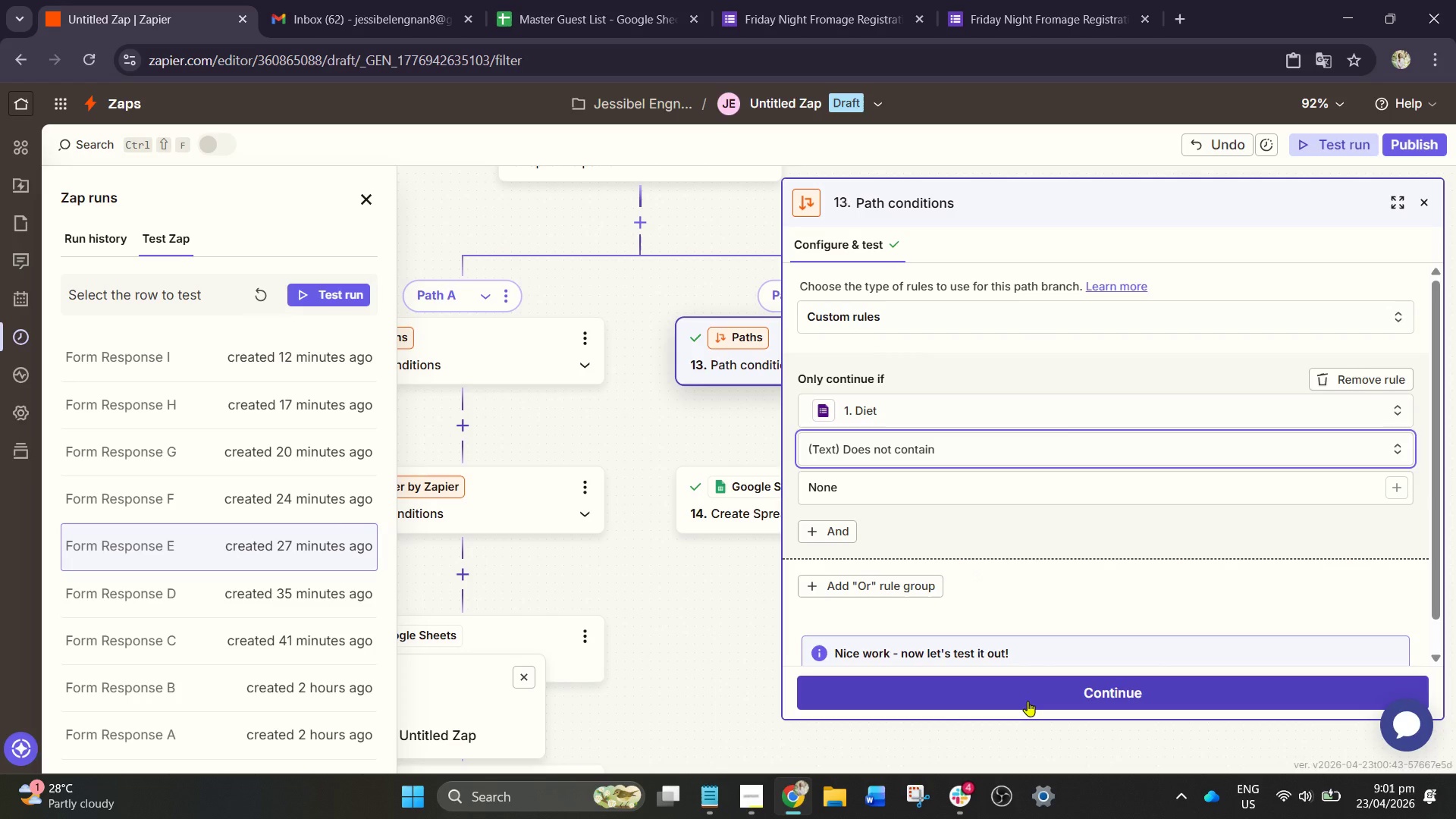 
left_click([1031, 704])
 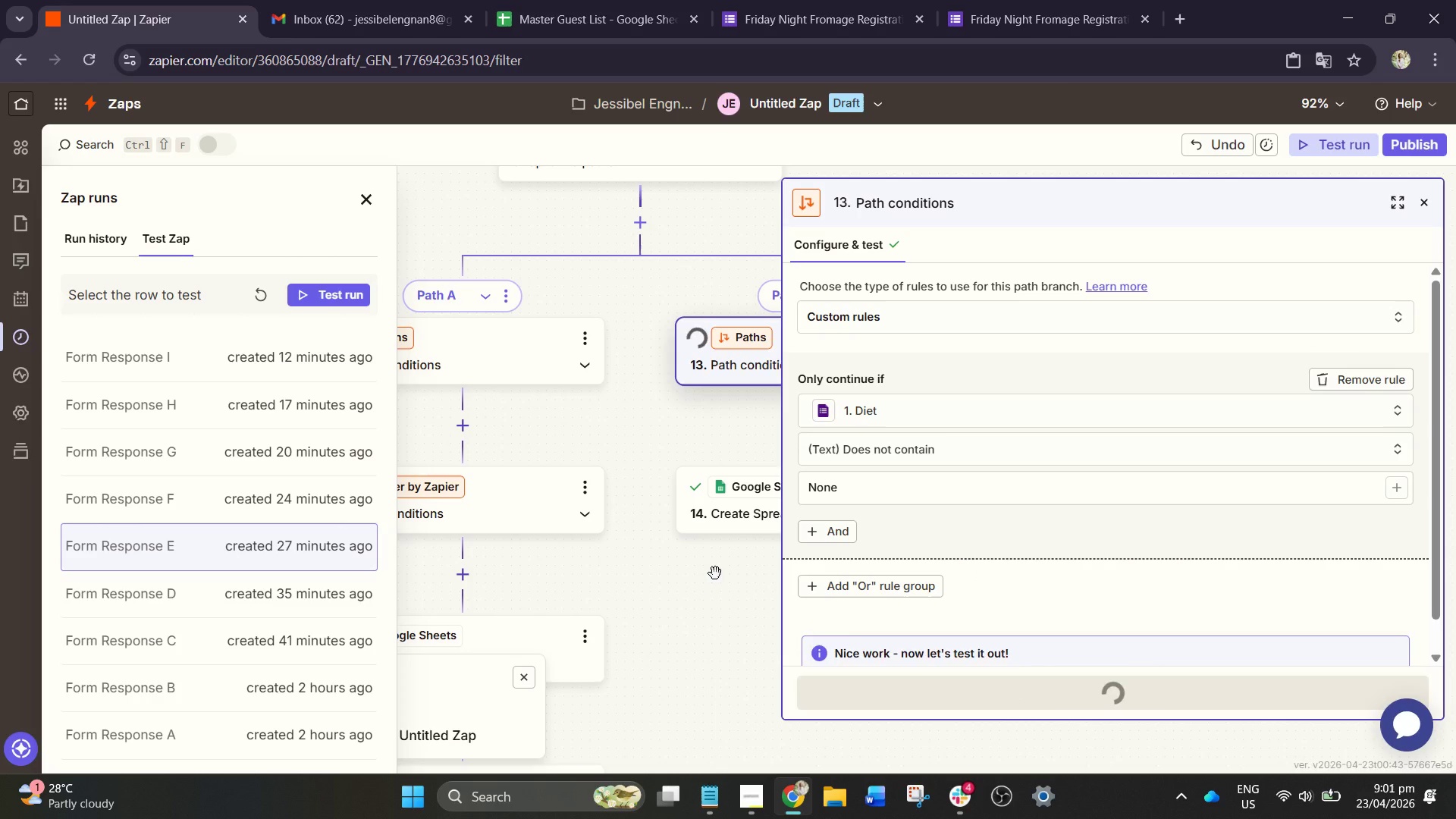 
left_click_drag(start_coordinate=[743, 585], to_coordinate=[707, 551])
 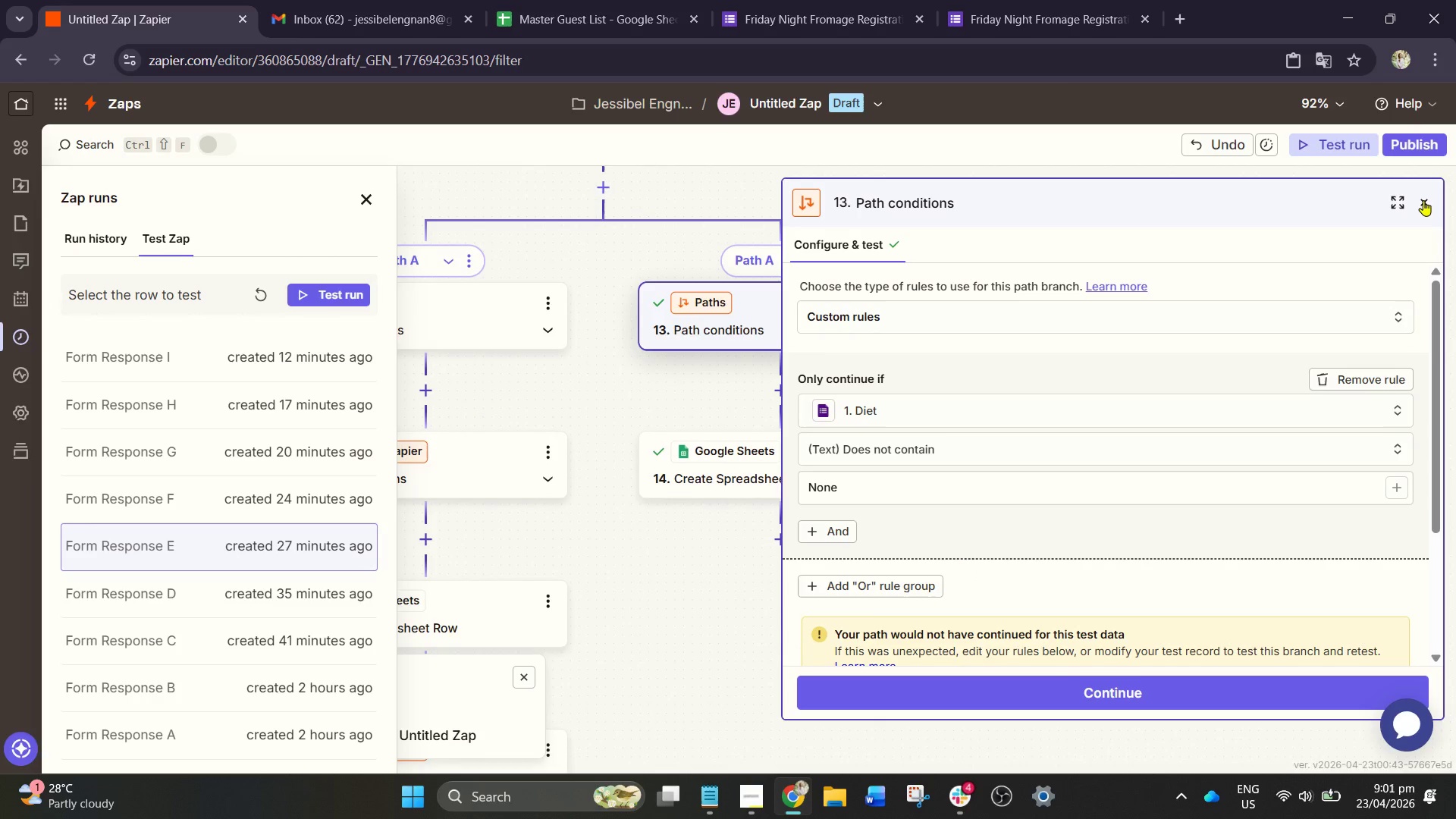 
left_click([1423, 200])
 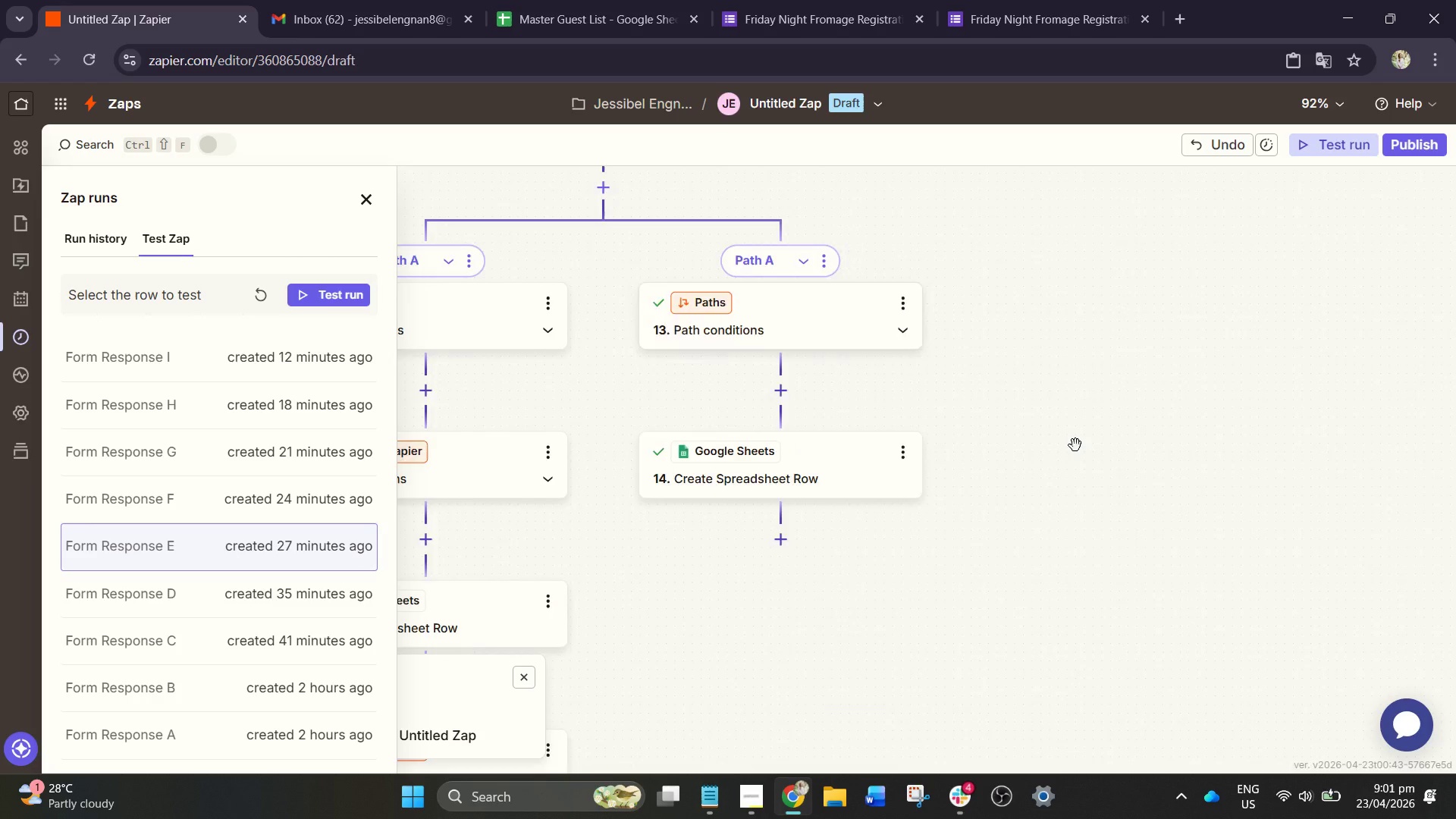 
left_click_drag(start_coordinate=[1078, 445], to_coordinate=[1357, 473])
 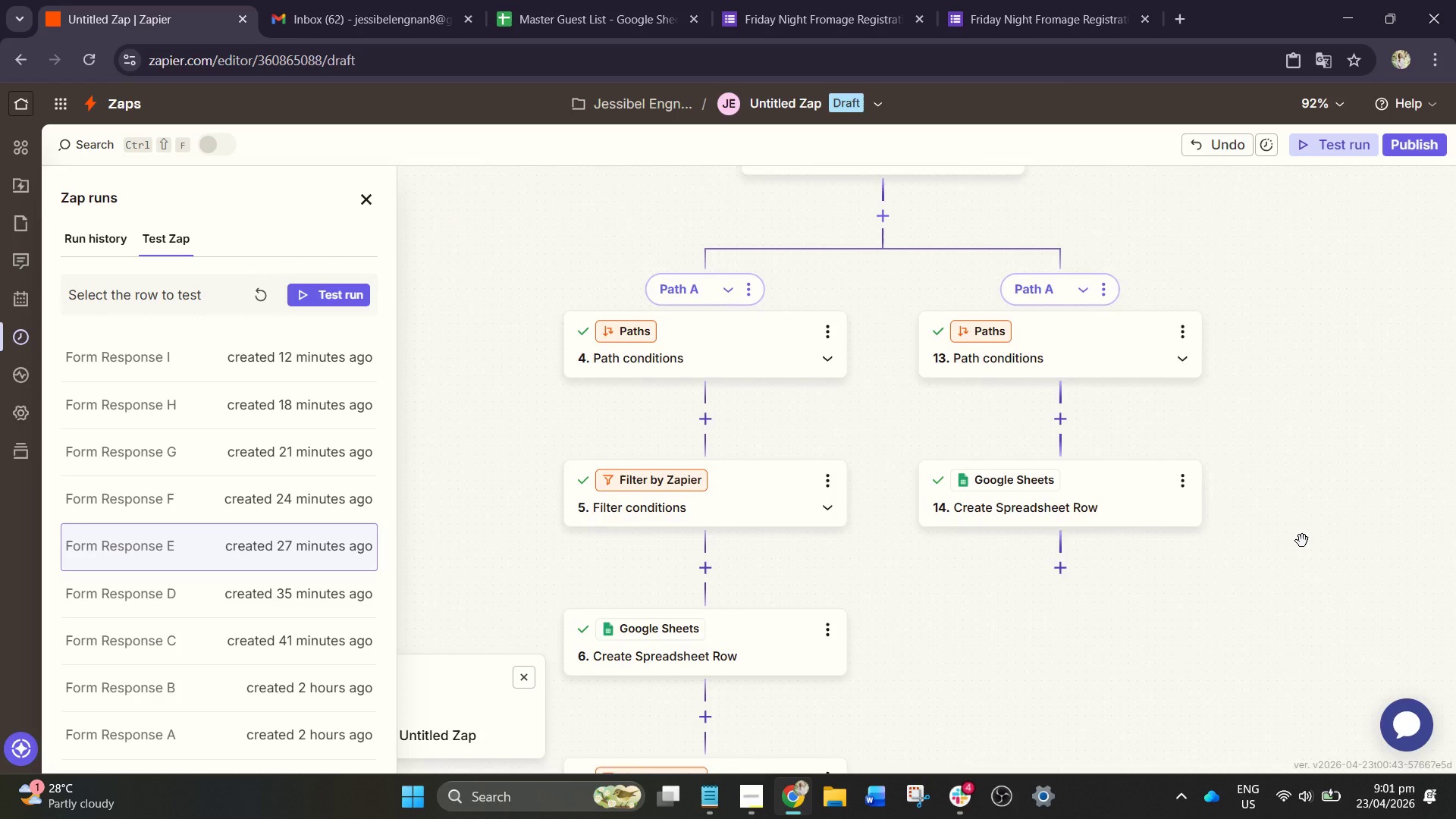 
left_click_drag(start_coordinate=[1269, 541], to_coordinate=[1128, 510])
 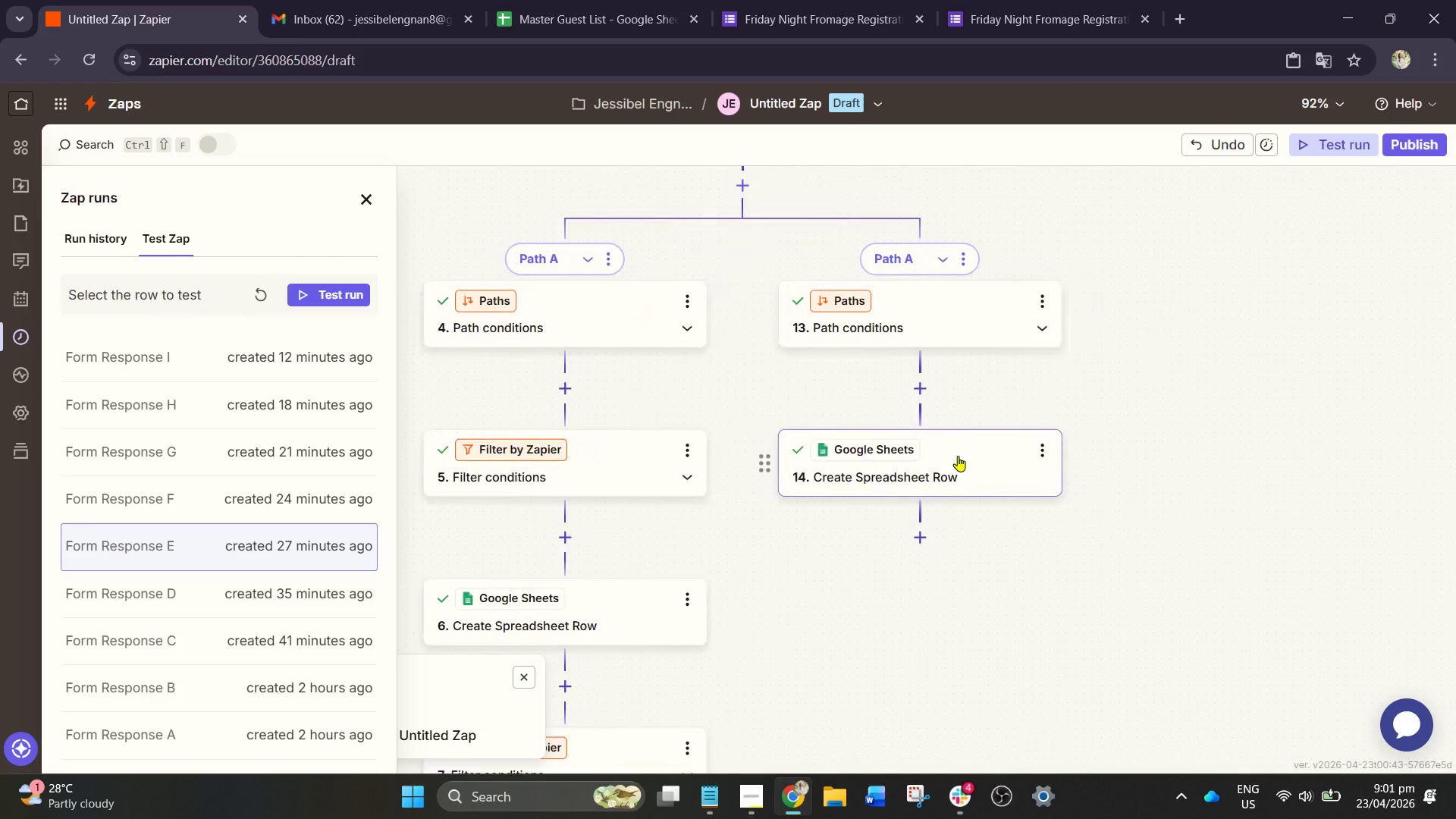 
left_click([958, 456])
 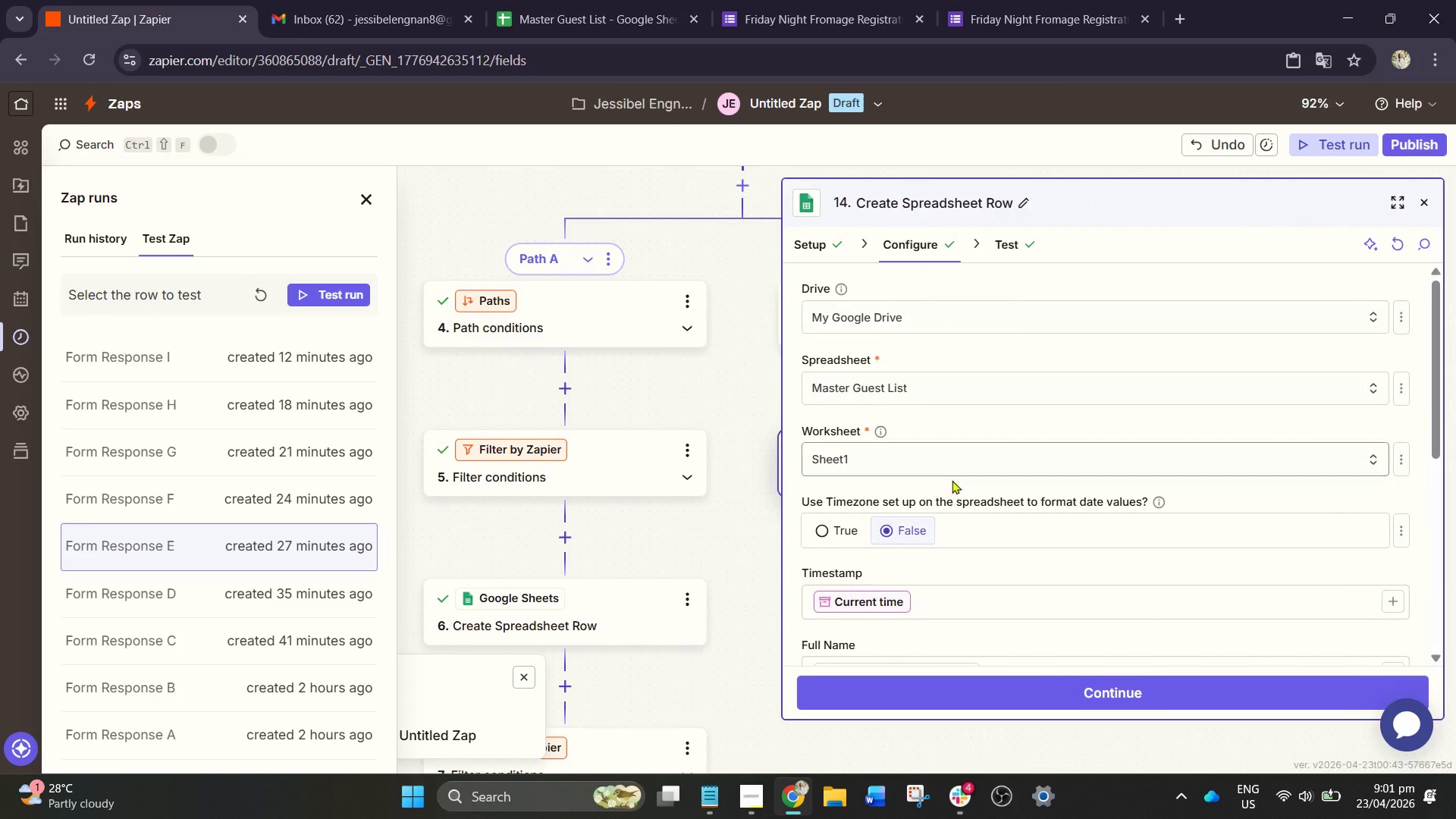 
scroll: coordinate [999, 528], scroll_direction: down, amount: 1.0
 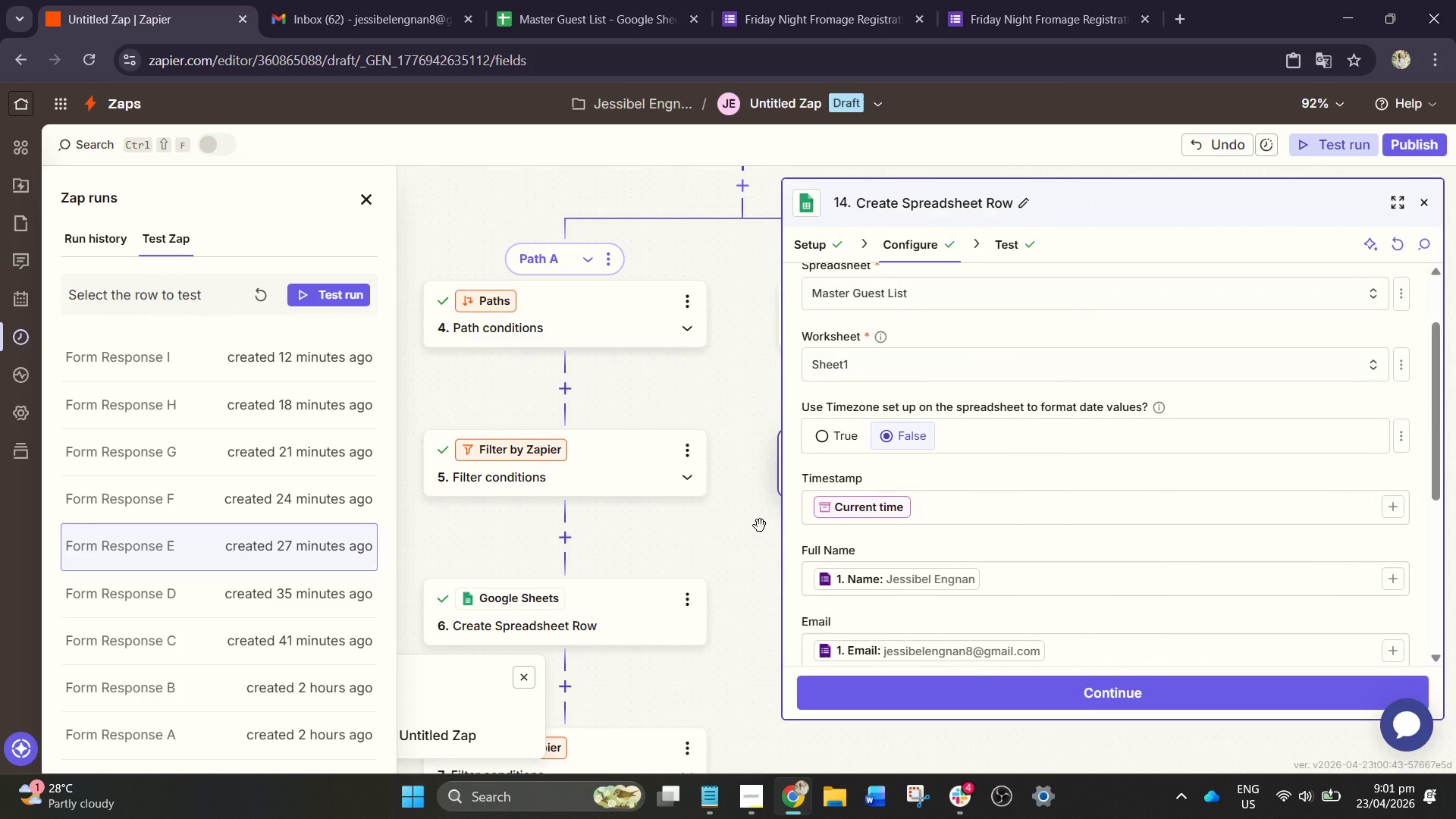 
left_click([760, 526])
 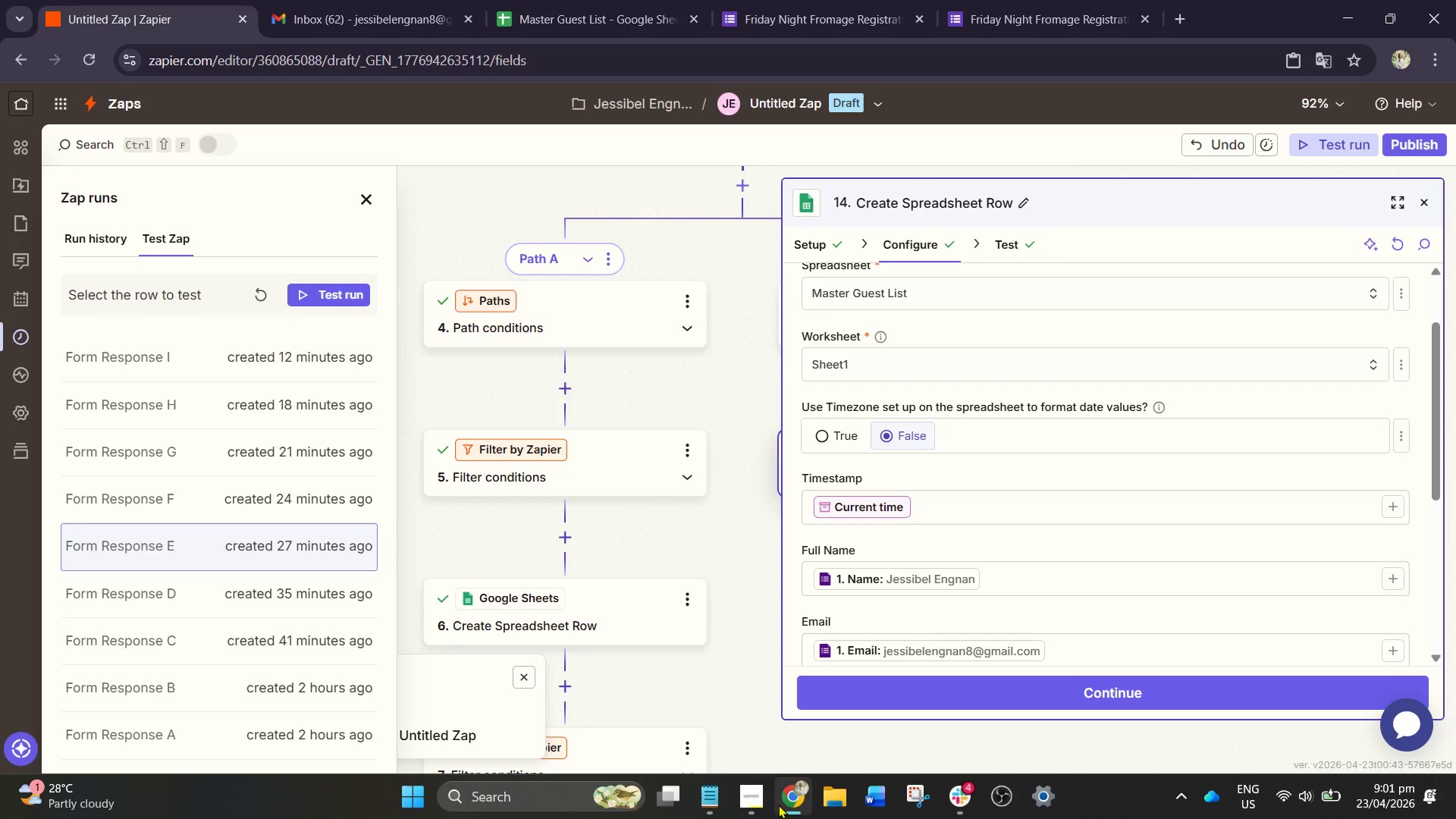 
left_click([748, 794])
 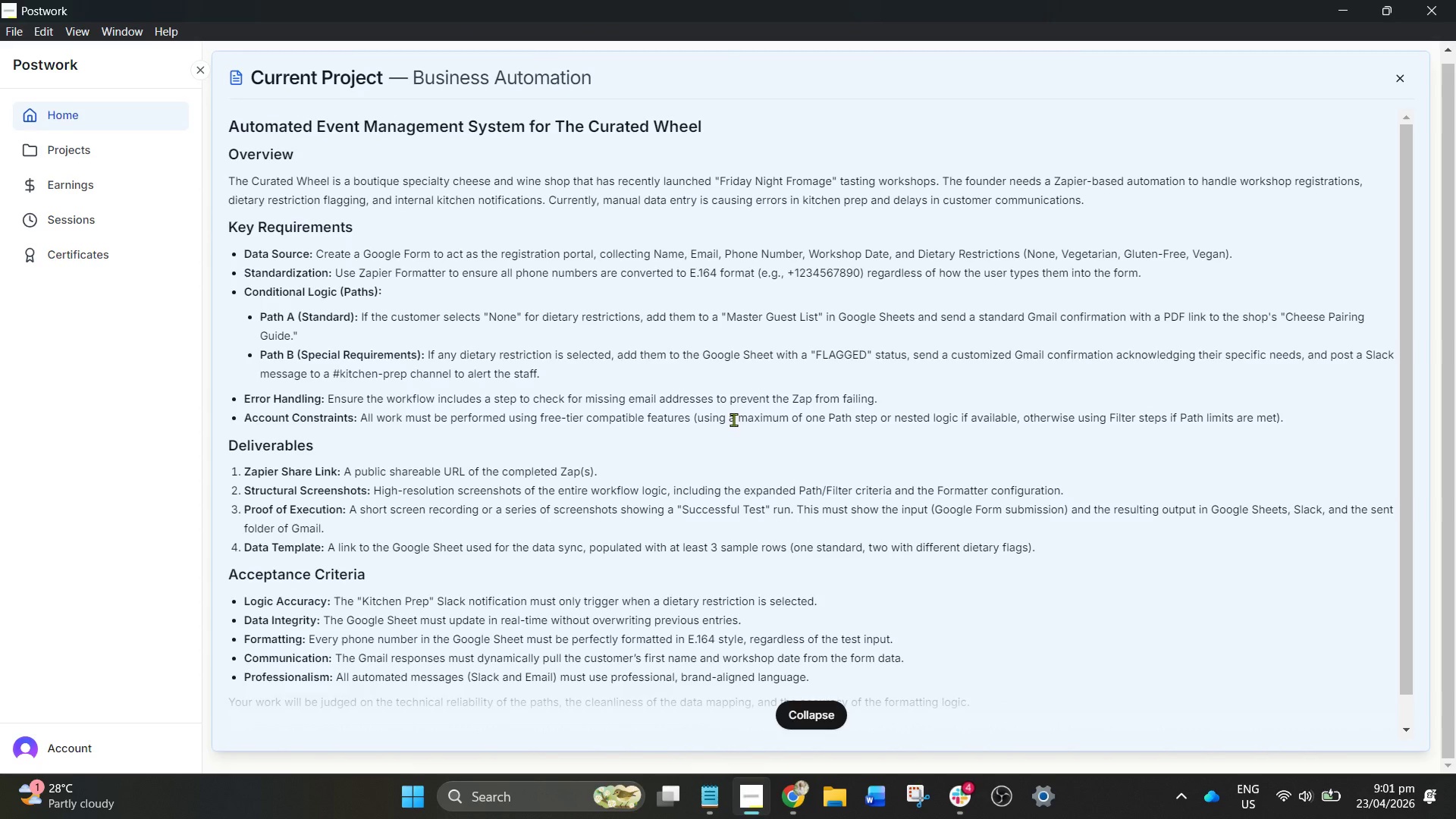 
wait(10.61)
 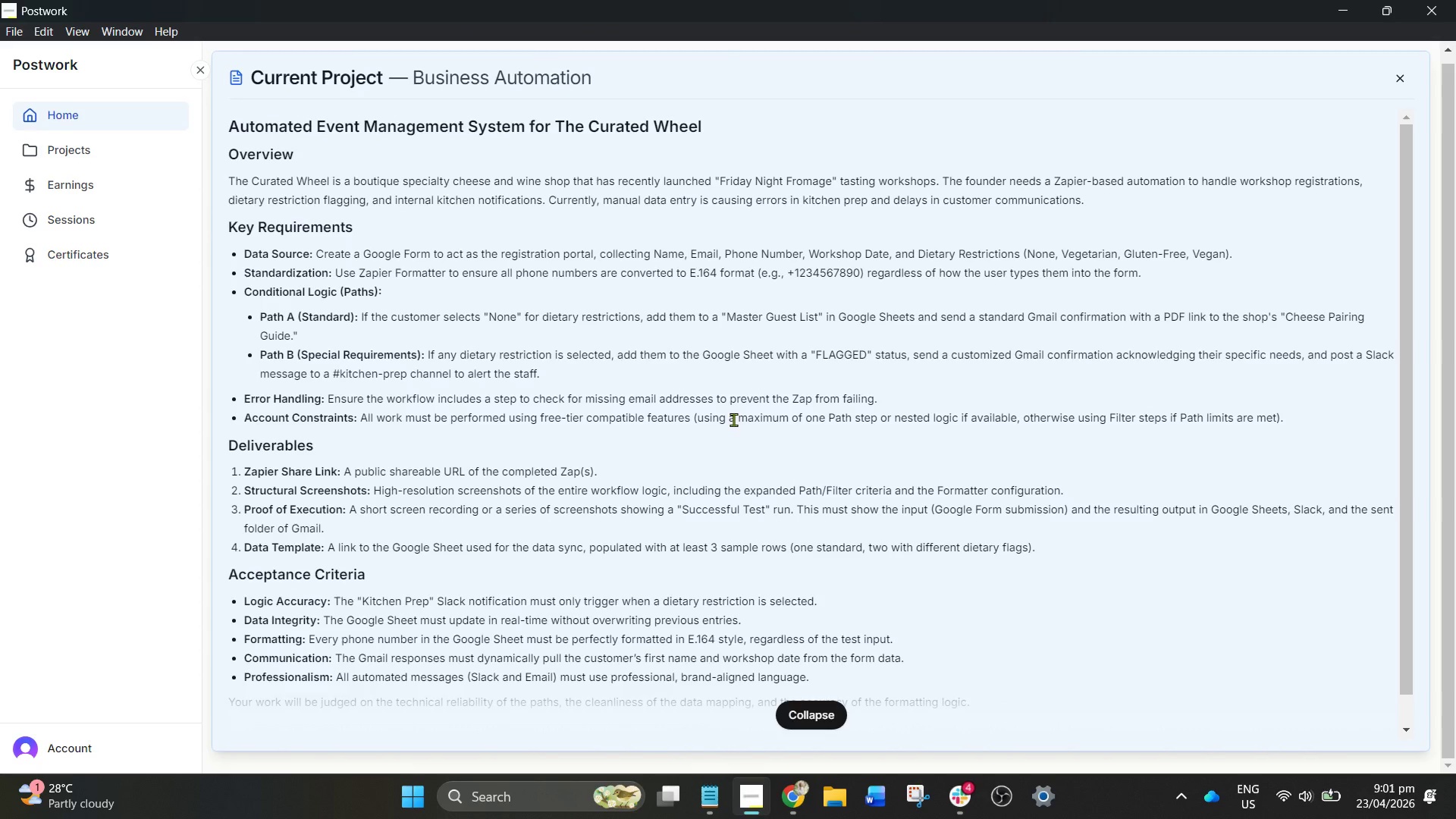 
left_click([798, 794])
 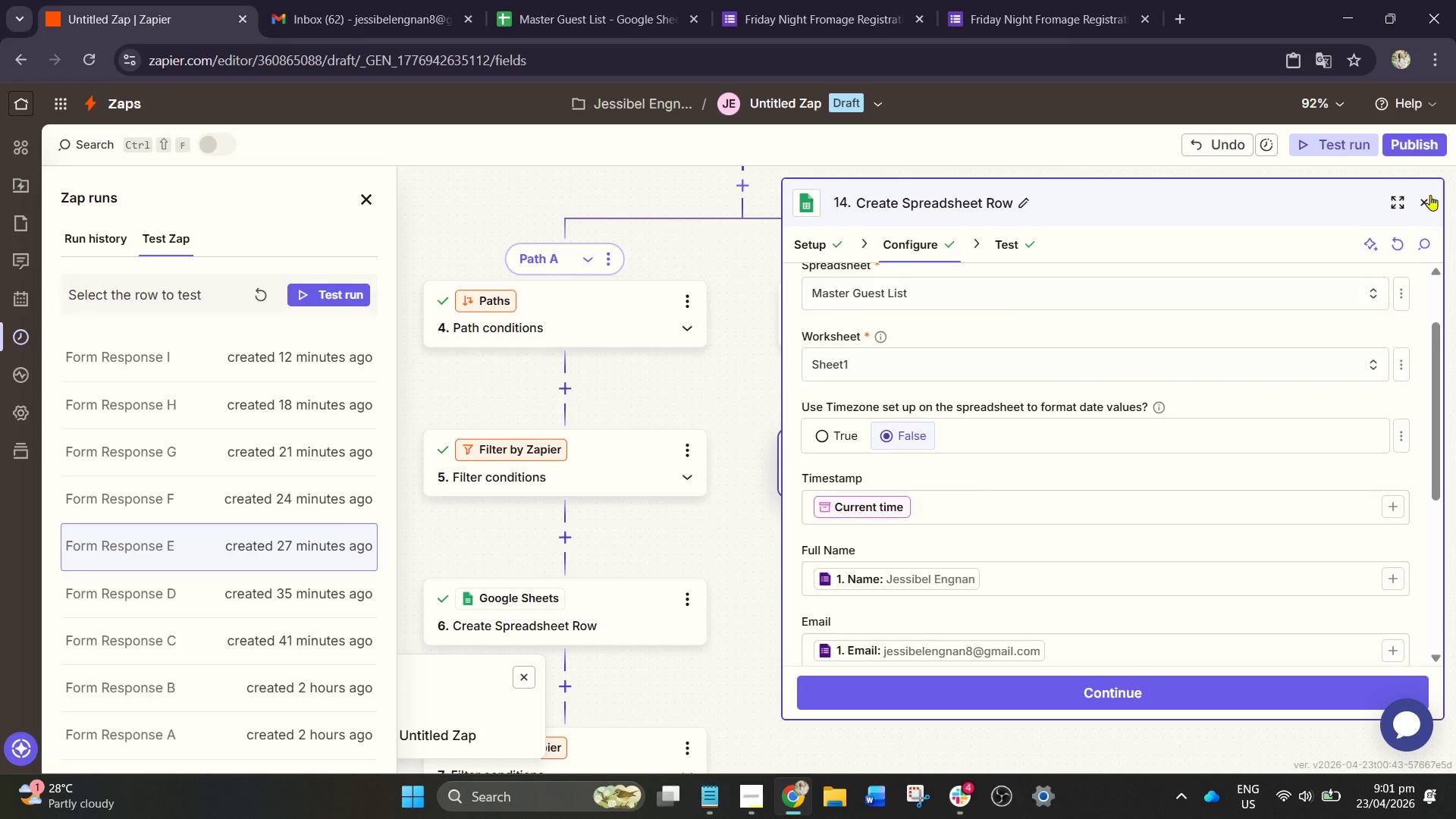 
left_click([1429, 198])
 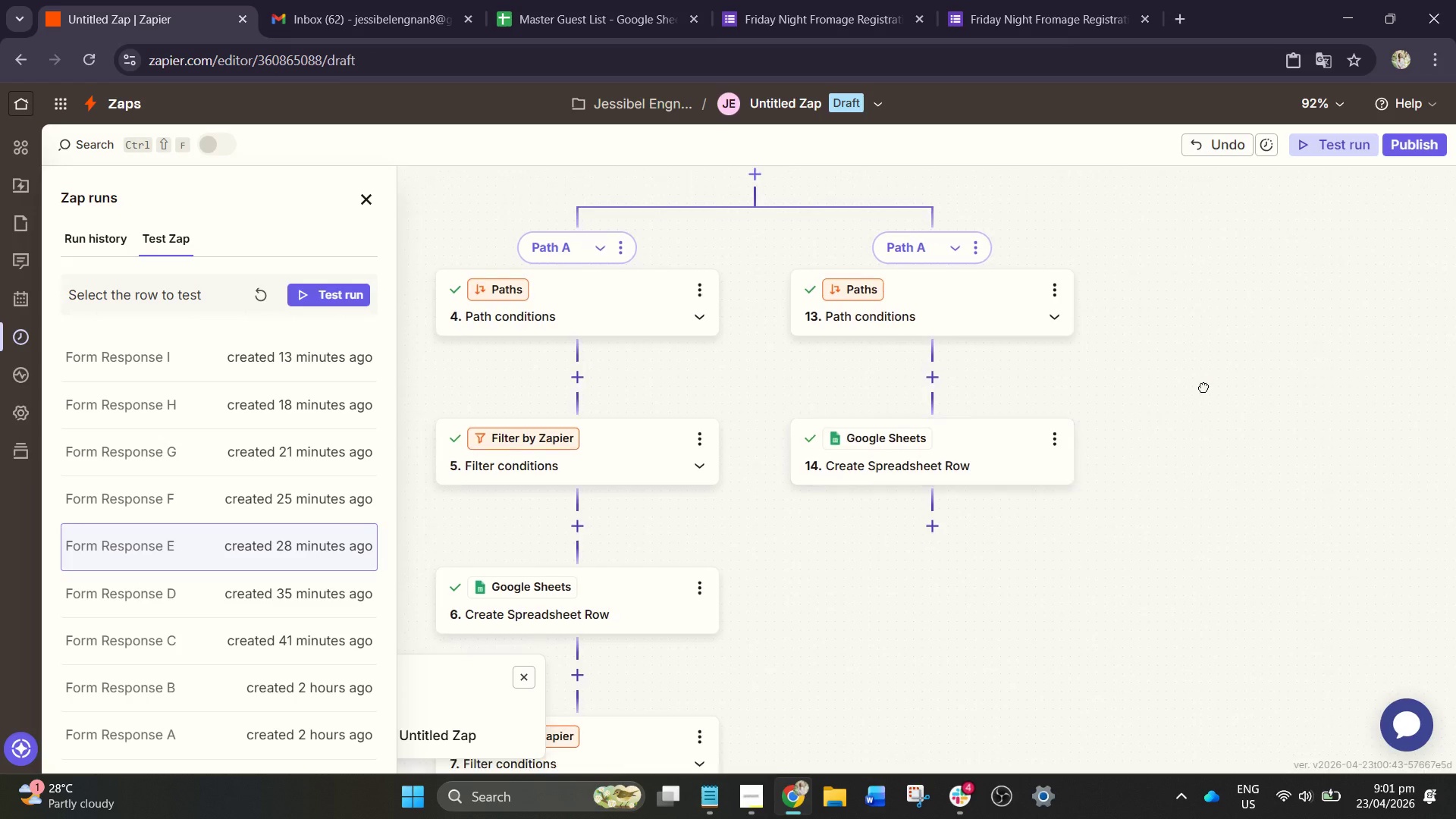 
left_click_drag(start_coordinate=[1175, 418], to_coordinate=[1262, 328])
 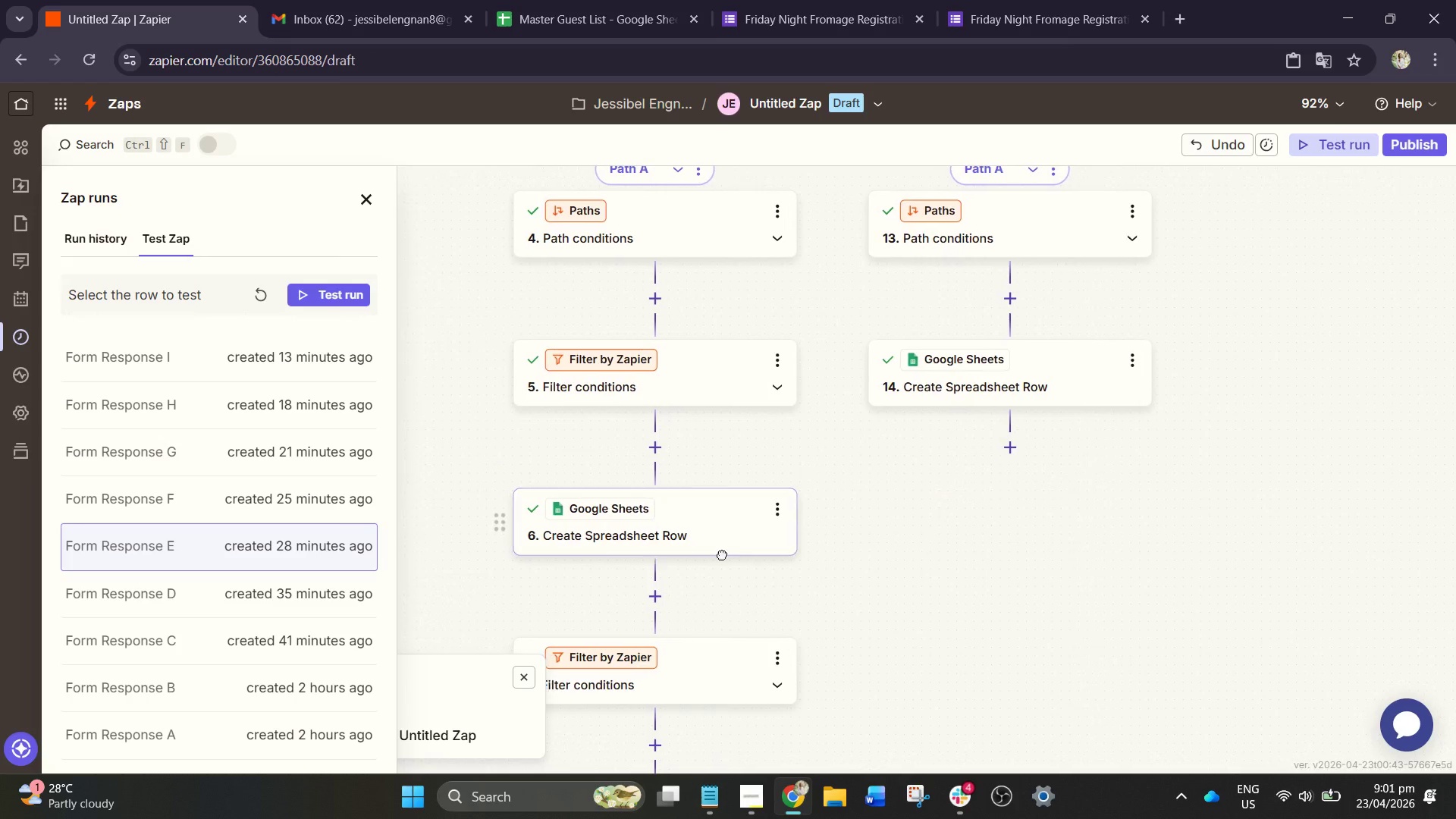 
left_click_drag(start_coordinate=[710, 561], to_coordinate=[864, 354])
 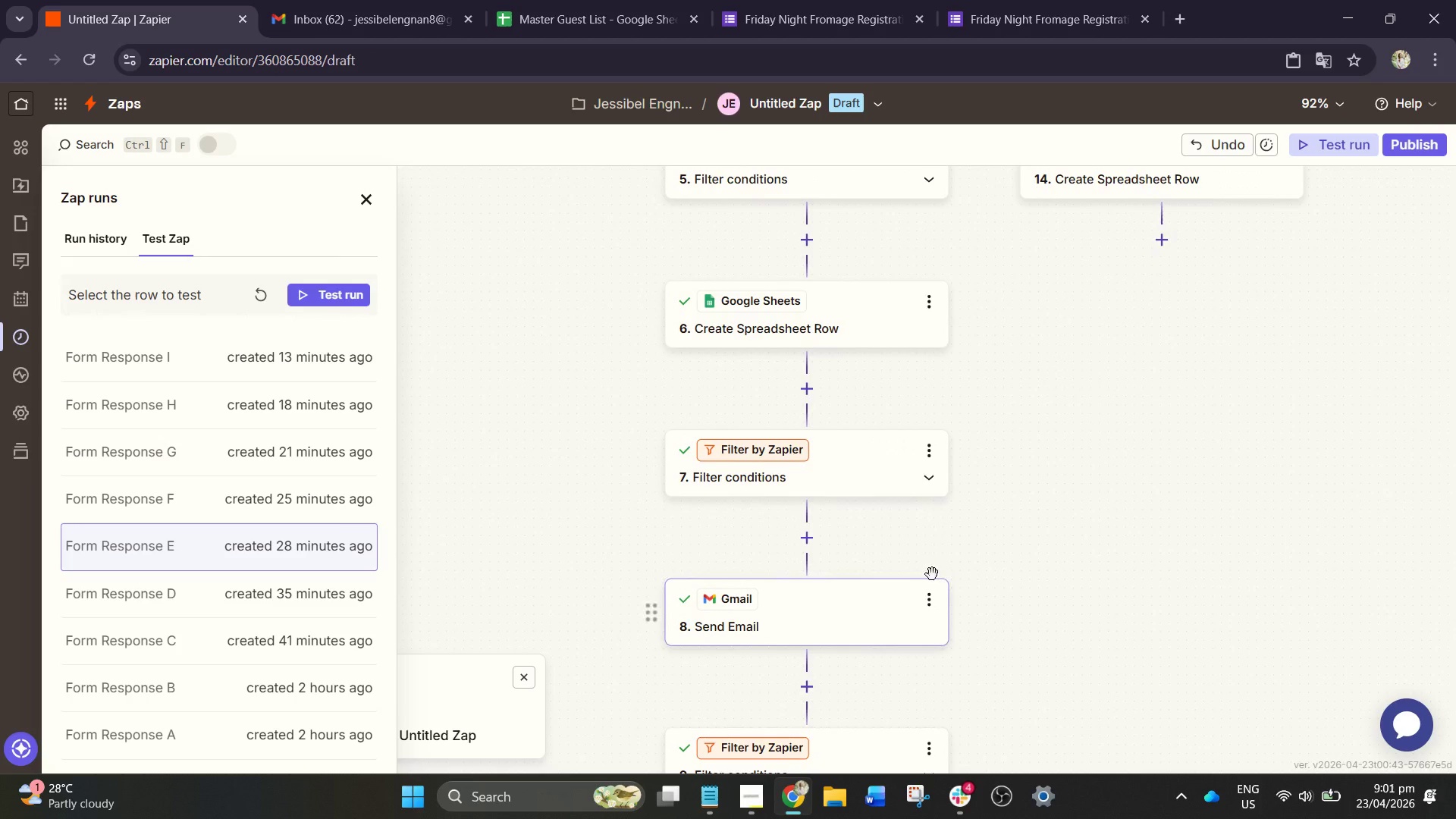 
left_click_drag(start_coordinate=[921, 635], to_coordinate=[926, 506])
 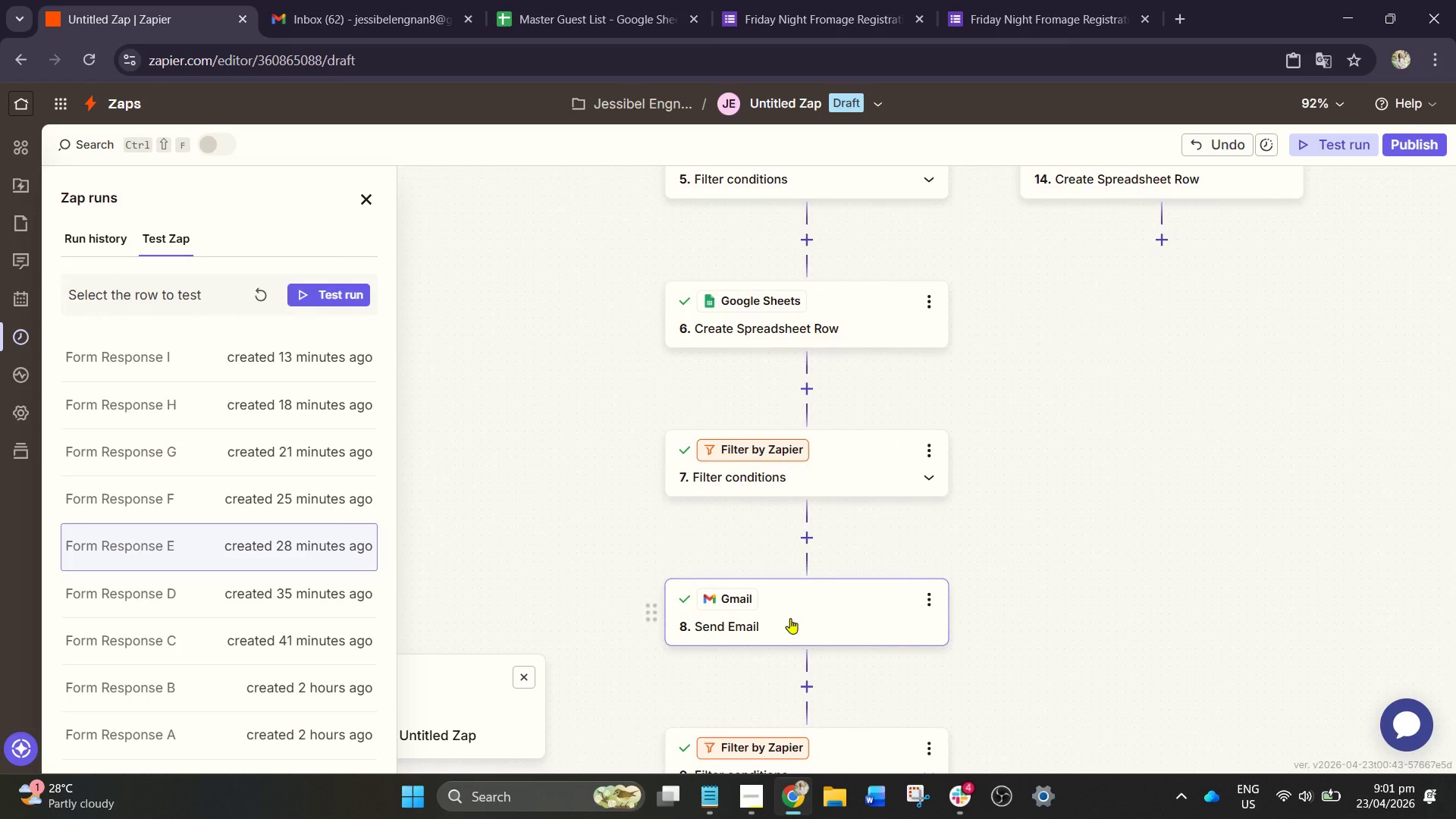 
left_click([790, 618])
 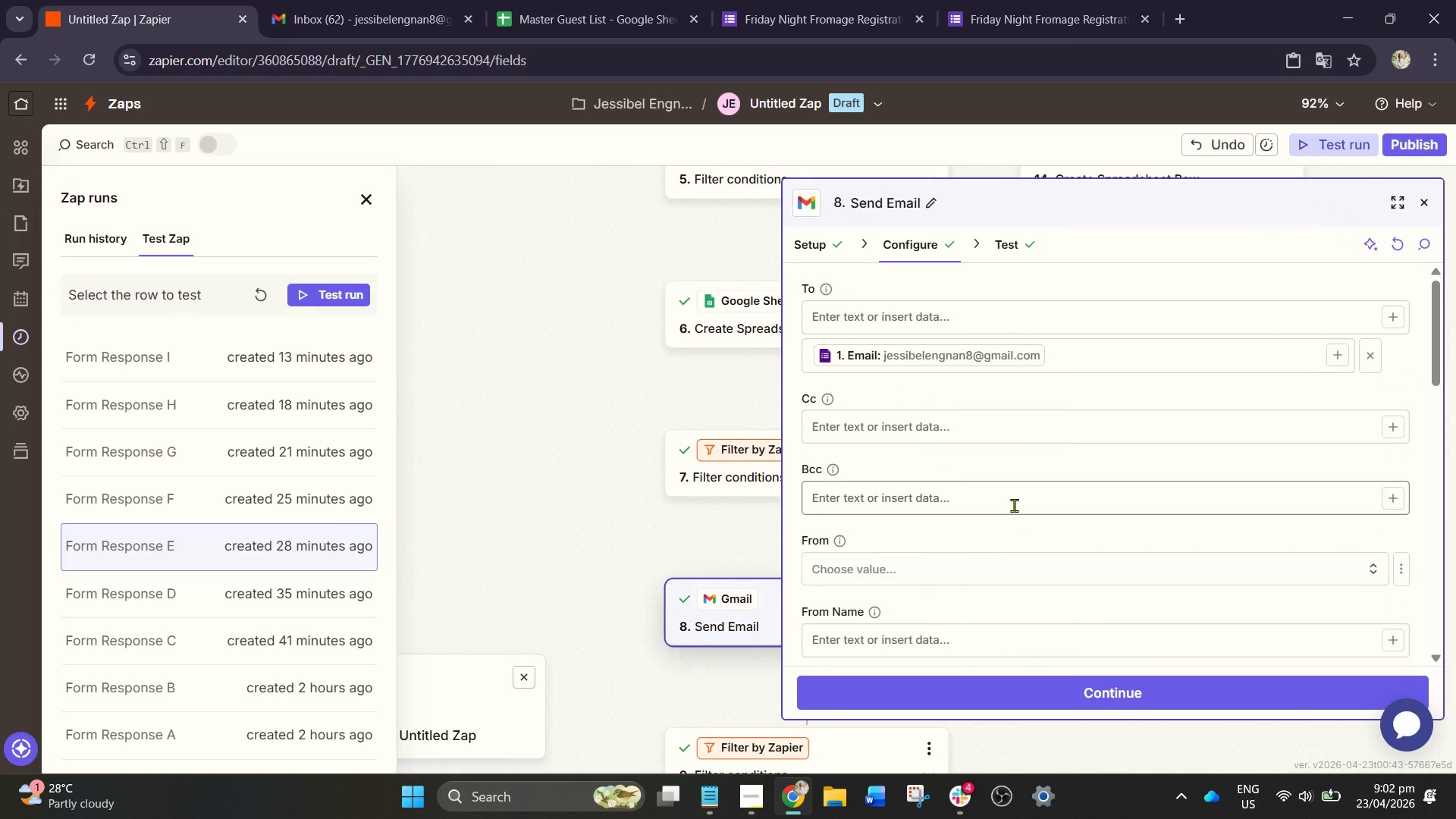 
scroll: coordinate [1100, 498], scroll_direction: down, amount: 7.0
 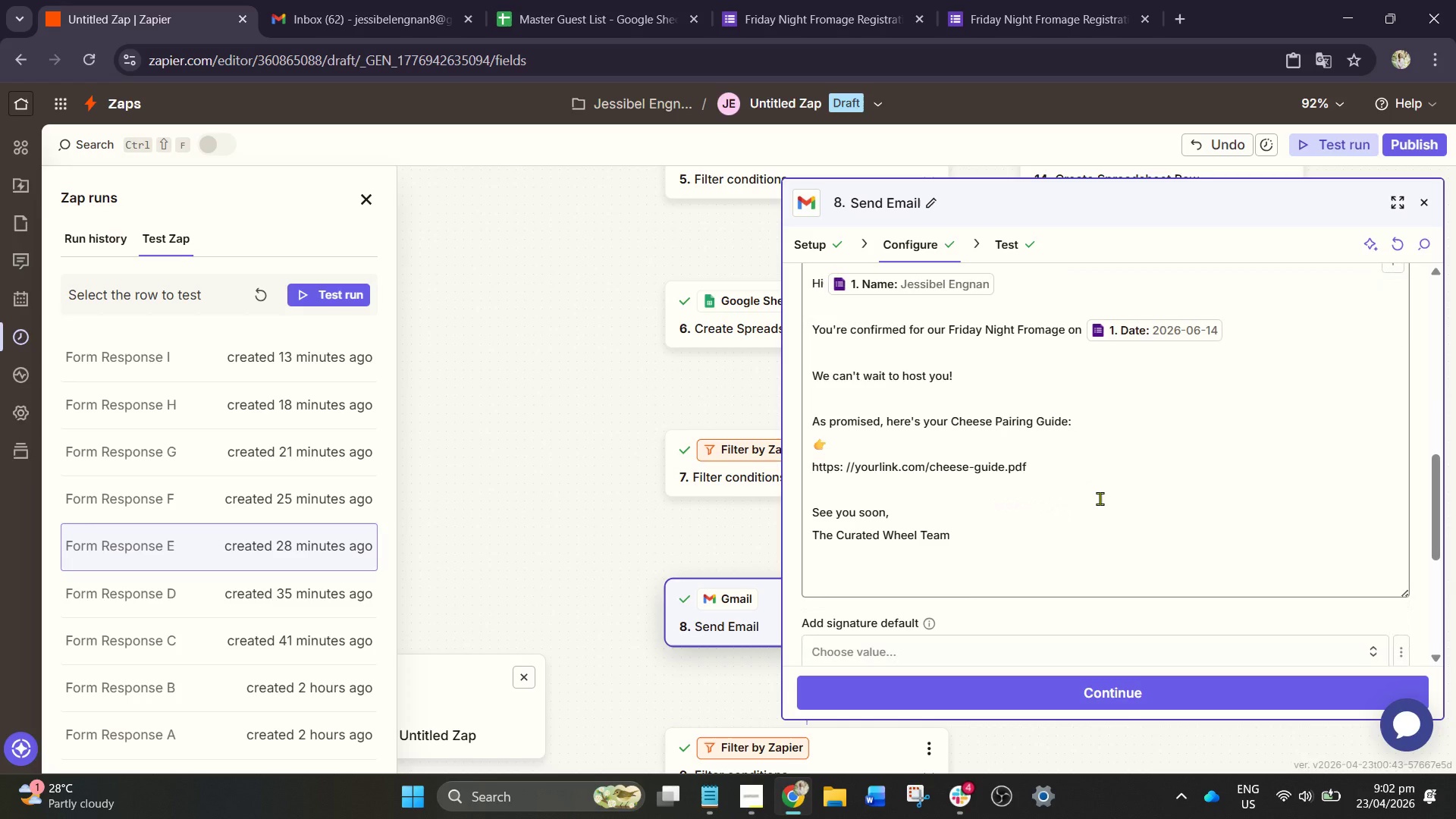 
scroll: coordinate [1100, 498], scroll_direction: down, amount: 1.0
 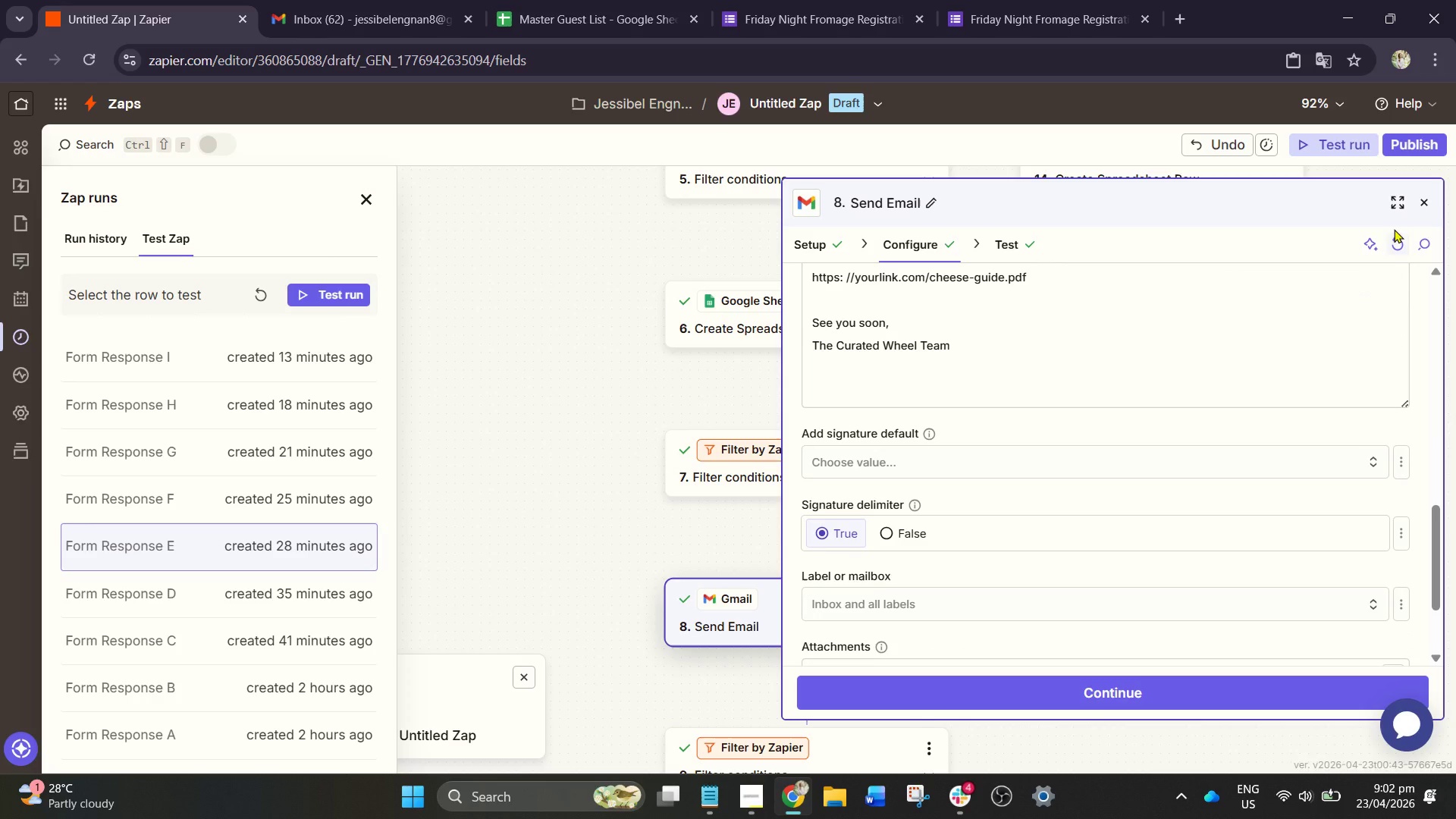 
left_click([1427, 205])
 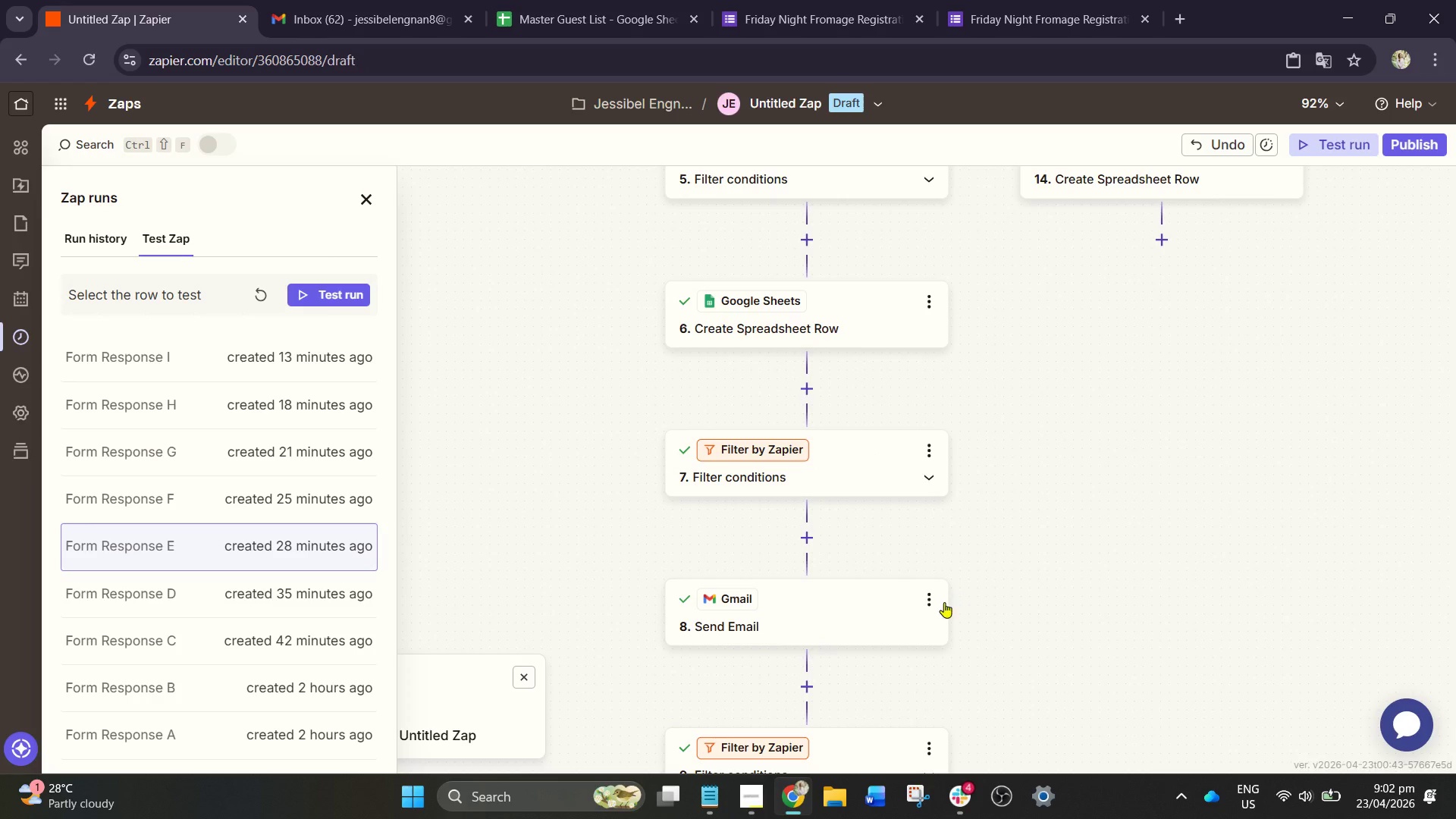 
left_click([927, 598])
 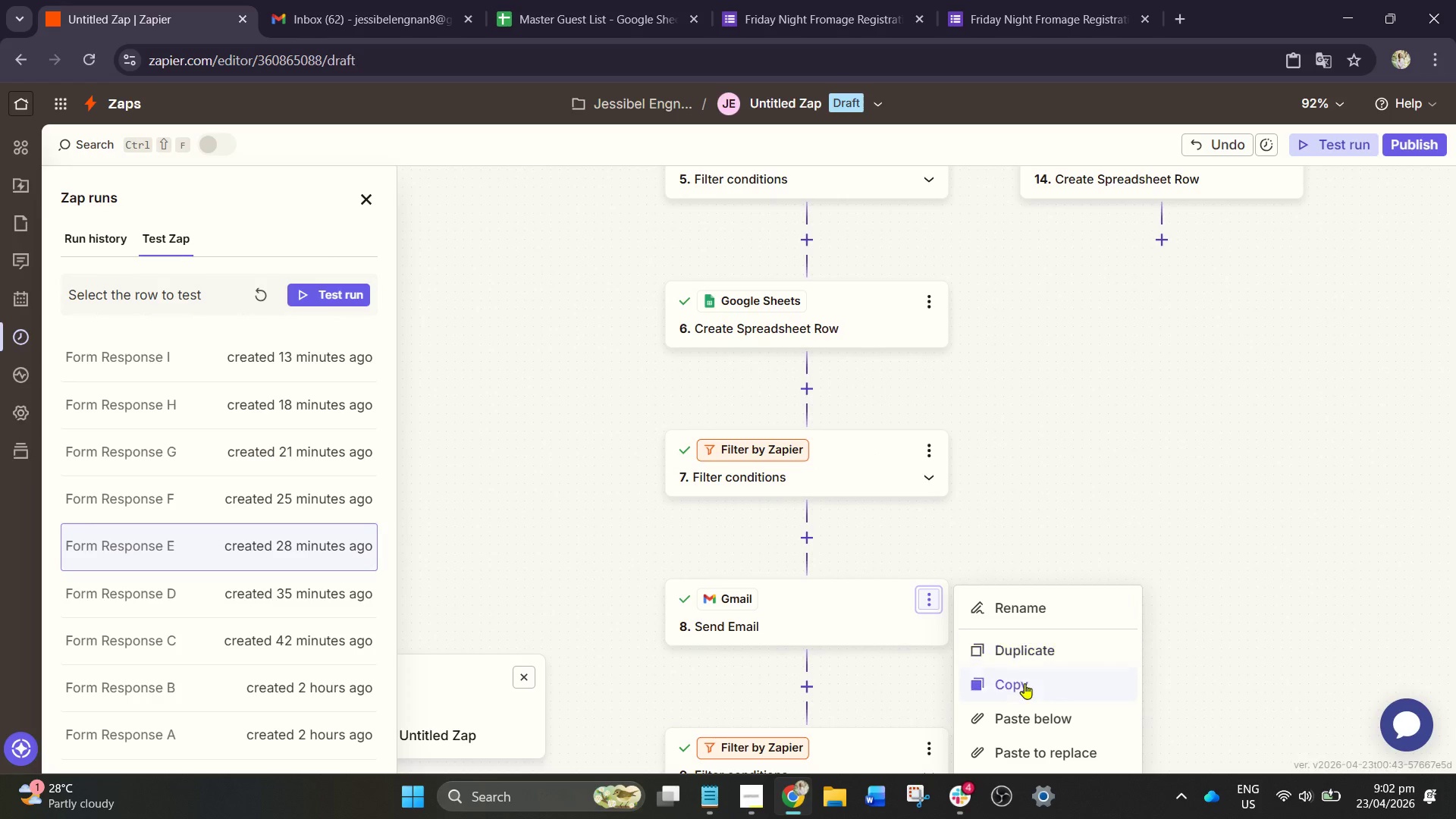 
left_click([1025, 683])
 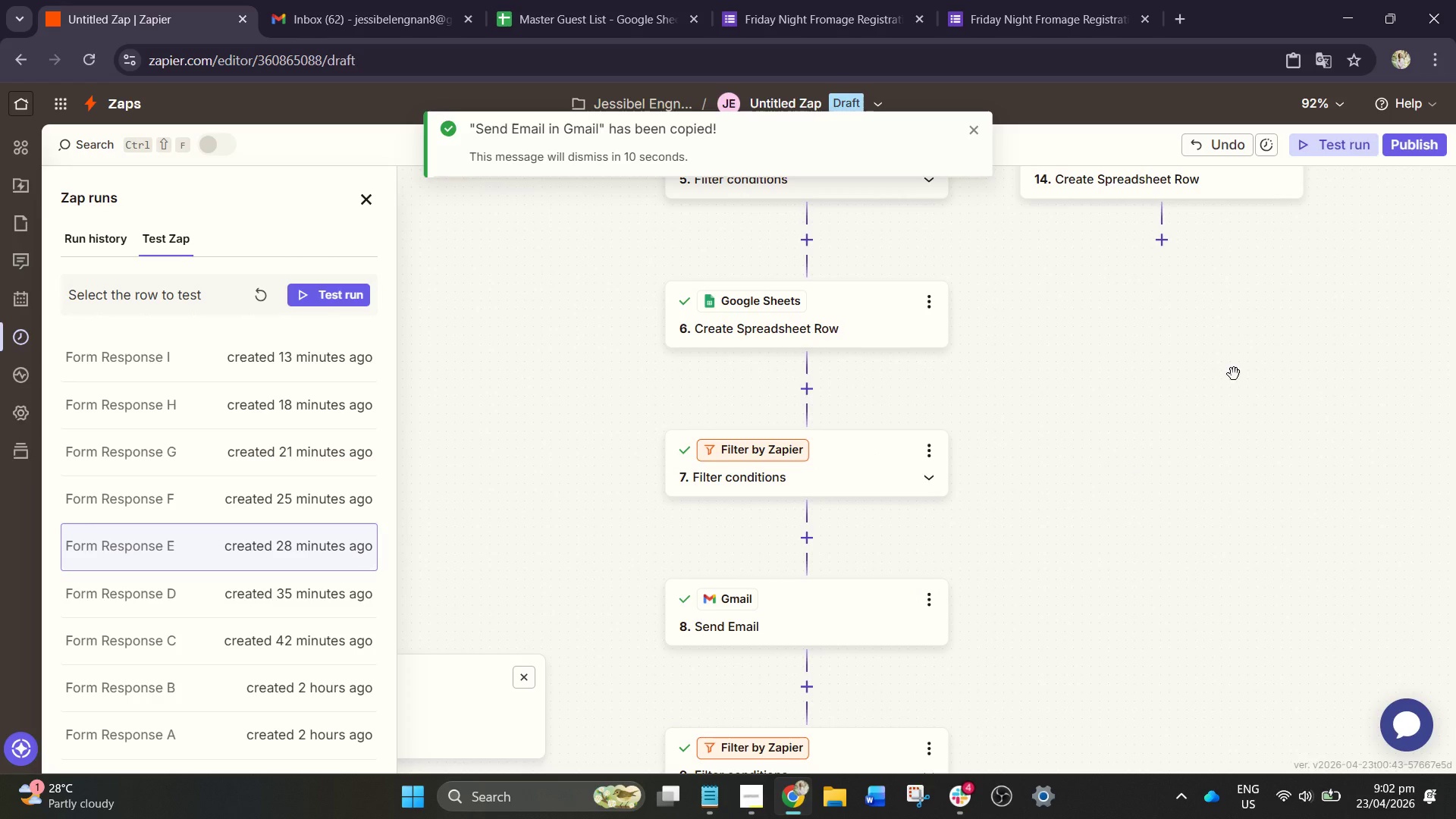 
left_click_drag(start_coordinate=[1234, 374], to_coordinate=[919, 593])
 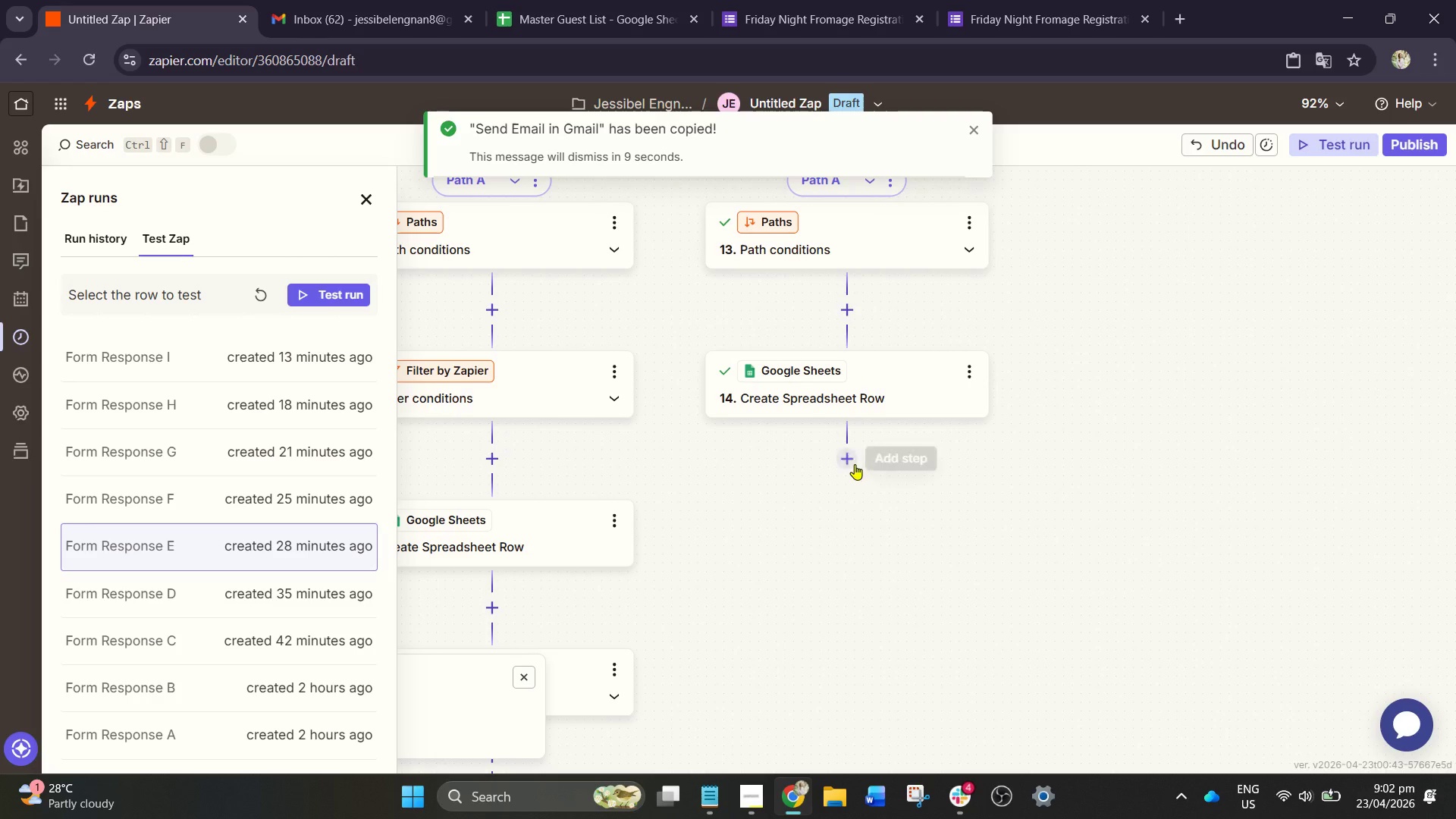 
left_click([855, 464])
 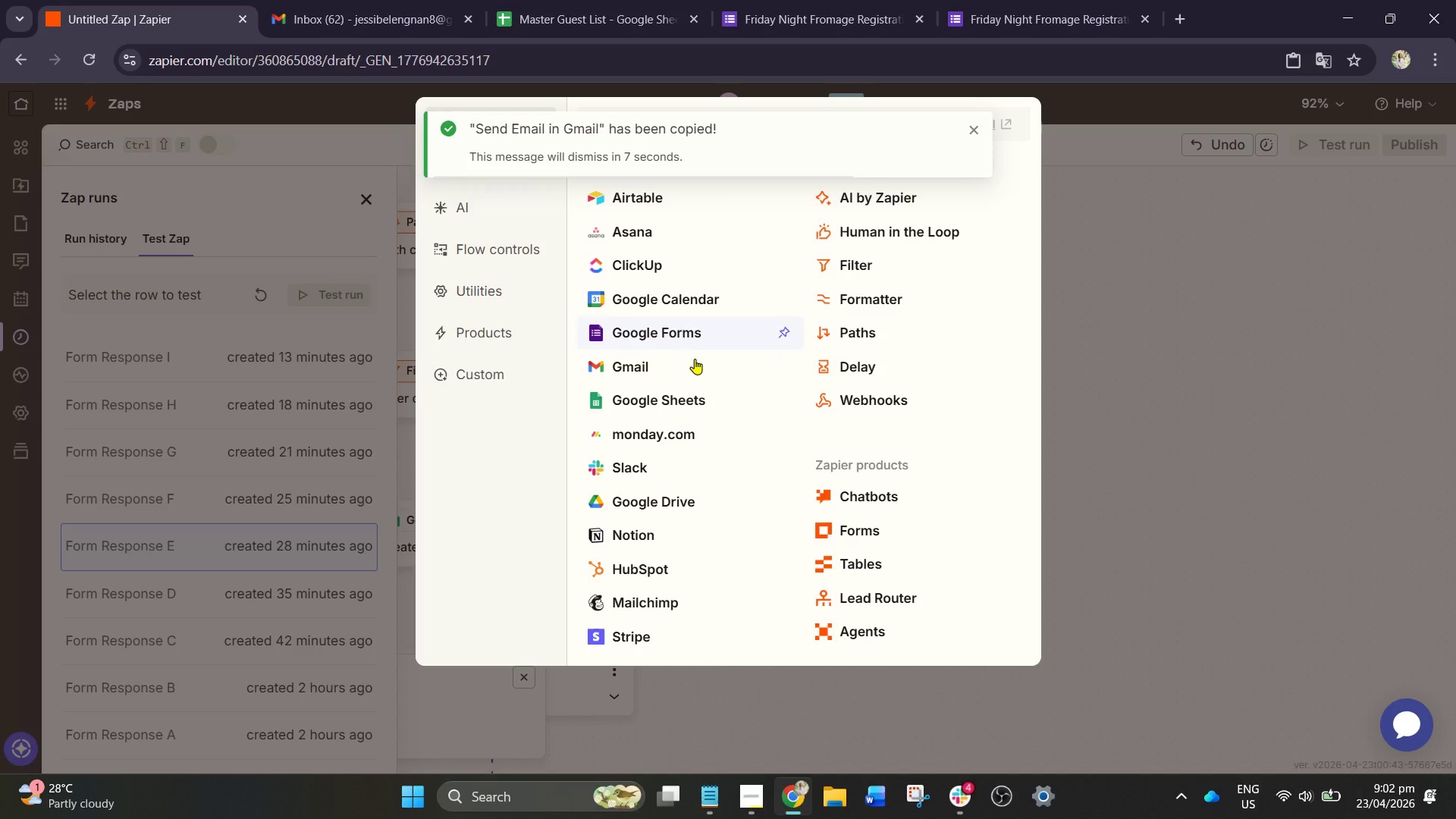 
left_click([681, 370])
 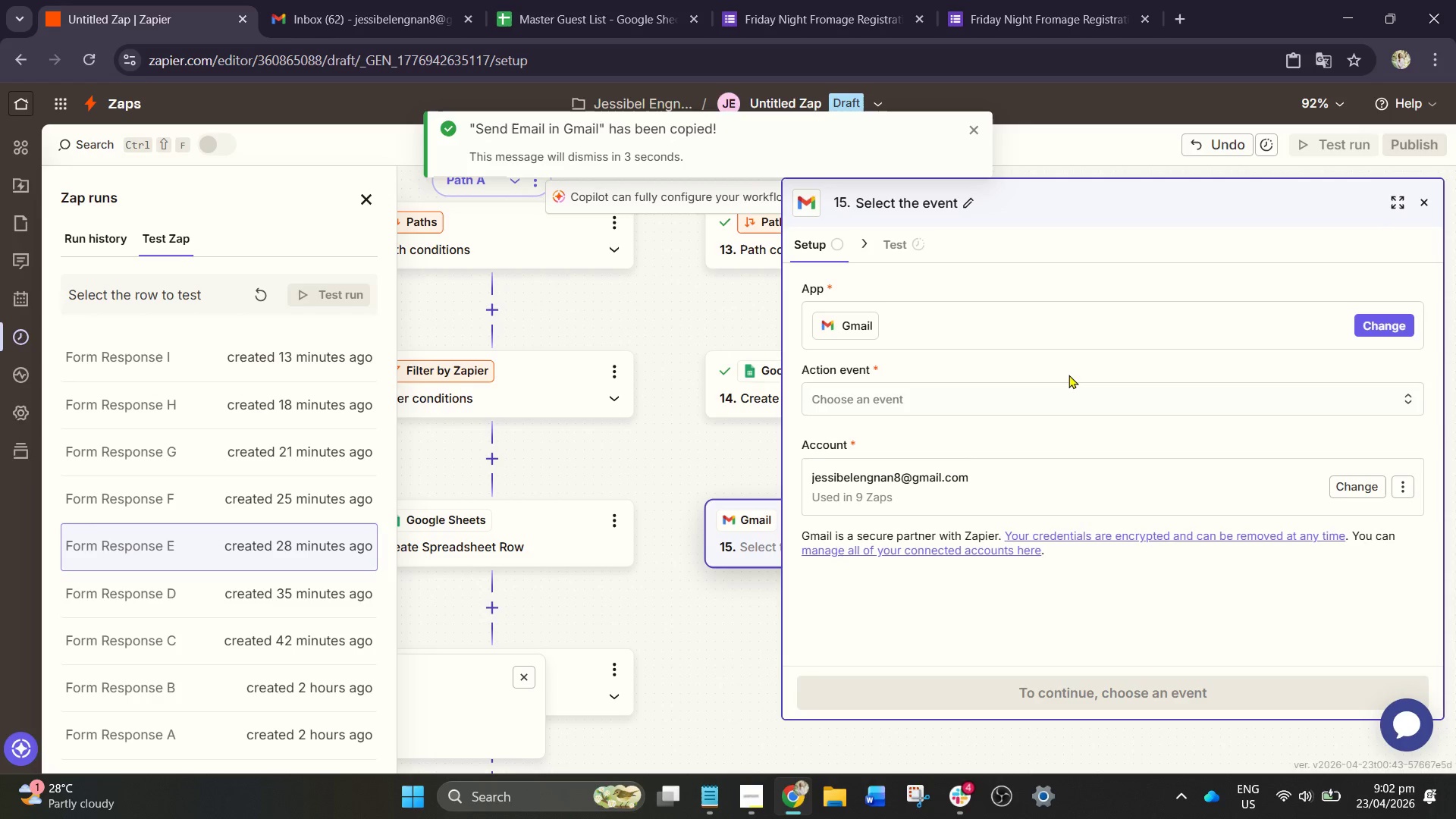 
left_click([1423, 199])
 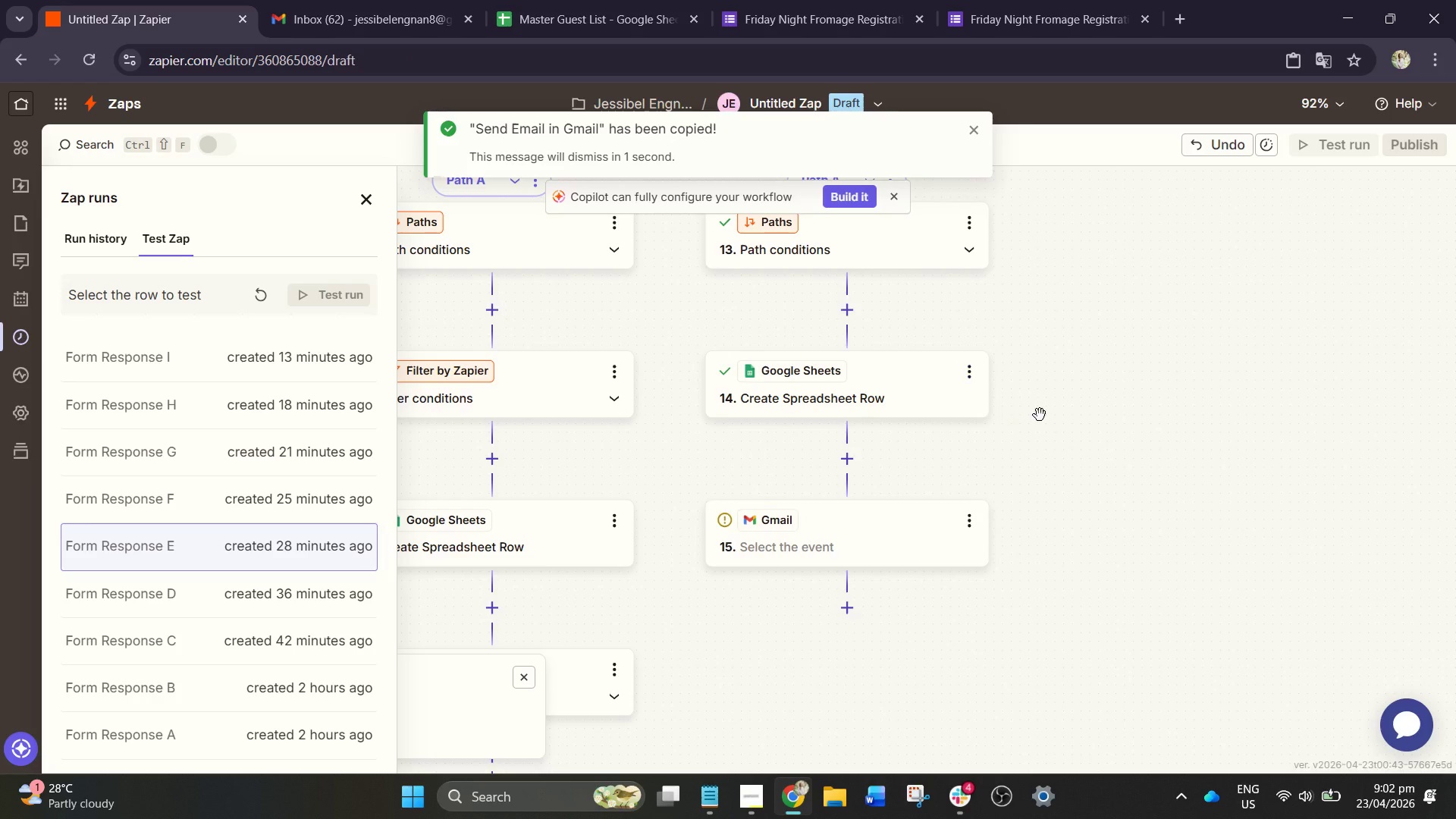 
left_click_drag(start_coordinate=[1047, 415], to_coordinate=[1275, 268])
 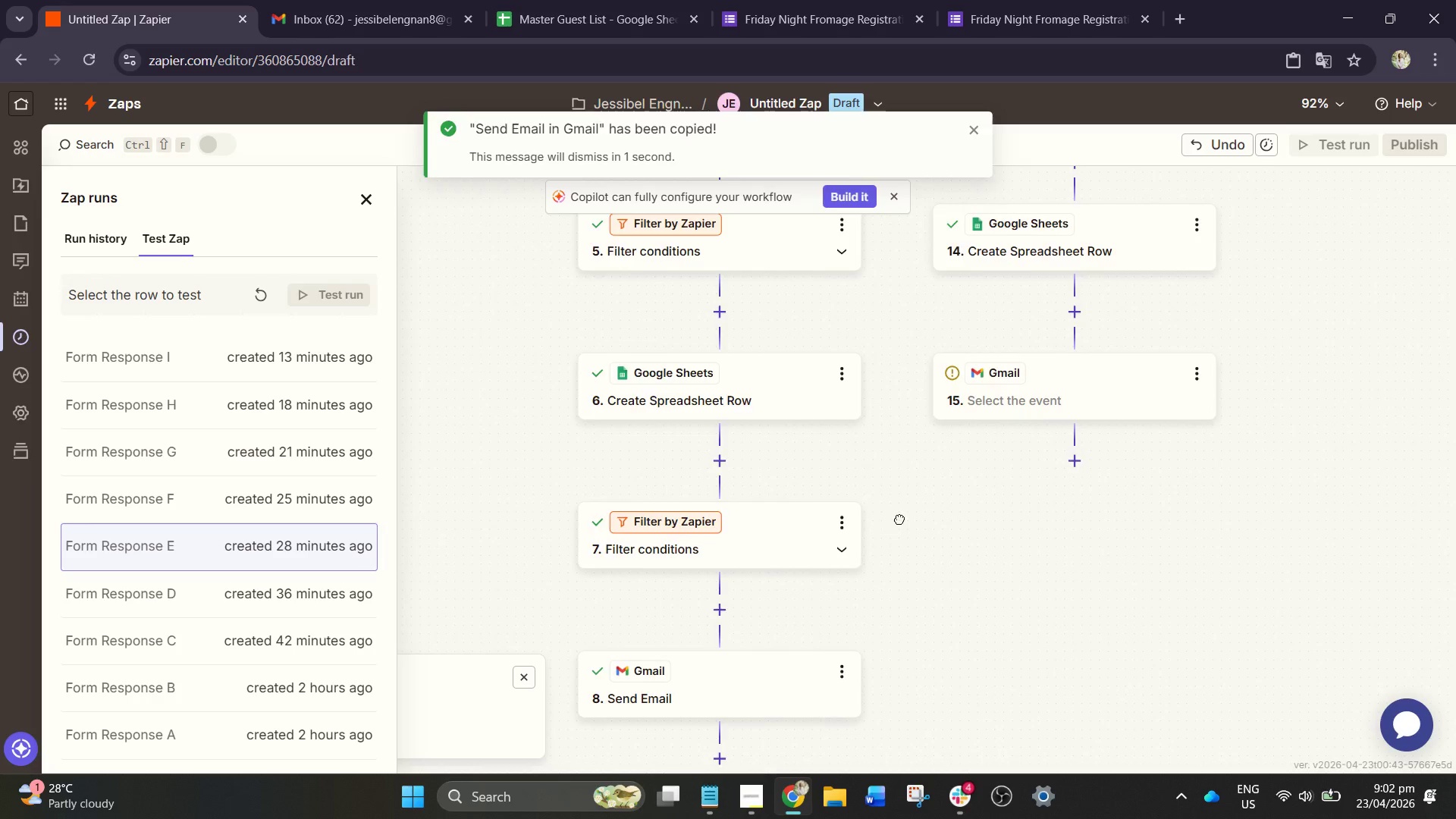 
left_click_drag(start_coordinate=[888, 530], to_coordinate=[861, 526])
 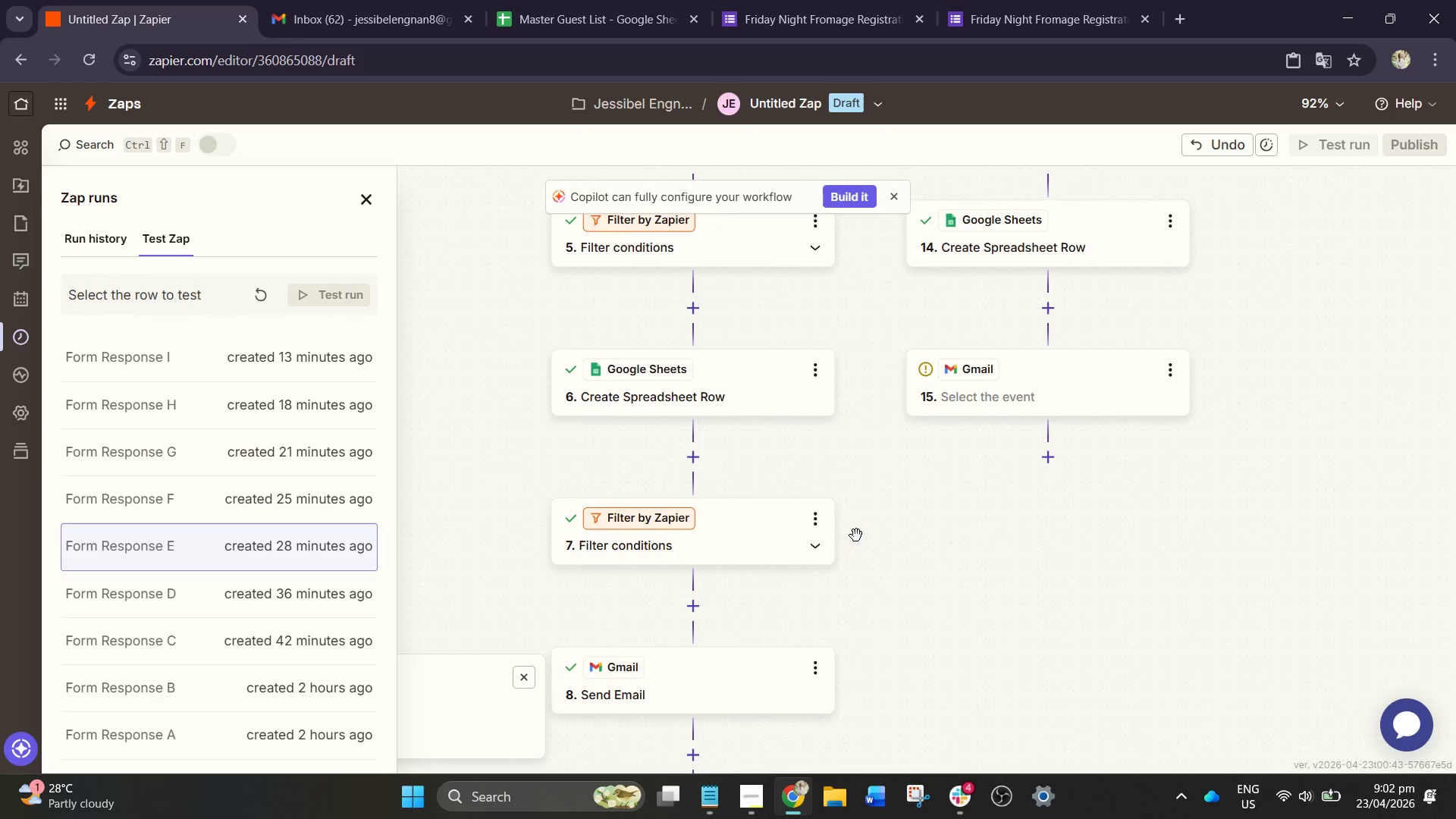 
left_click_drag(start_coordinate=[856, 535], to_coordinate=[869, 601])
 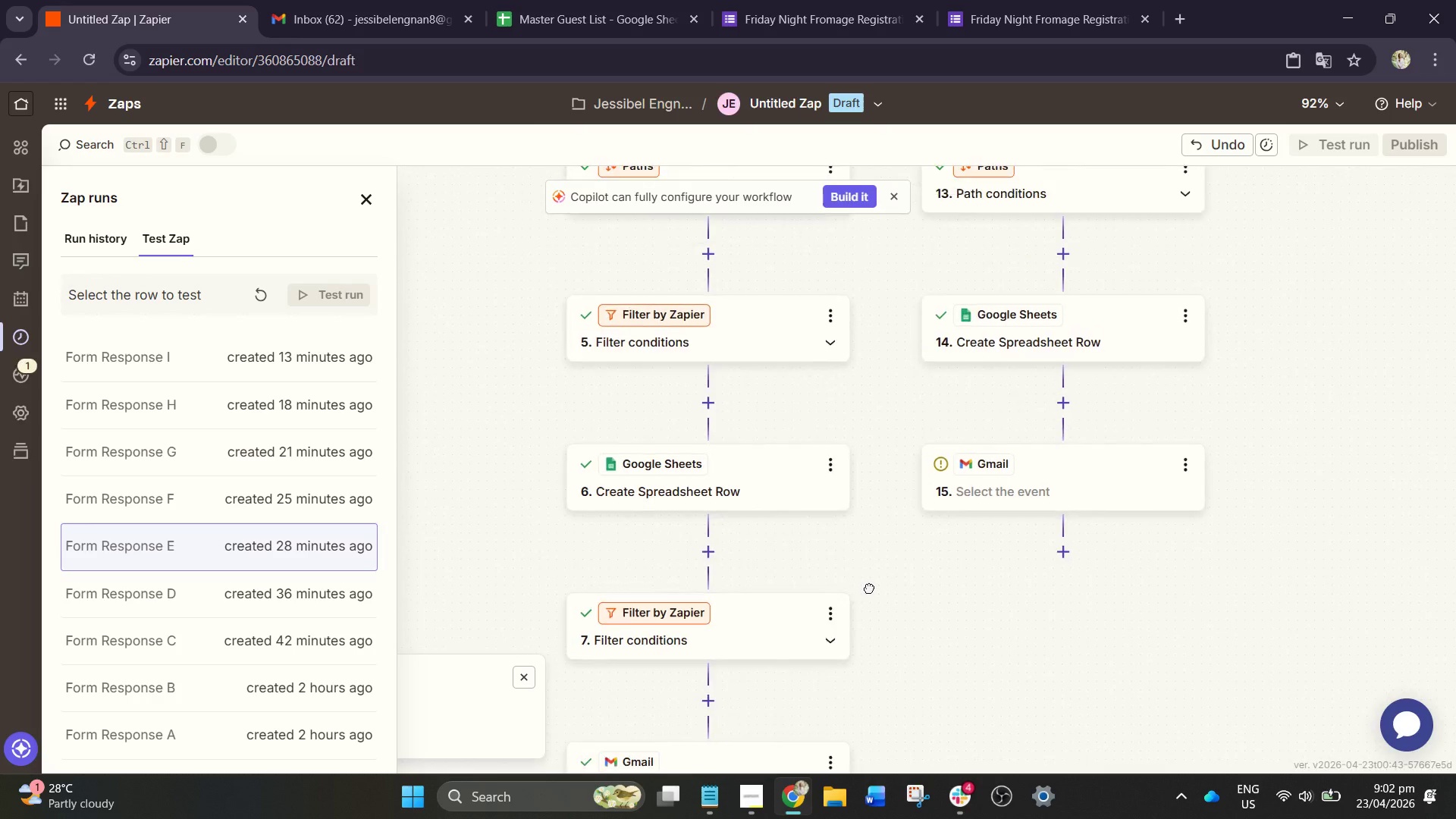 
left_click_drag(start_coordinate=[875, 539], to_coordinate=[864, 661])
 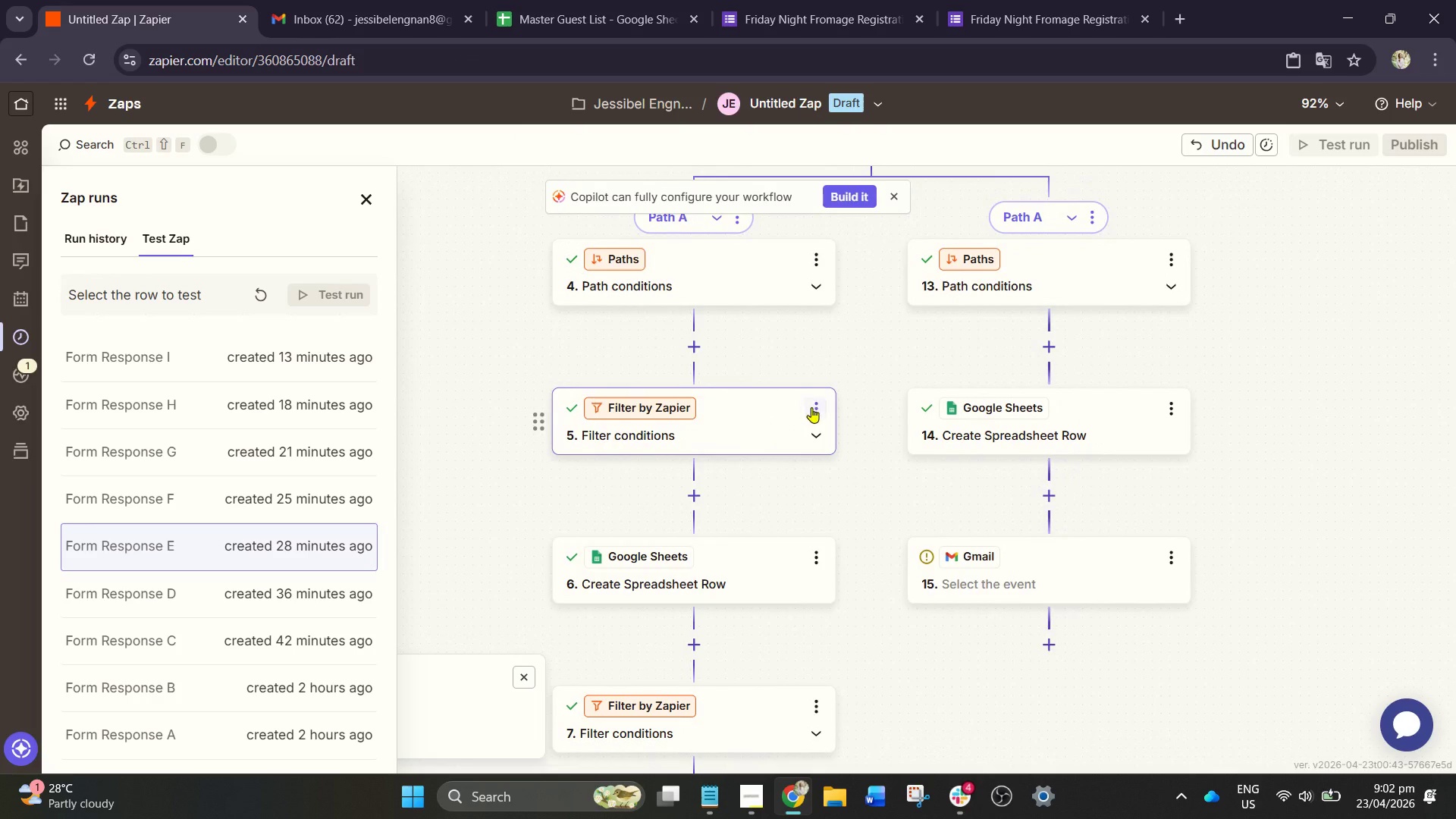 
left_click([811, 407])
 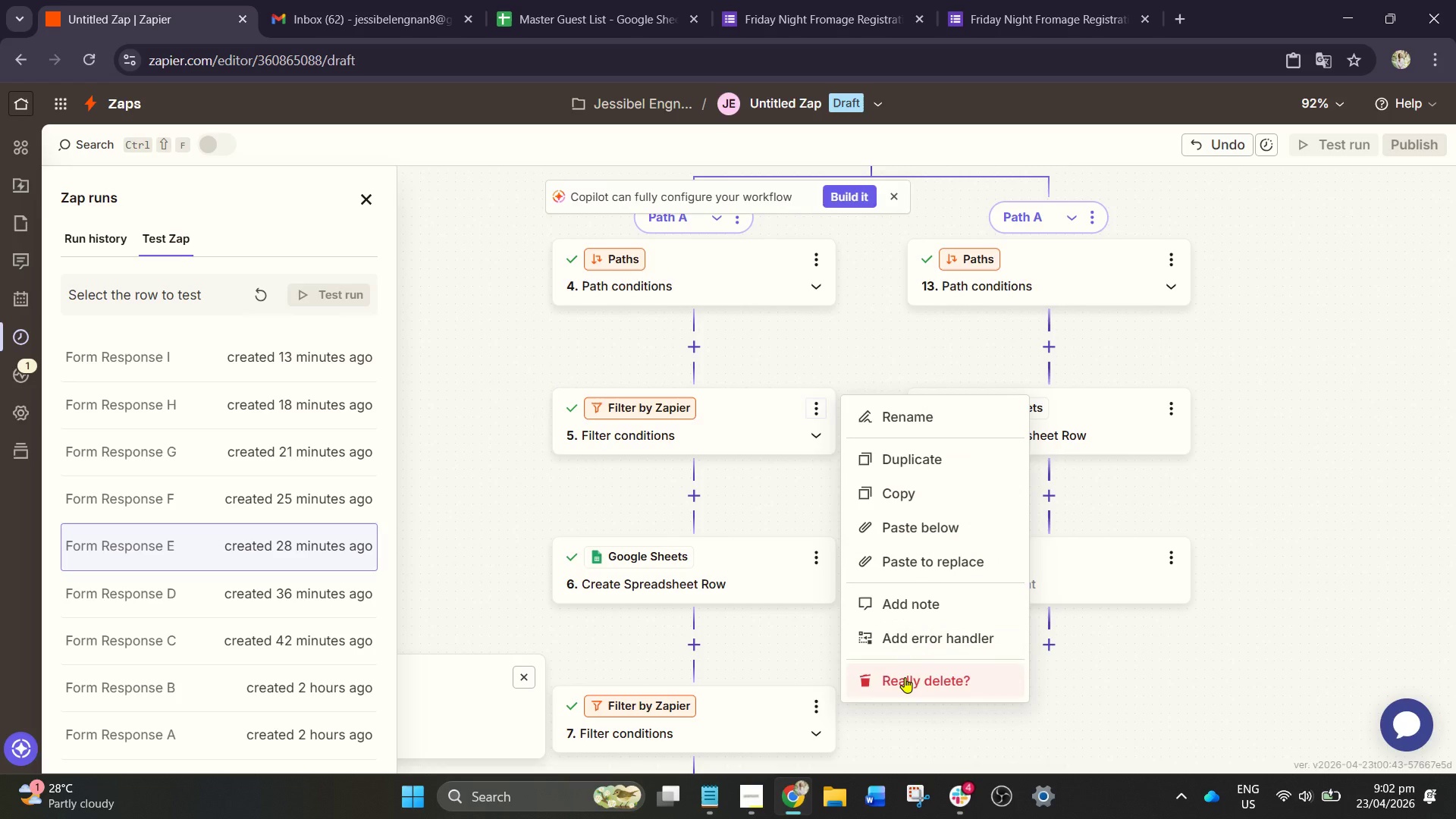 
double_click([905, 677])
 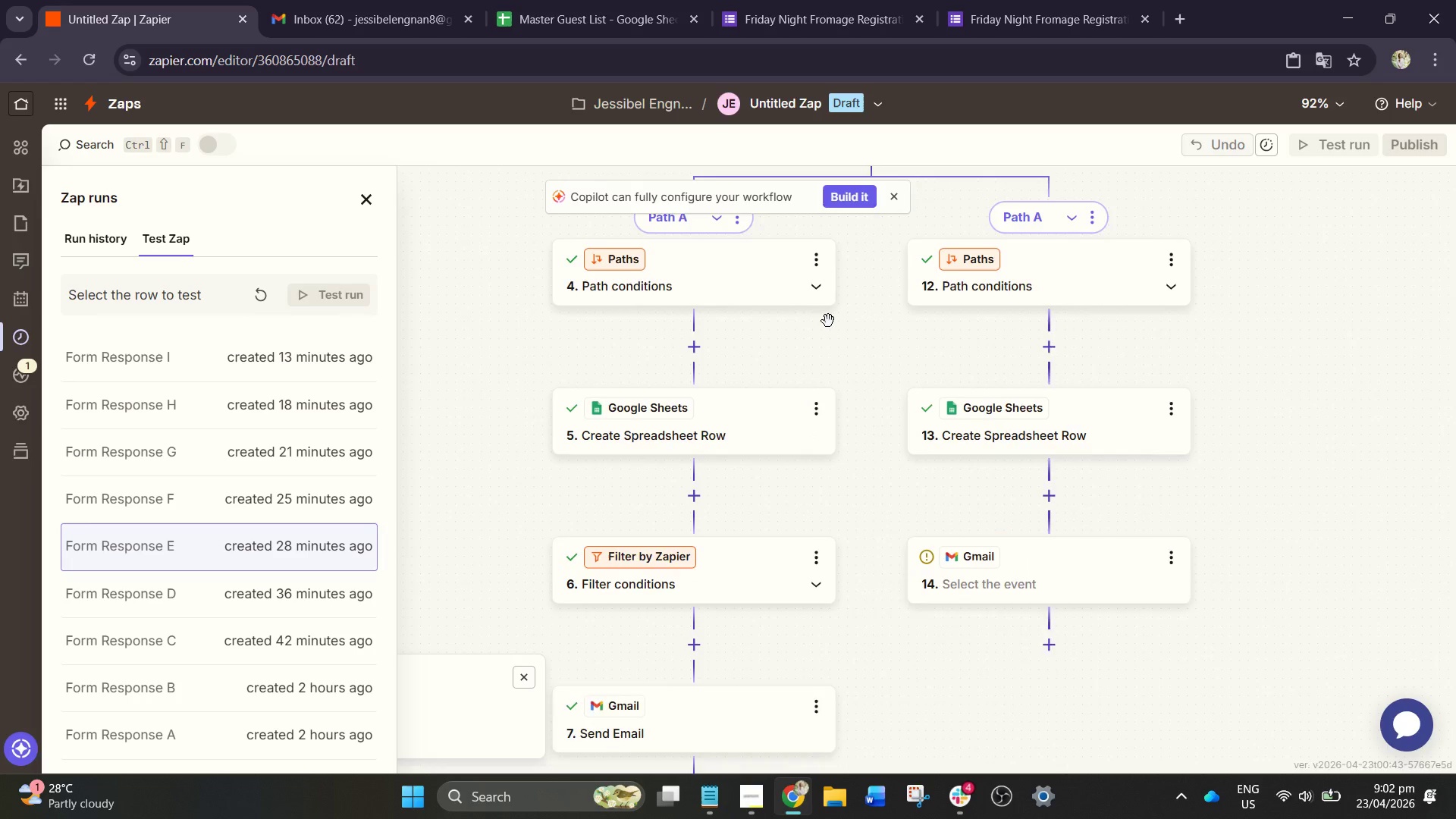 
left_click_drag(start_coordinate=[828, 321], to_coordinate=[873, 703])
 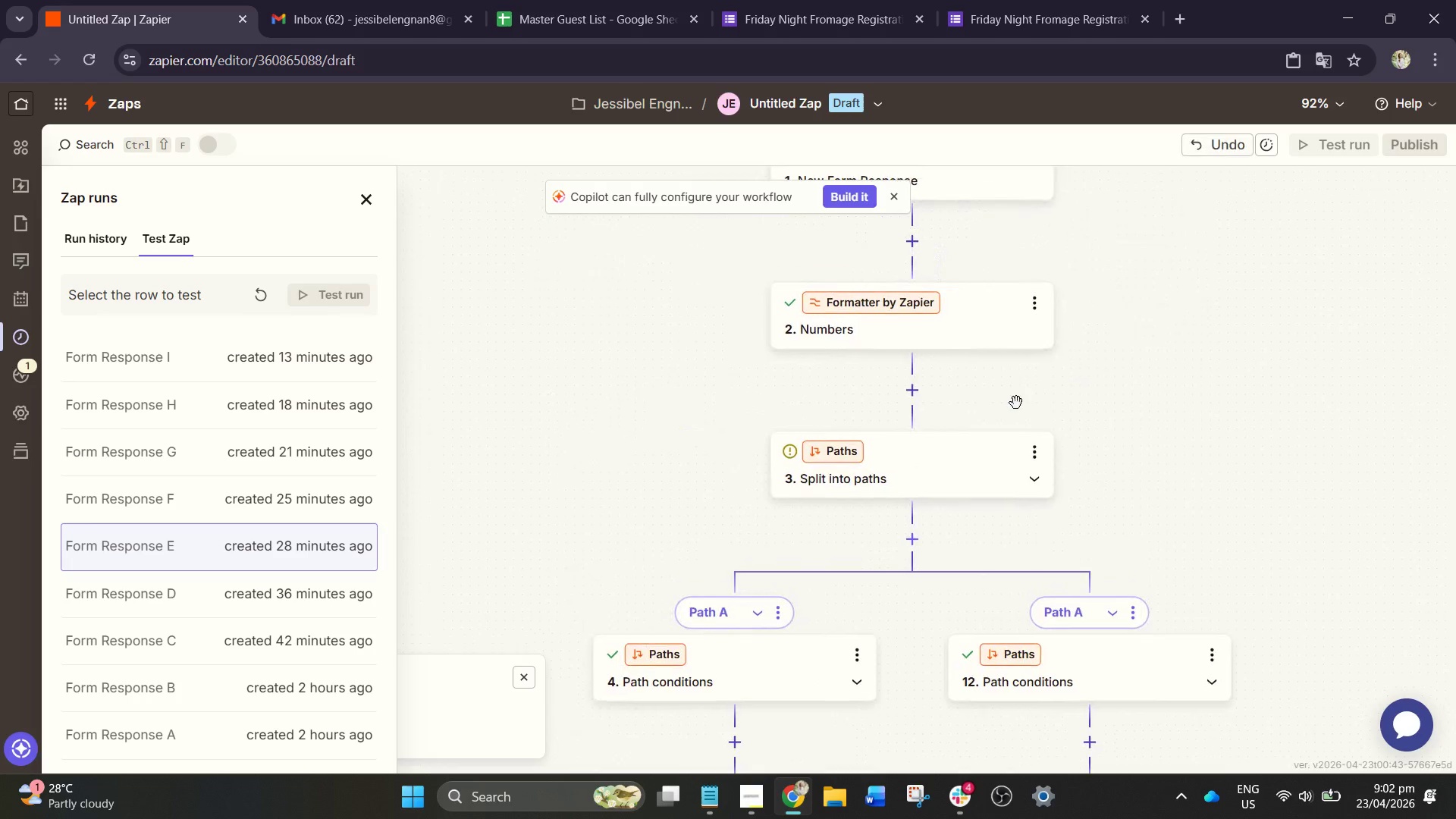 
left_click_drag(start_coordinate=[1026, 378], to_coordinate=[814, 497])
 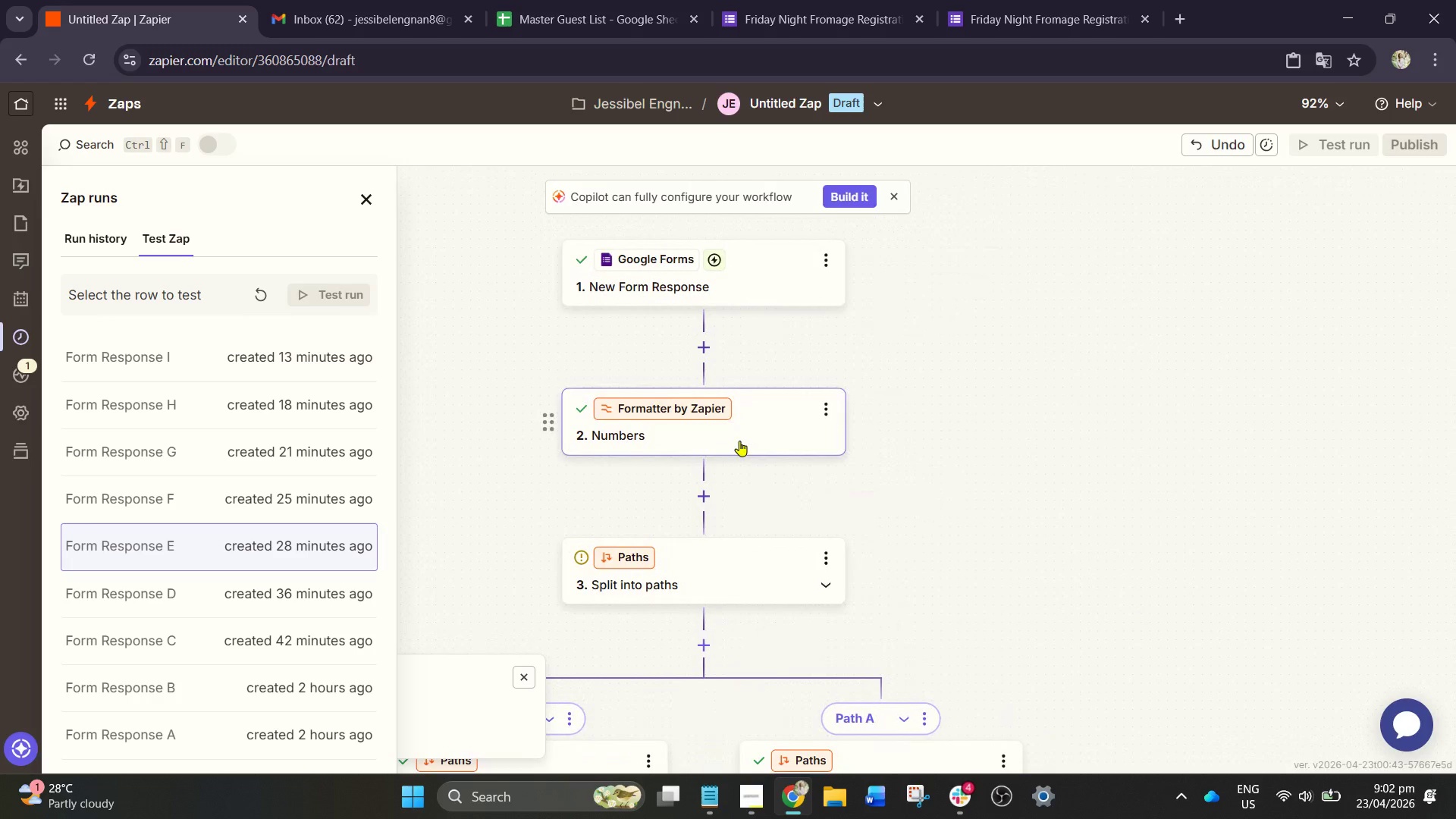 
left_click([731, 437])
 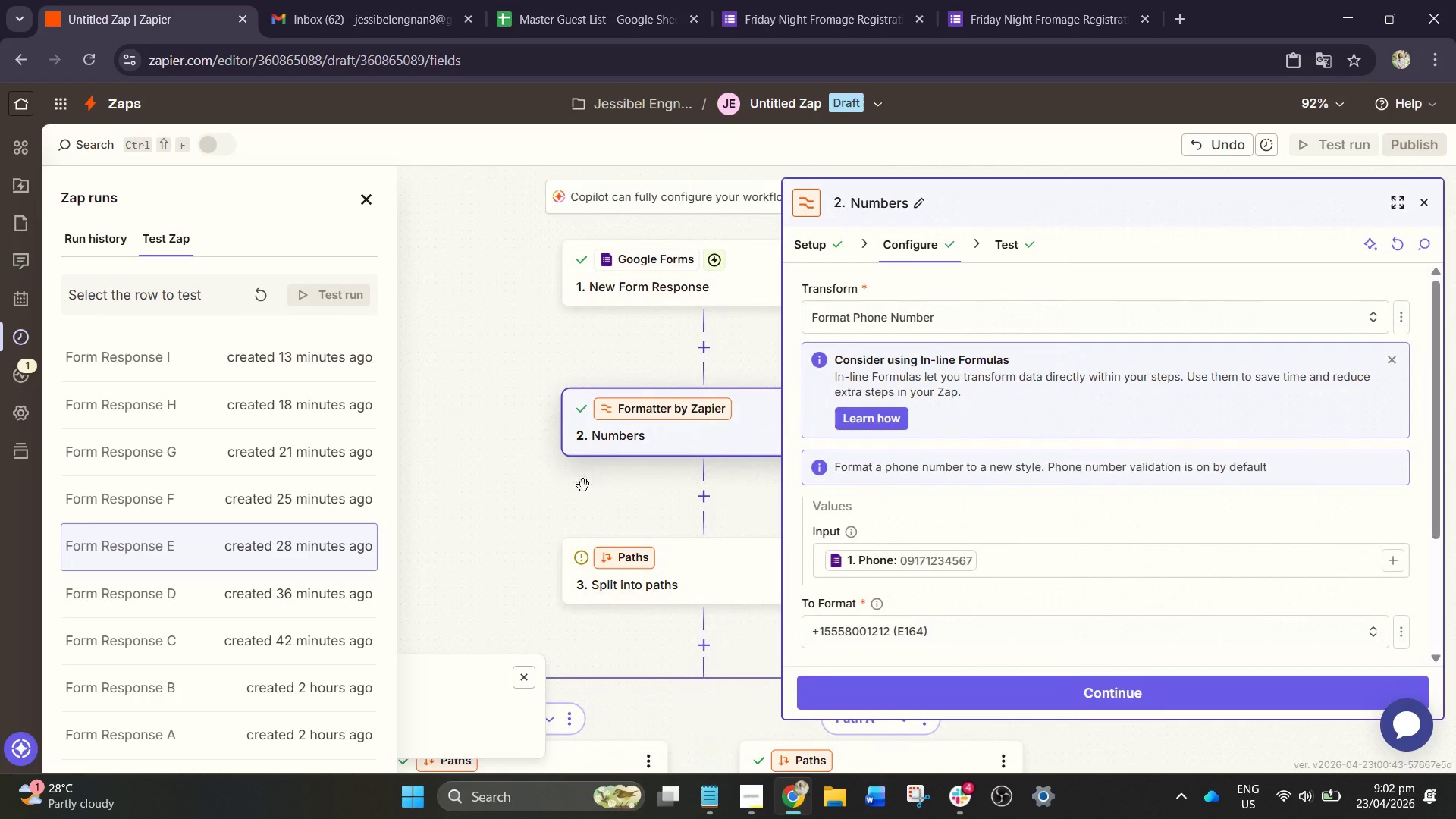 
left_click([566, 485])
 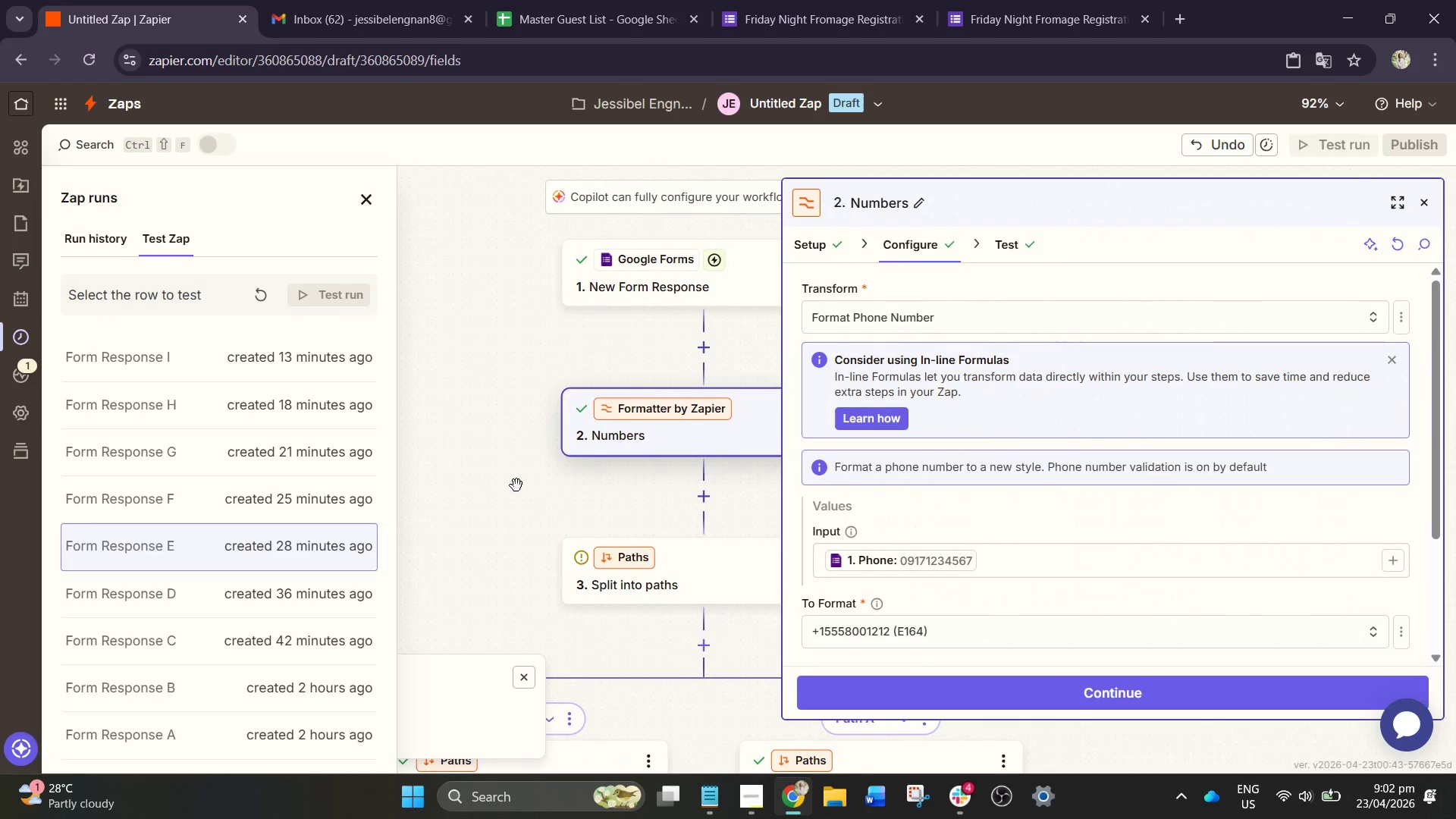 
left_click_drag(start_coordinate=[517, 483], to_coordinate=[643, 237])
 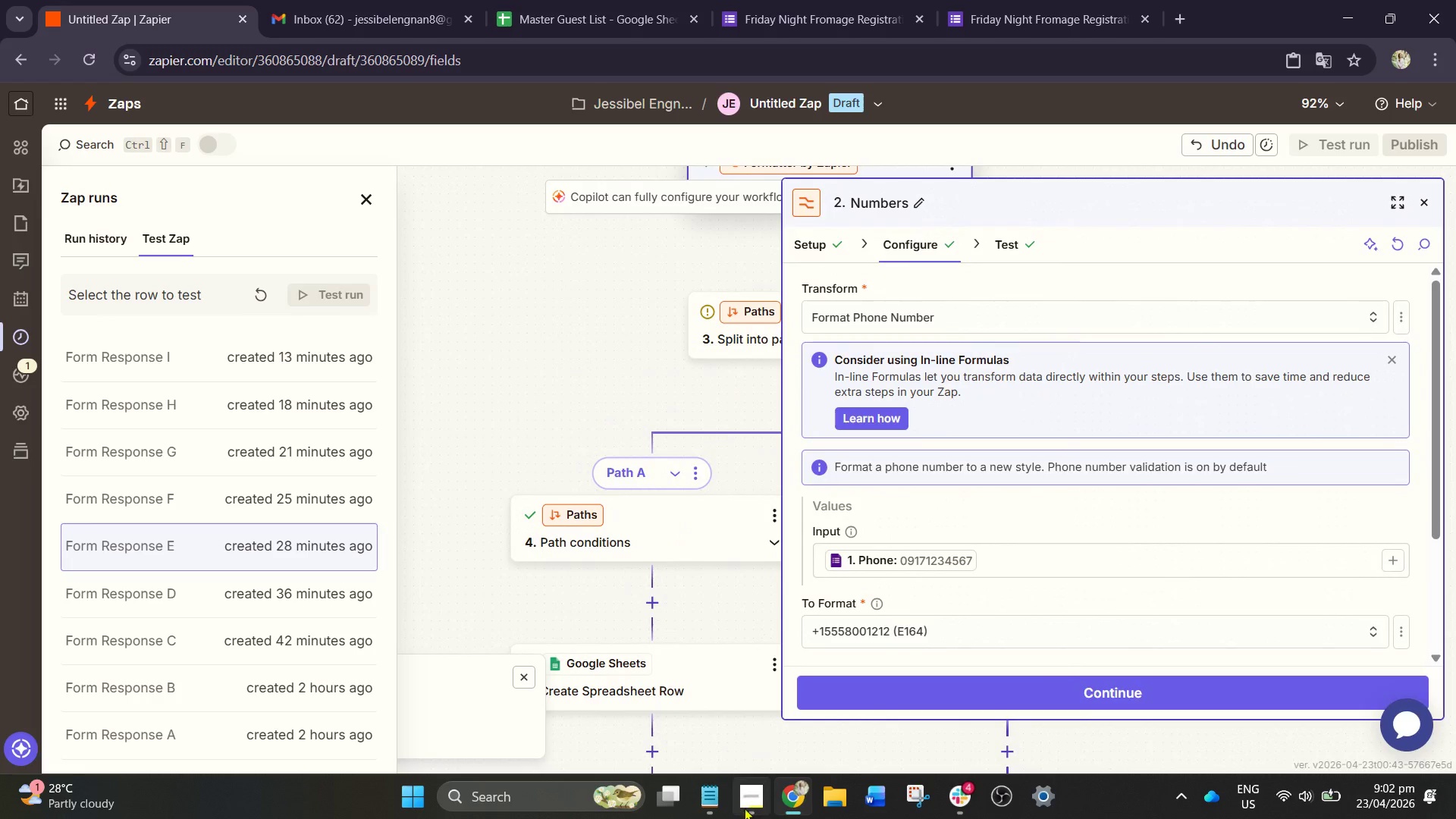 
left_click([745, 808])